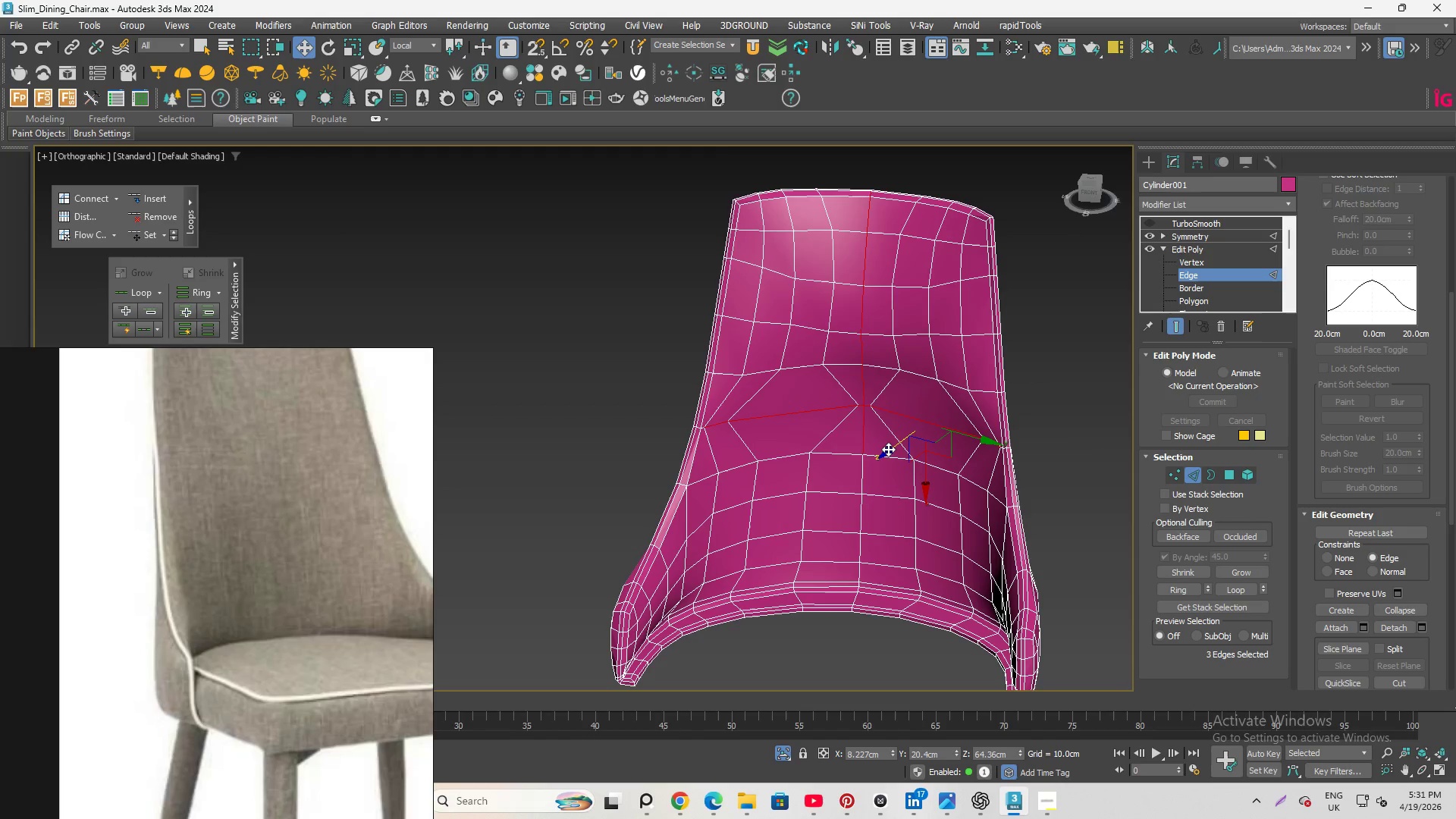 
key(Control+Z)
 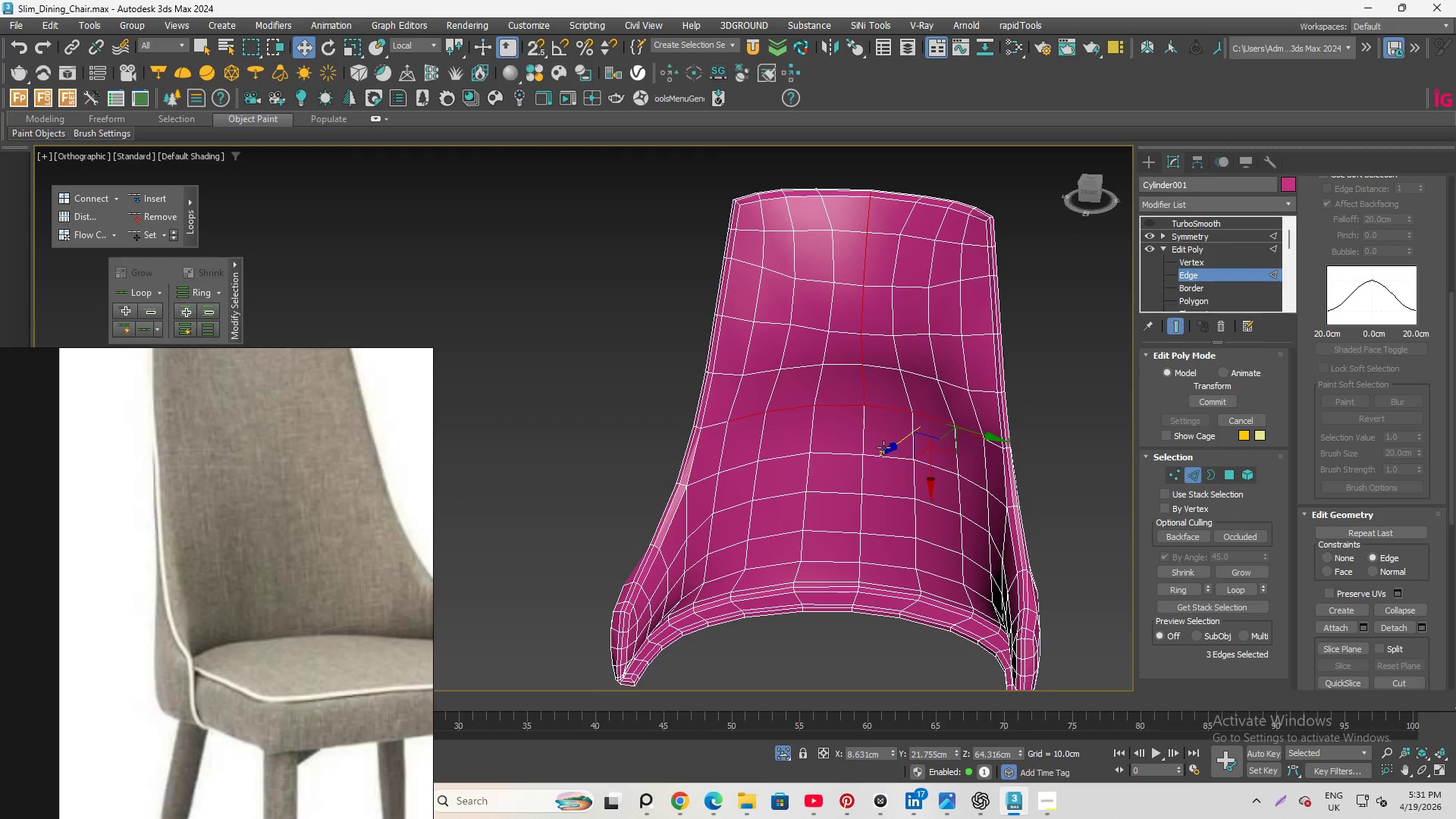 
hold_key(key=ShiftLeft, duration=0.84)
 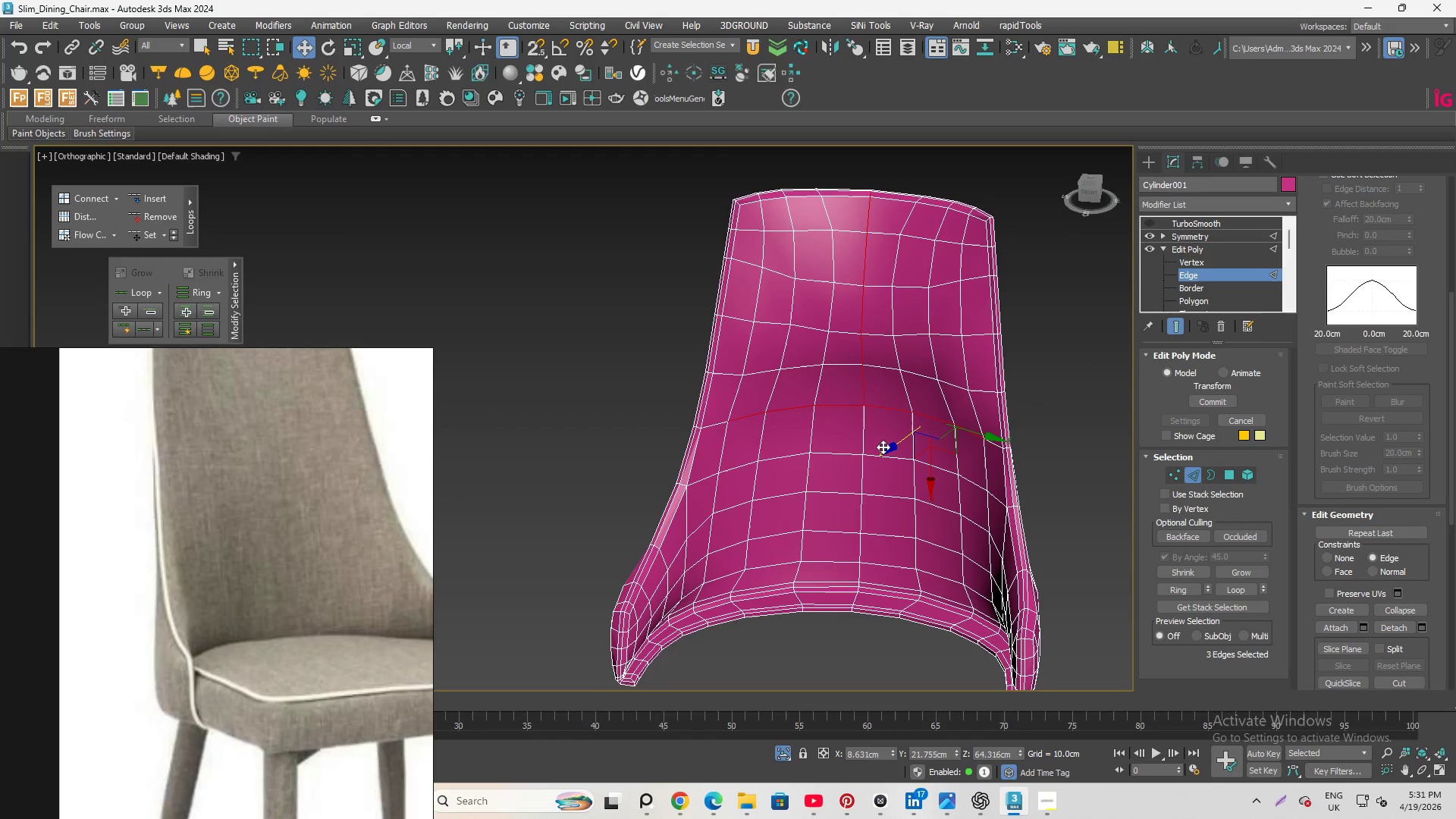 
hold_key(key=X, duration=0.47)
 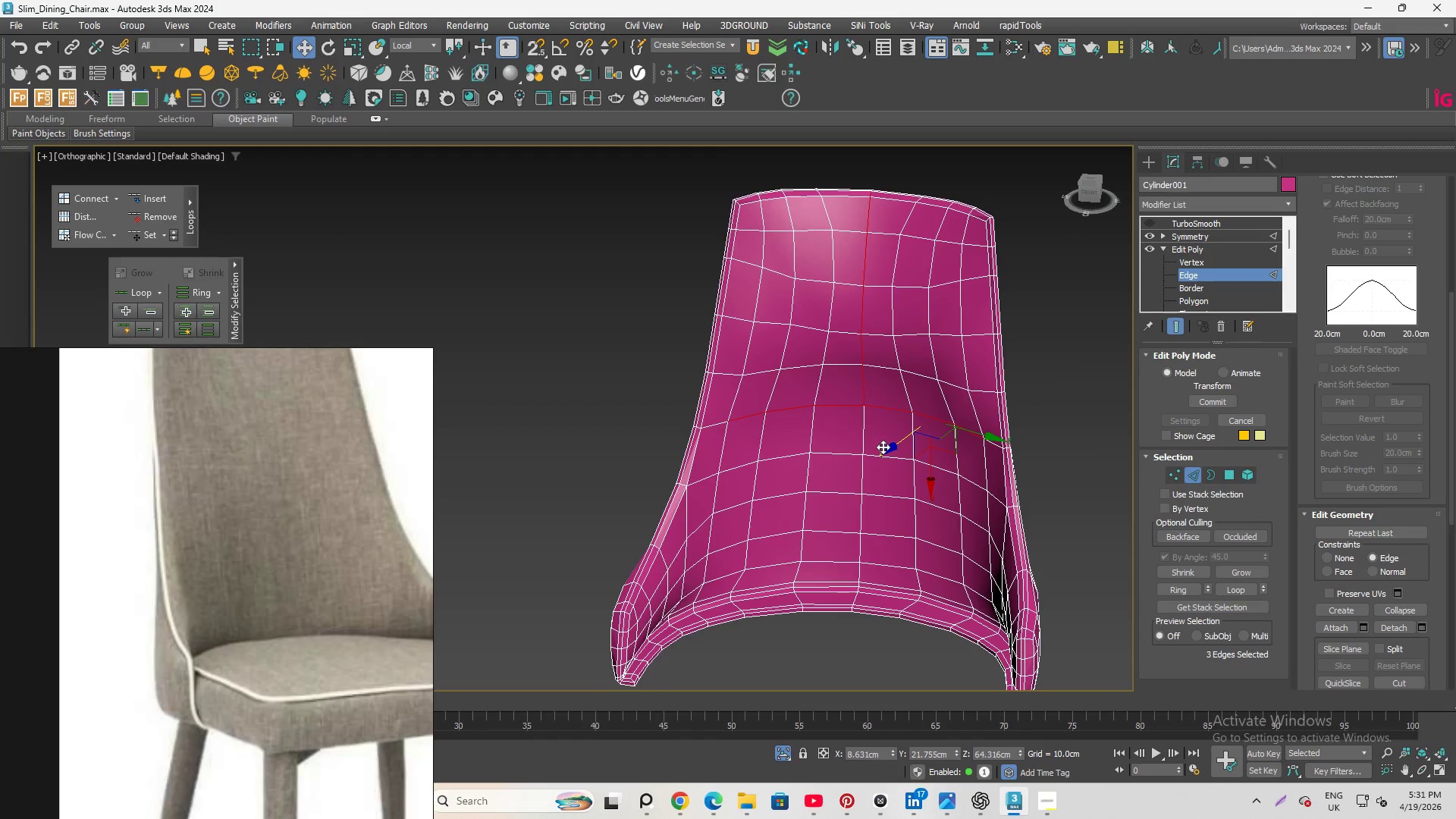 
key(Shift+X)
 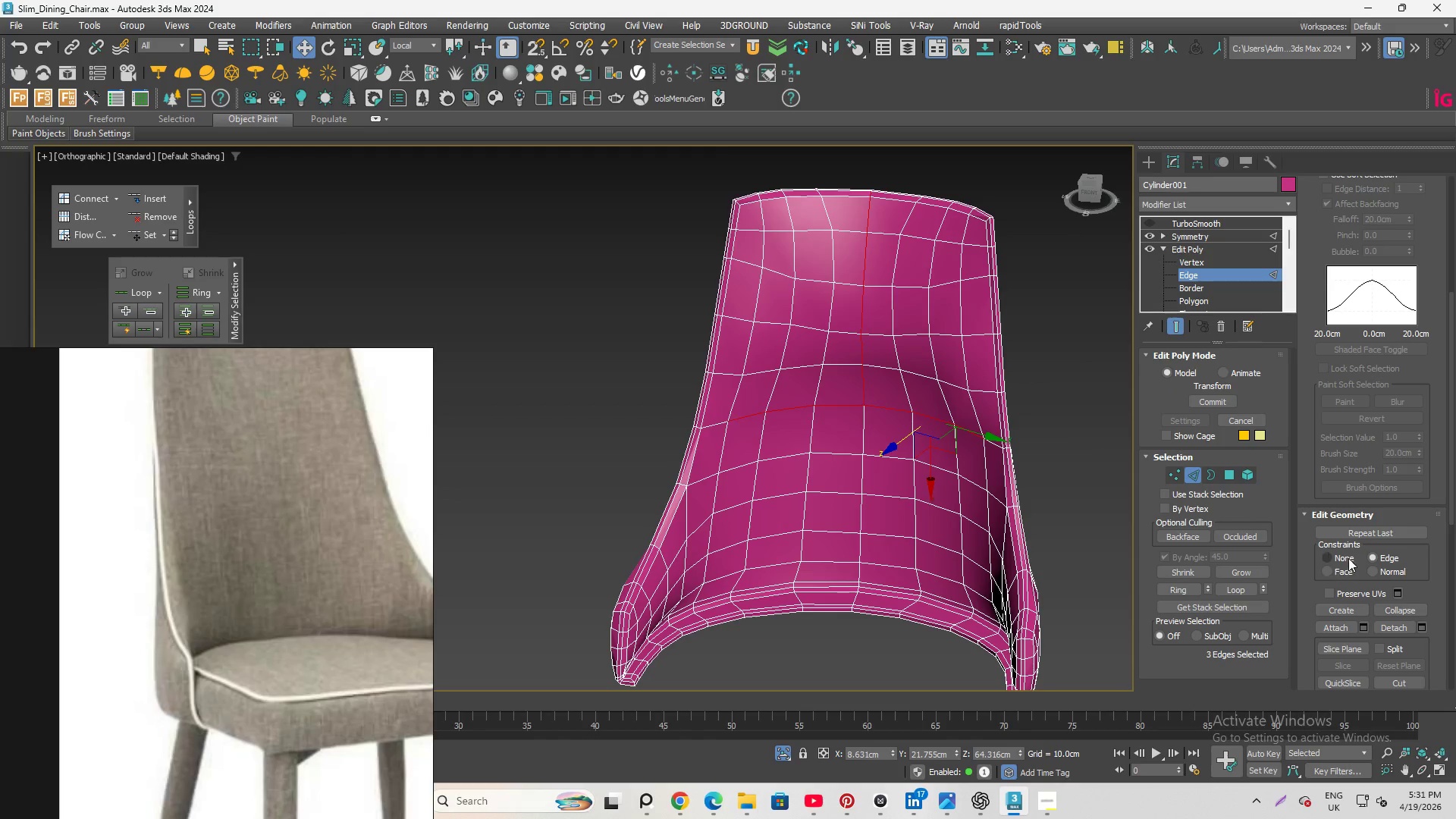 
left_click([1327, 554])
 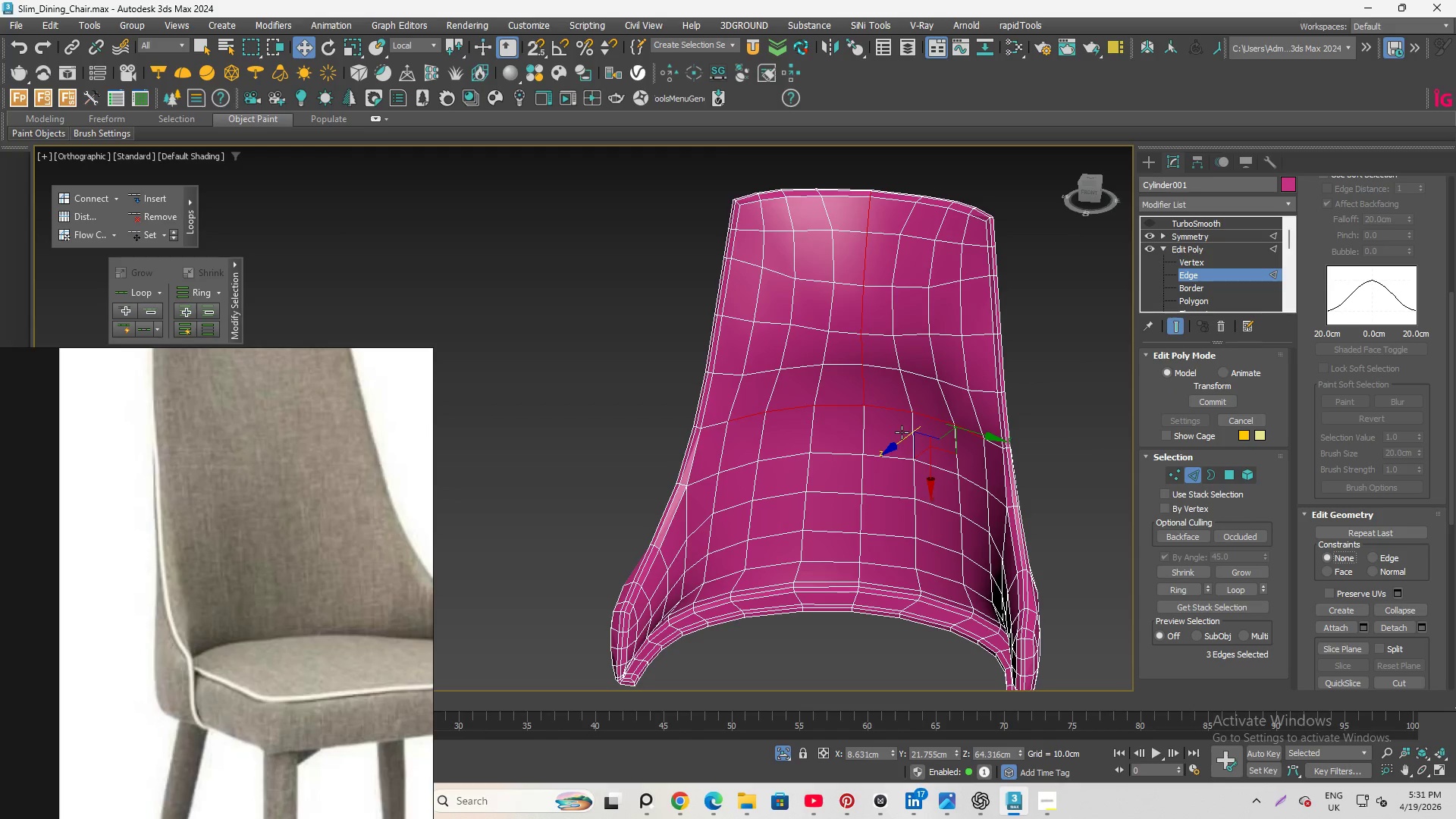 
left_click_drag(start_coordinate=[904, 442], to_coordinate=[895, 448])
 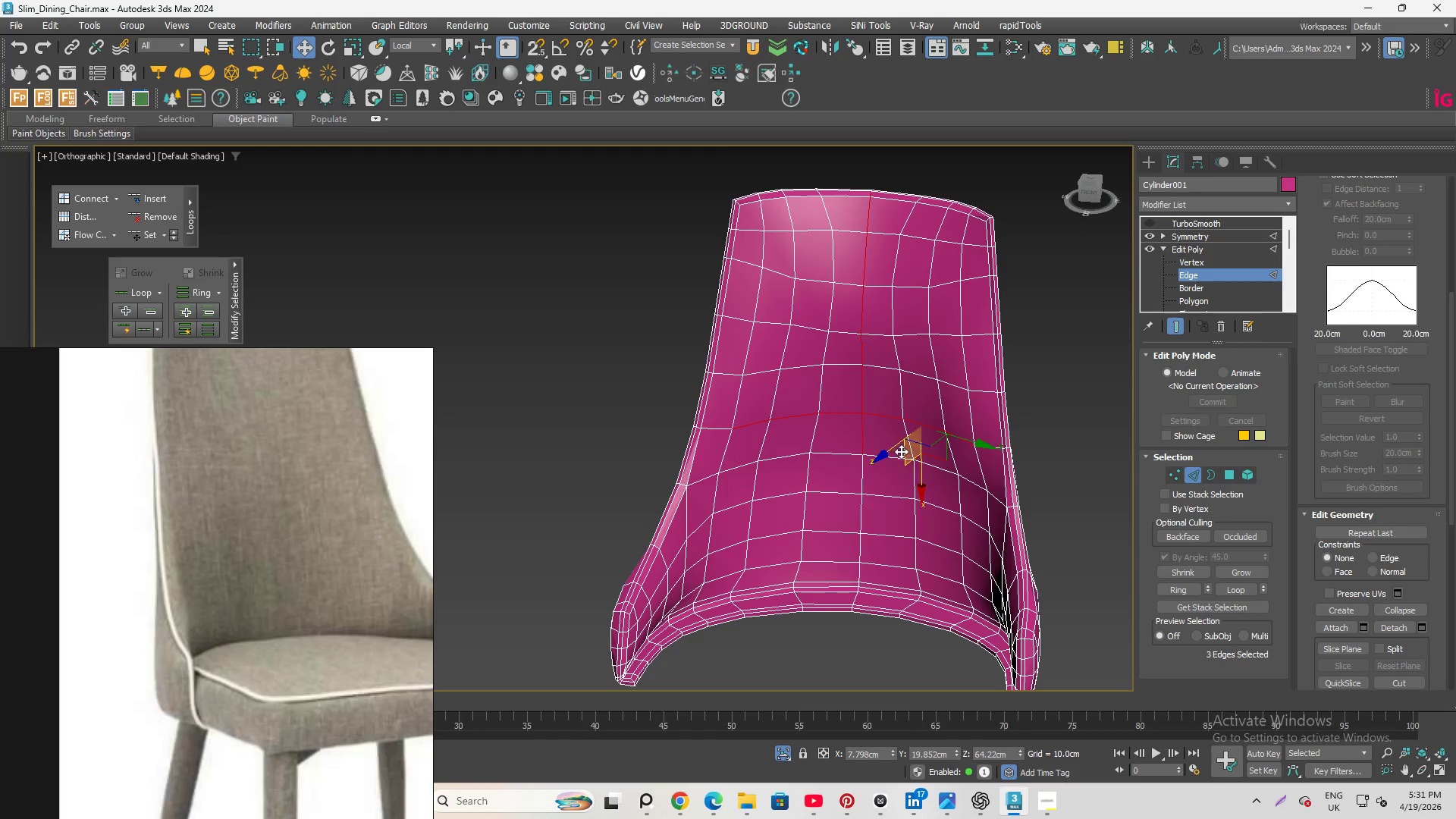 
scroll: coordinate [947, 487], scroll_direction: up, amount: 1.0
 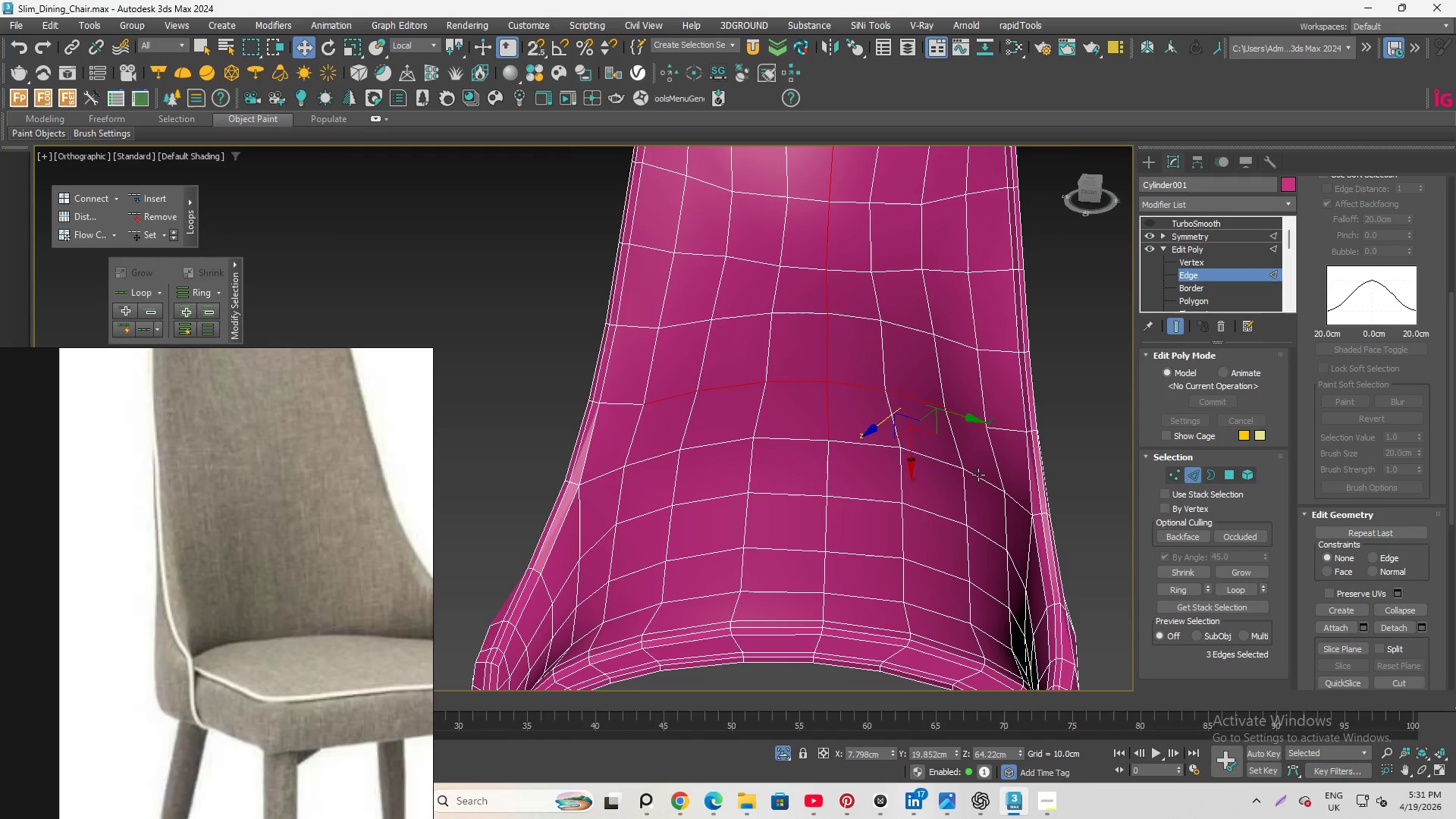 
left_click([981, 475])
 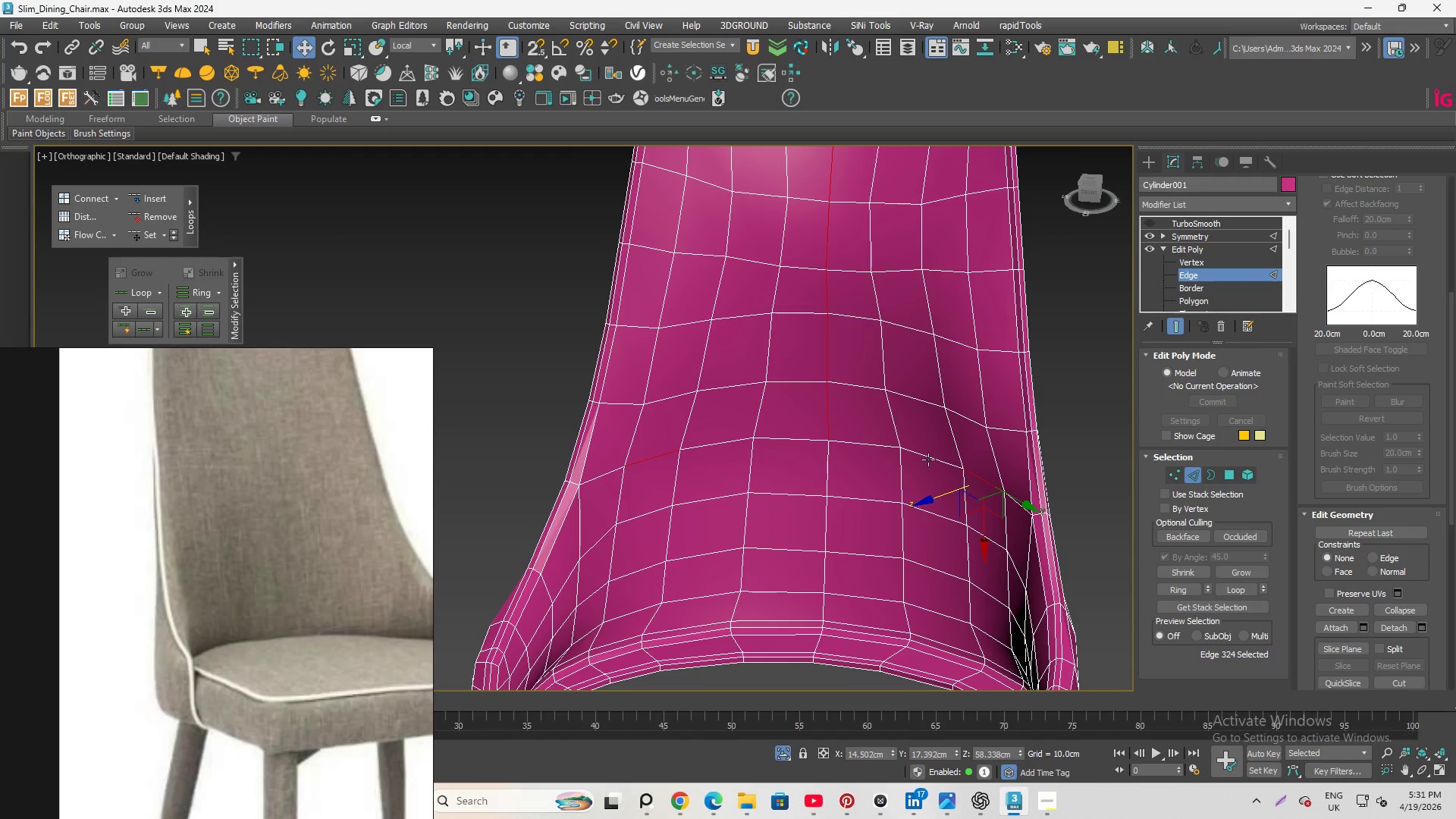 
hold_key(key=ControlLeft, duration=1.19)
left_click([928, 460])
 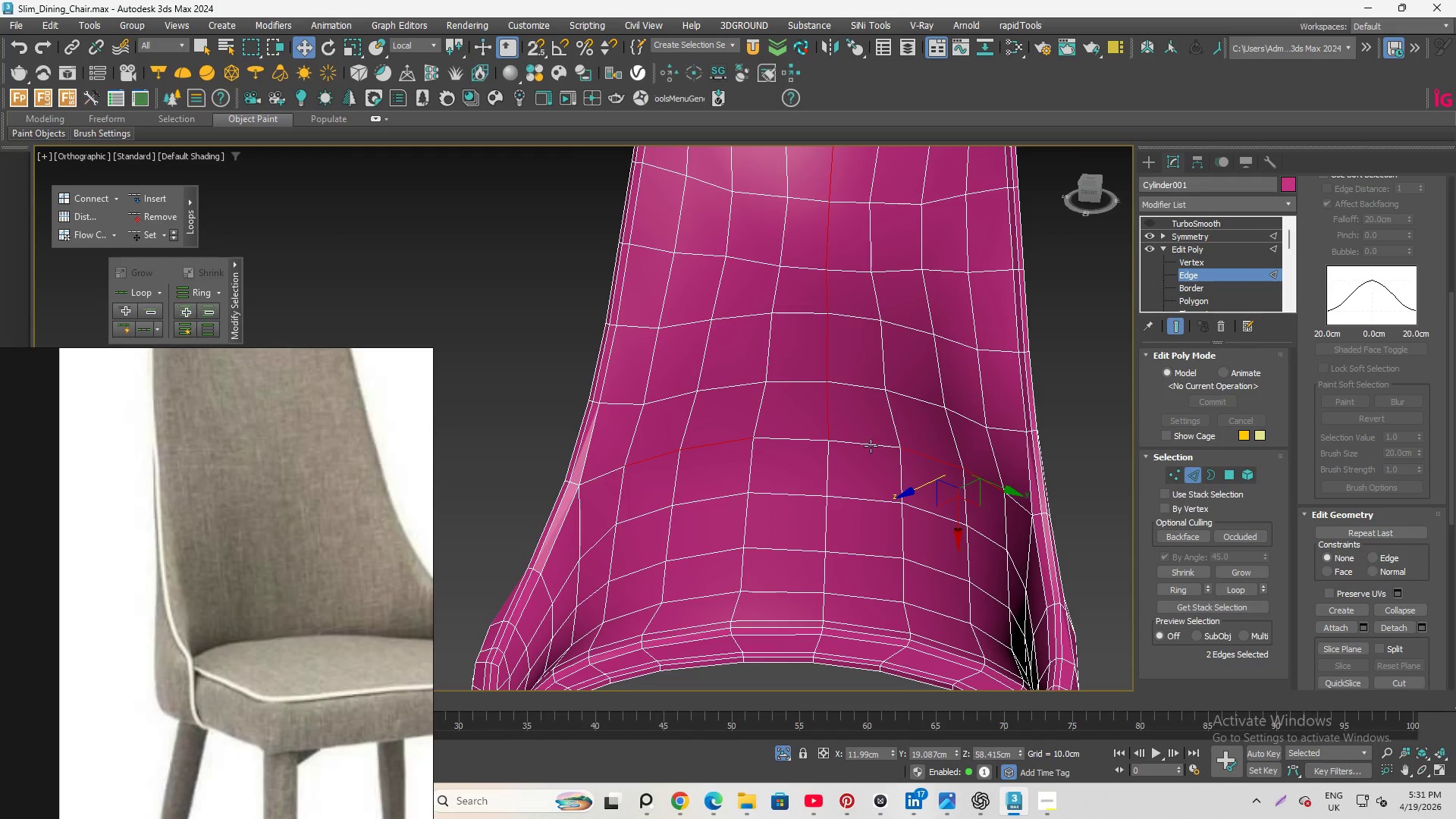 
left_click([871, 442])
 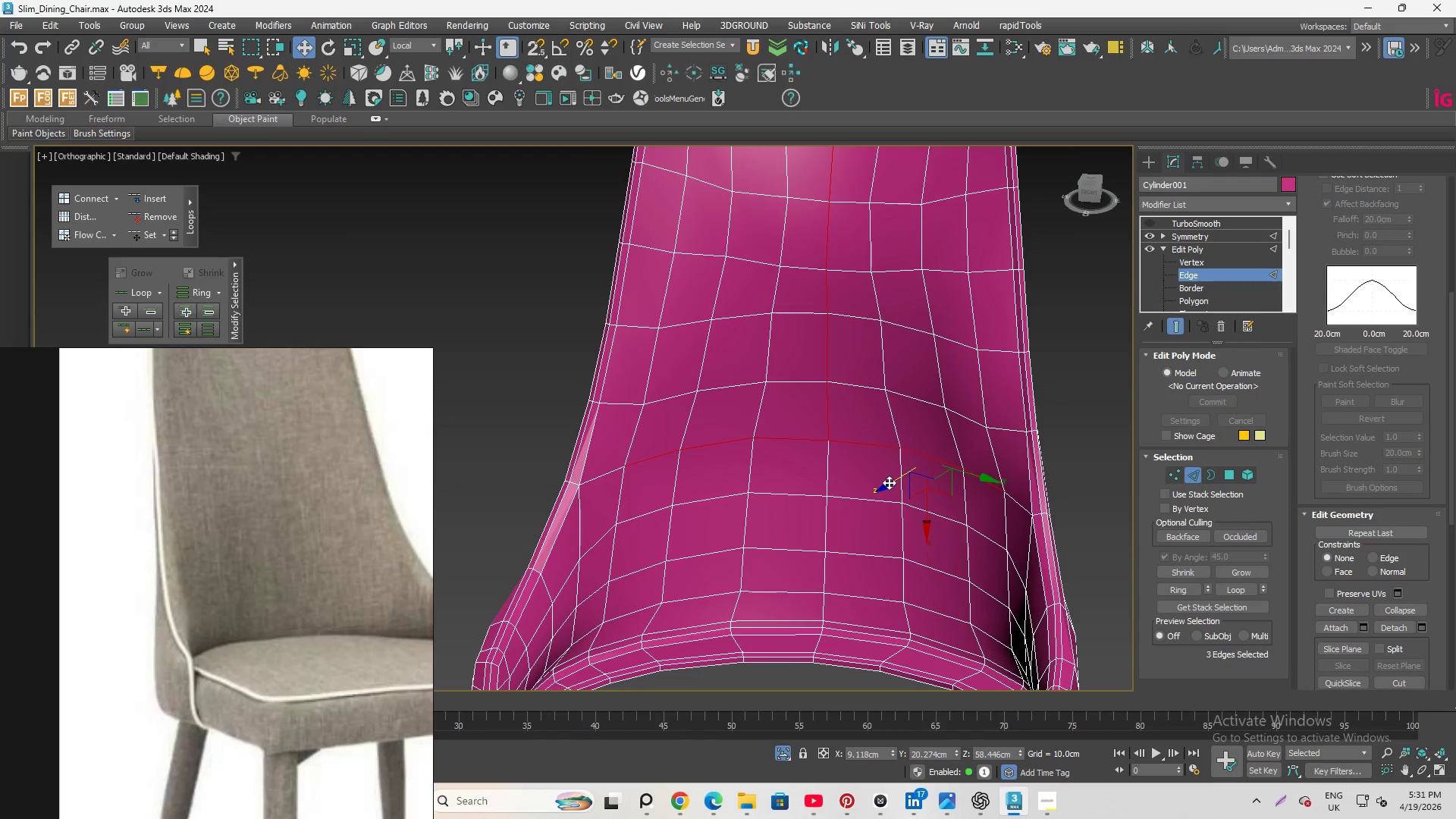 
left_click_drag(start_coordinate=[889, 483], to_coordinate=[879, 495])
 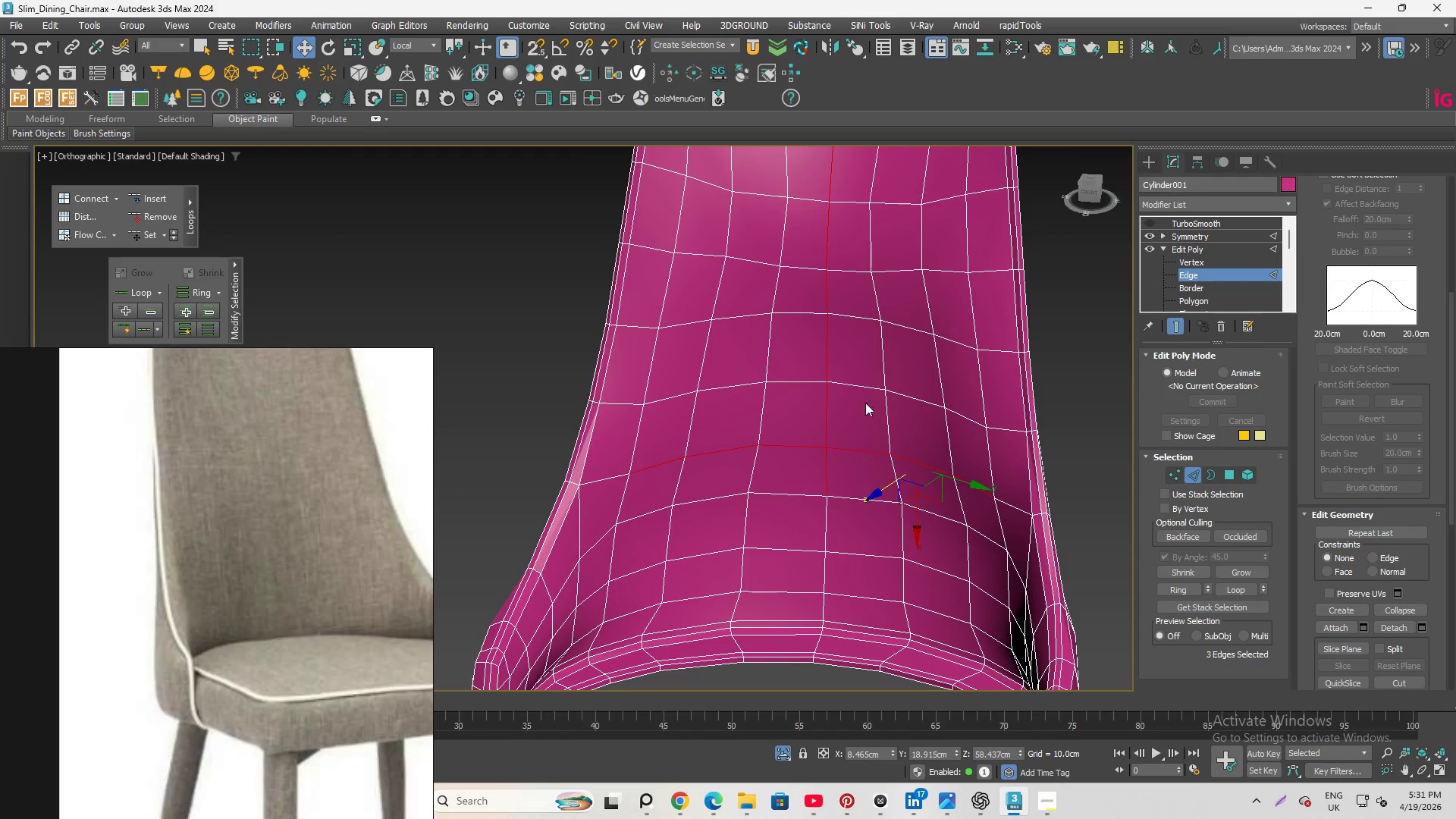 
left_click([848, 386])
 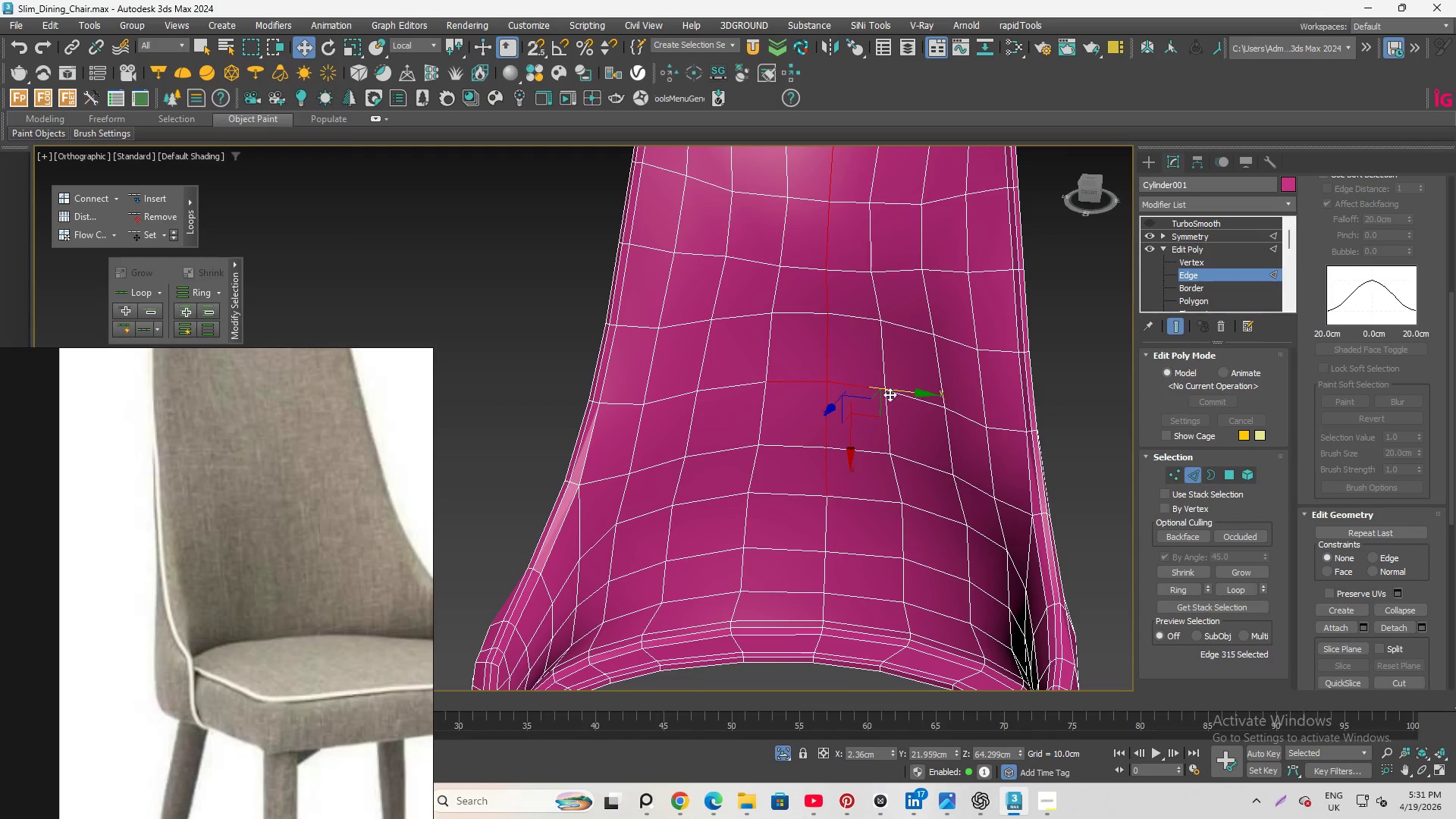 
hold_key(key=ControlLeft, duration=1.24)
 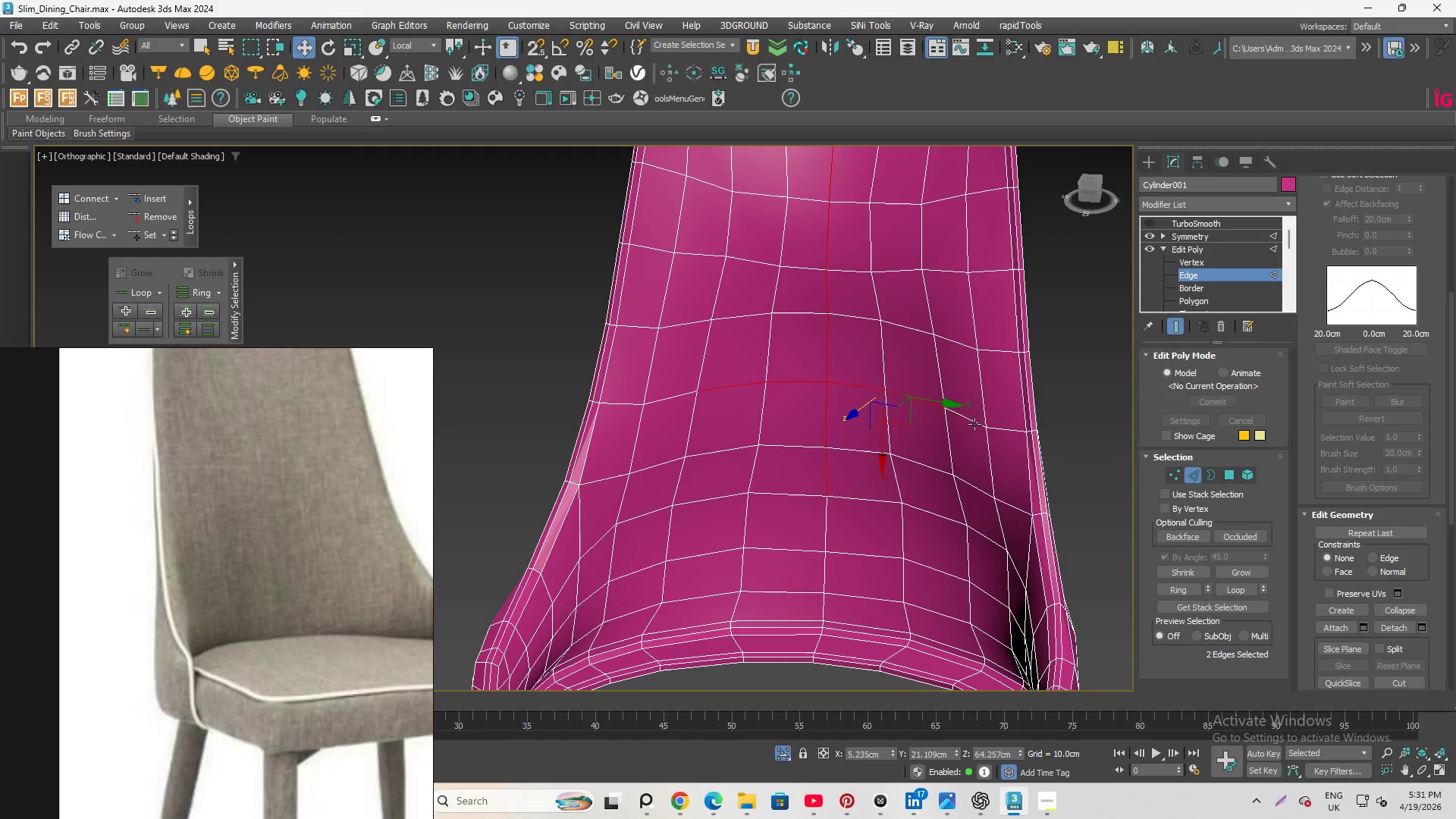 
hold_key(key=ControlLeft, duration=1.08)
left_click([974, 419])
 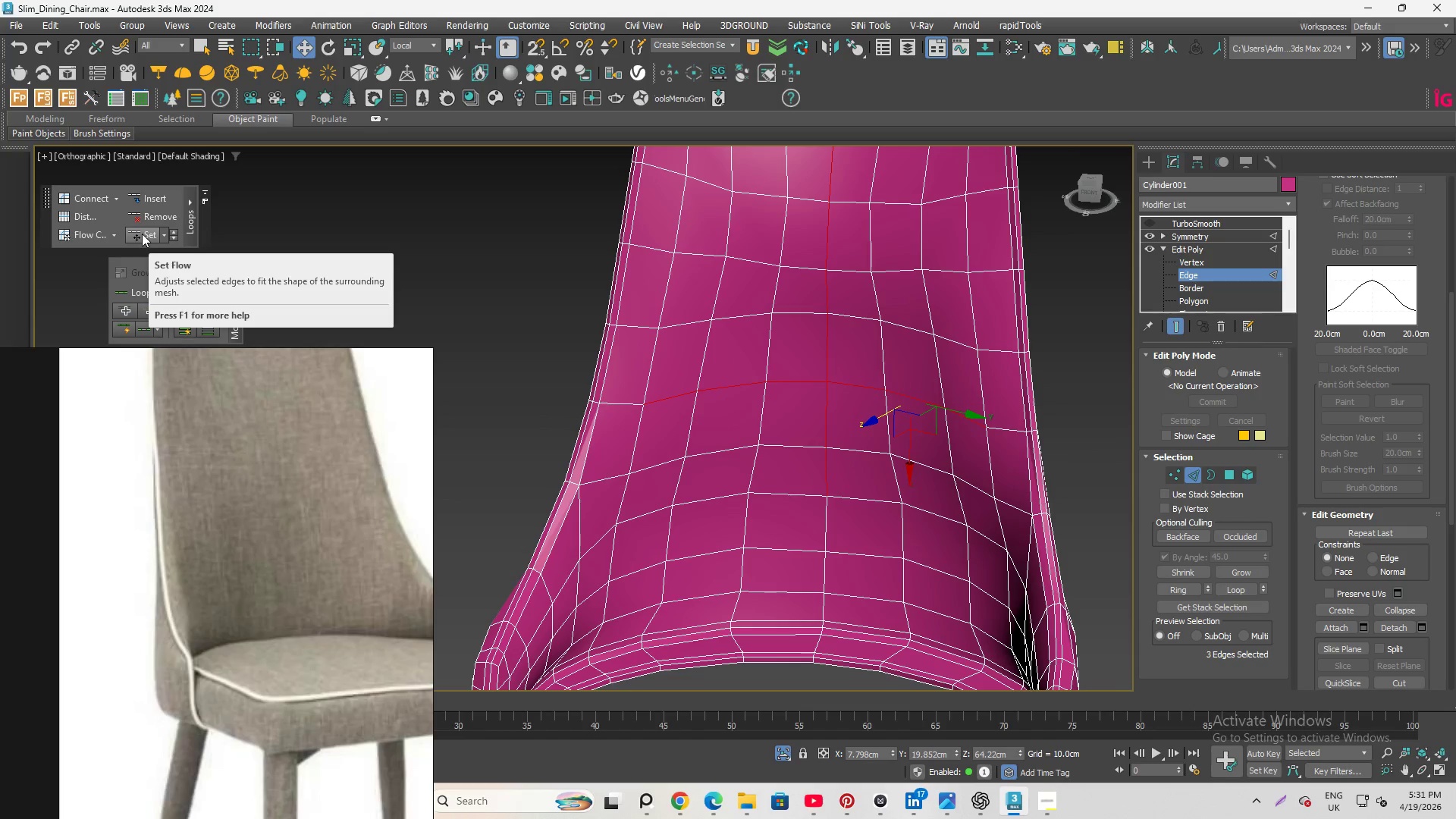 
left_click([142, 234])
 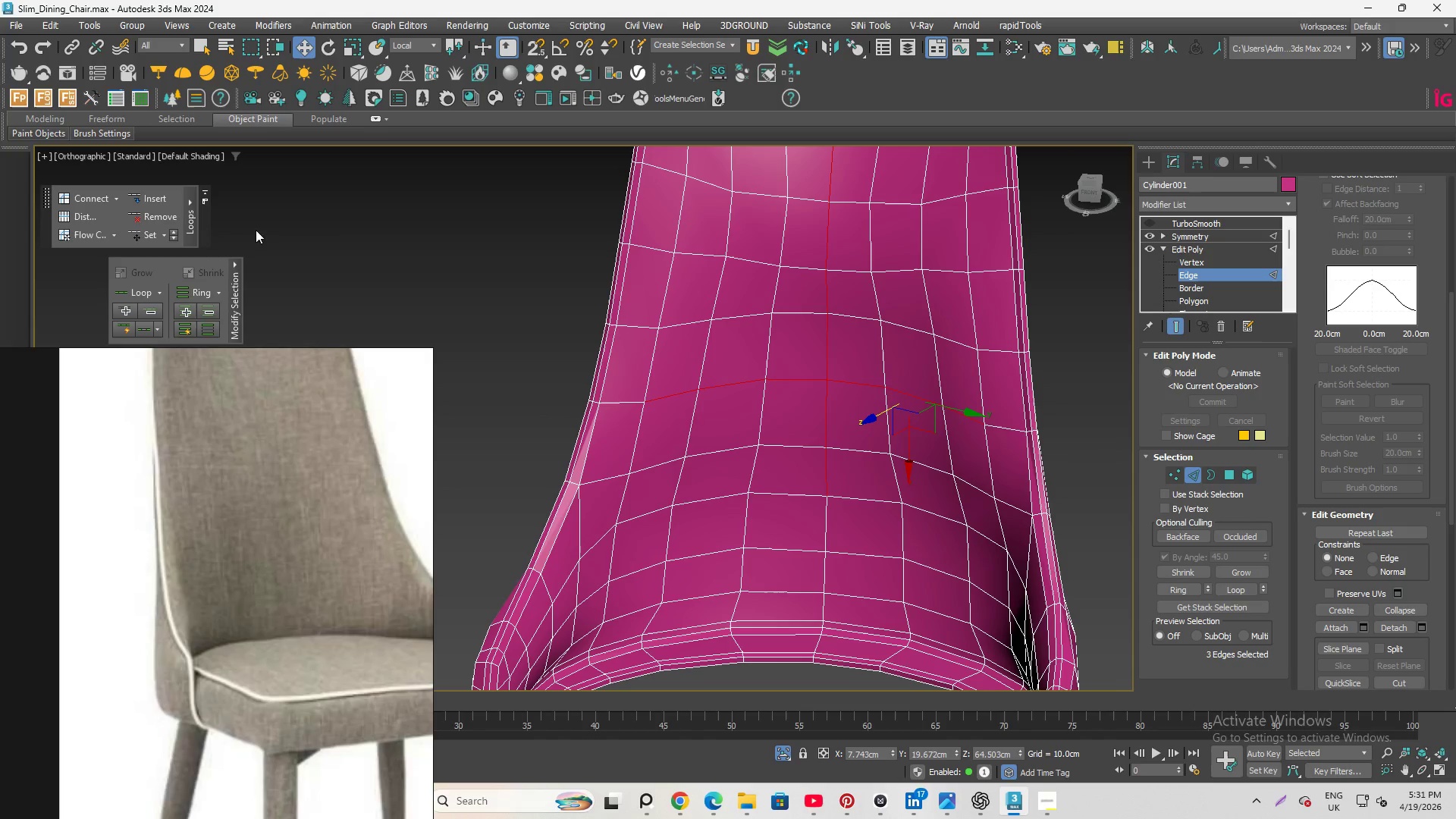 
left_click([949, 340])
 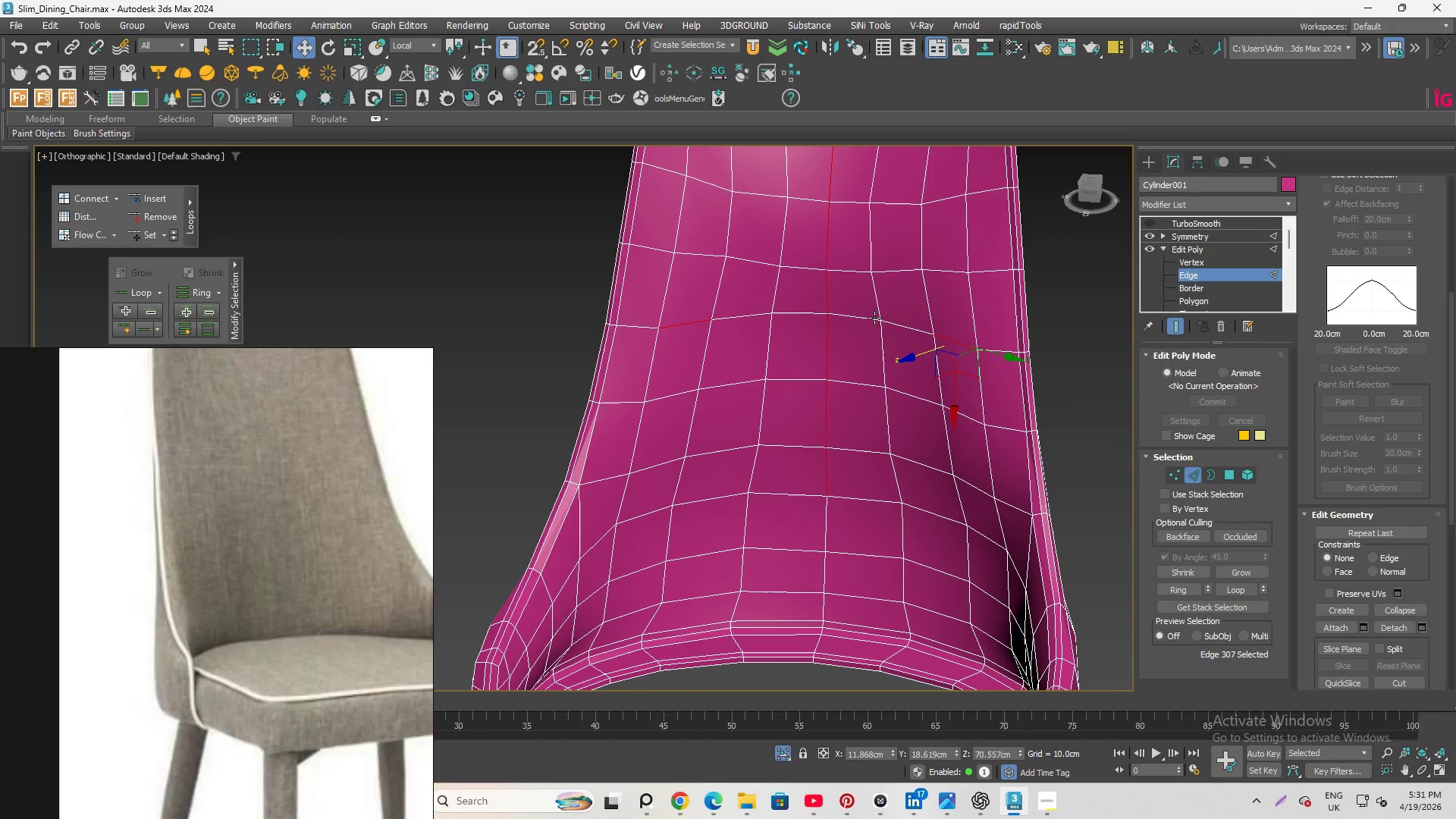 
hold_key(key=ControlLeft, duration=1.34)
left_click([885, 318])
 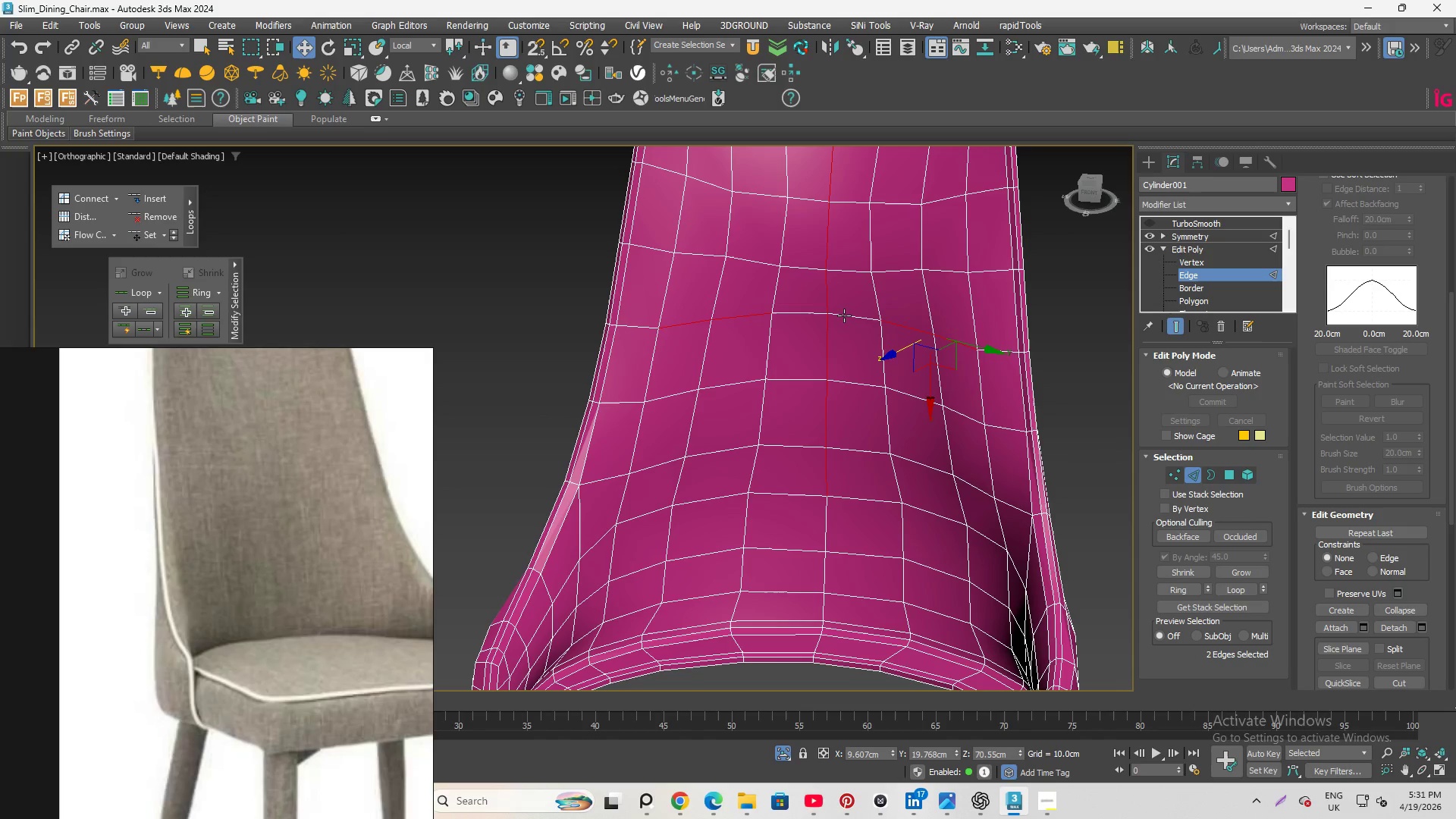 
left_click([844, 315])
 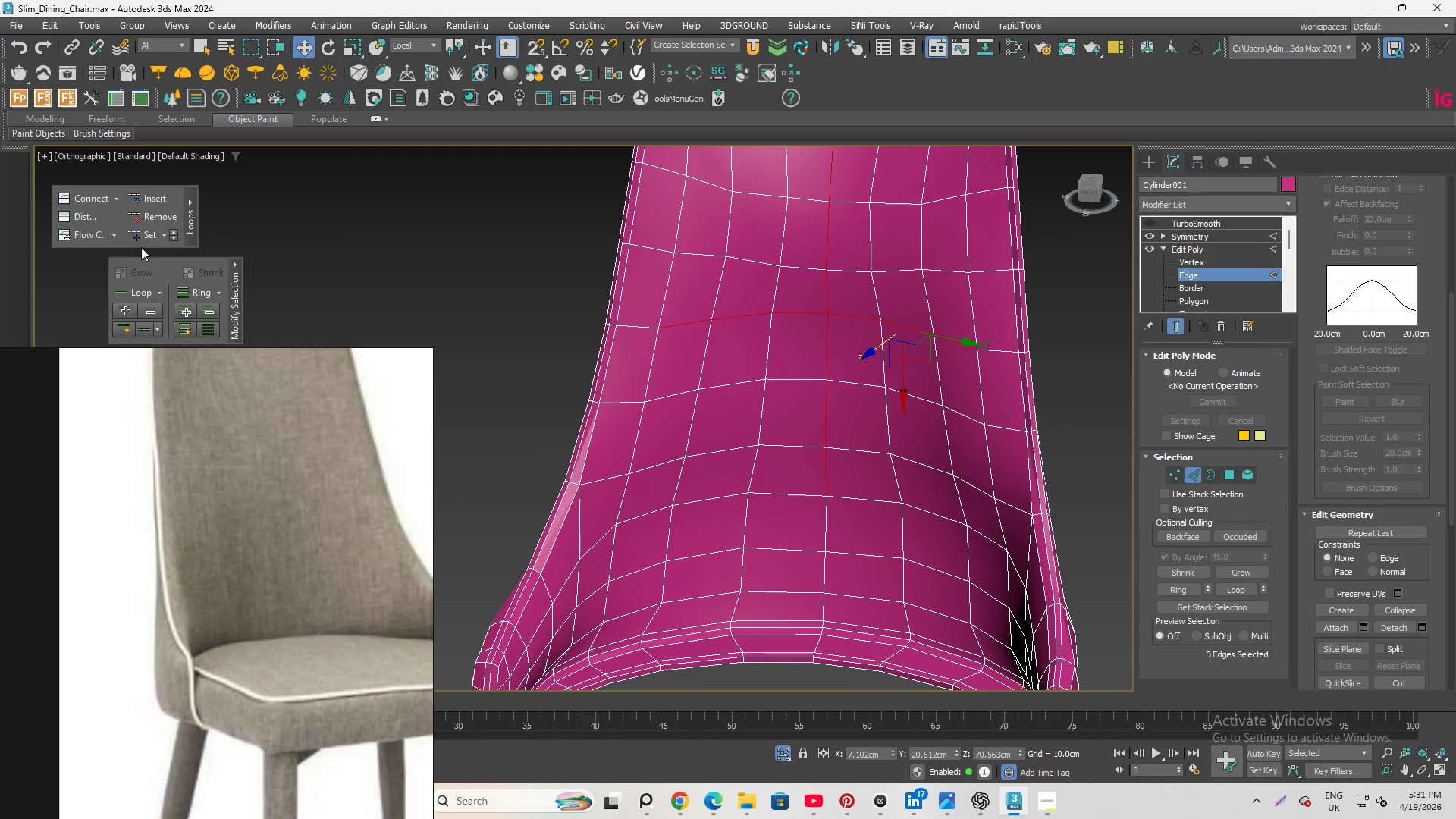 
left_click([148, 237])
 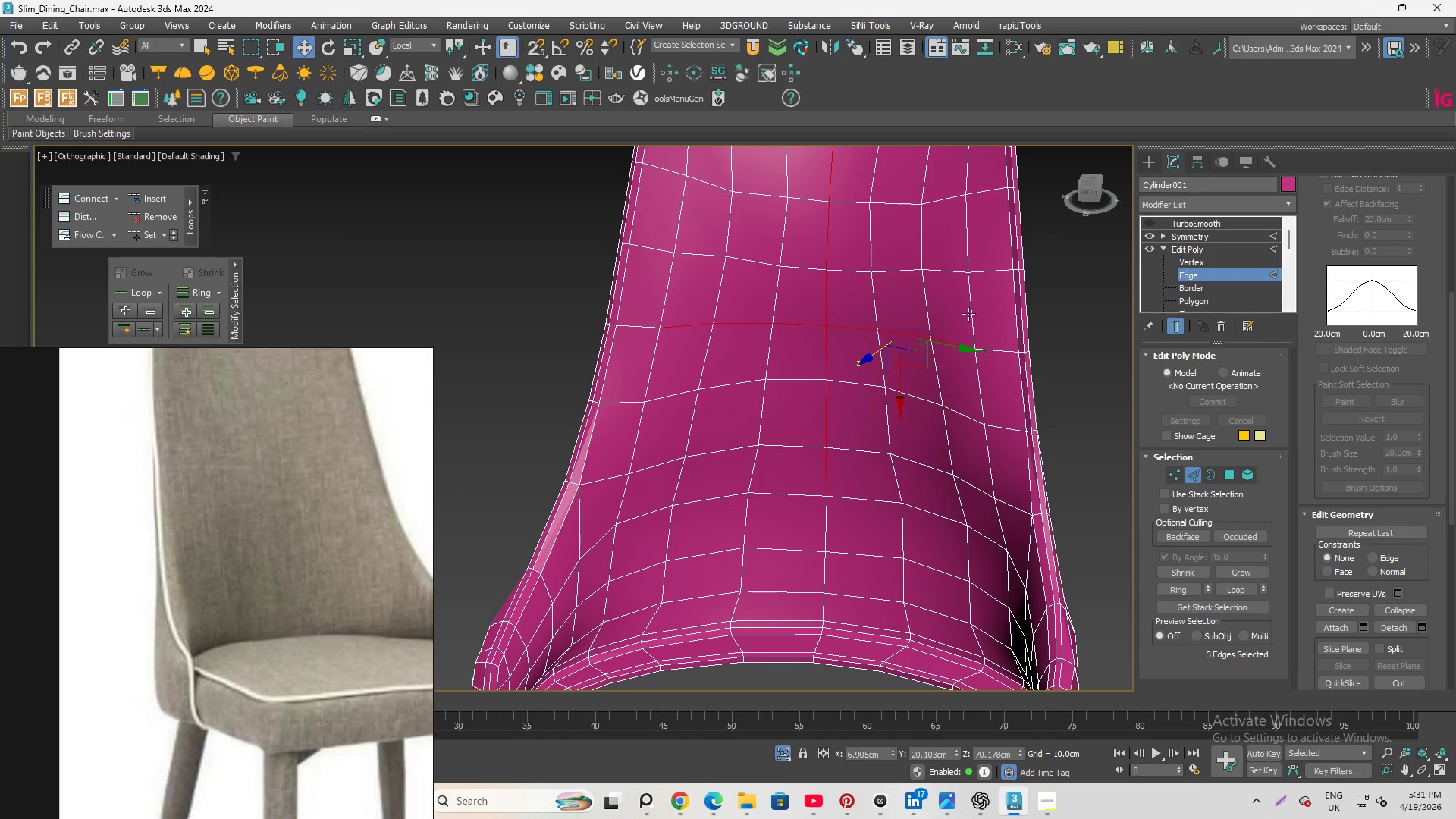 
left_click([942, 267])
 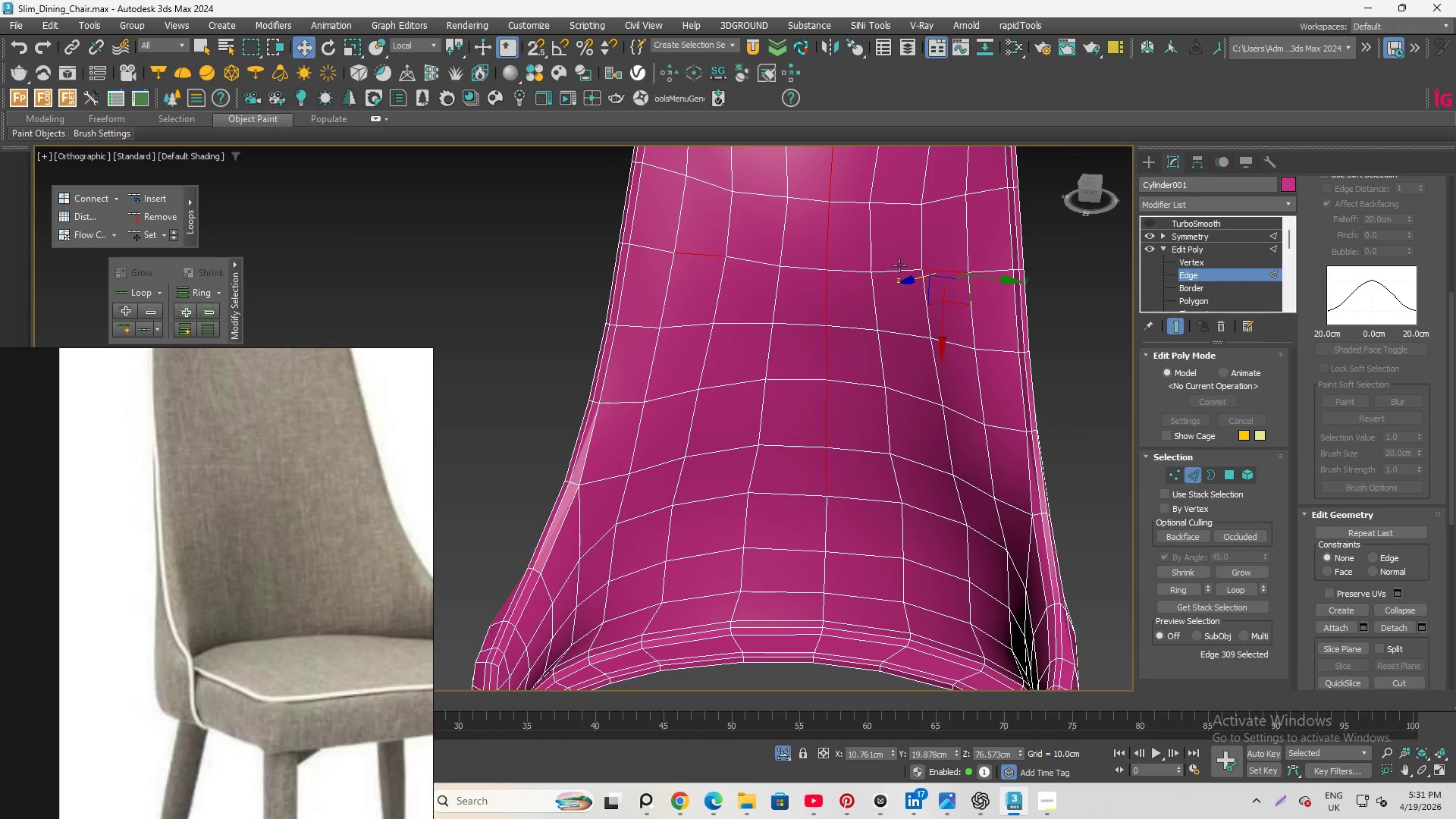 
hold_key(key=ControlLeft, duration=1.5)
double_click([849, 271])
 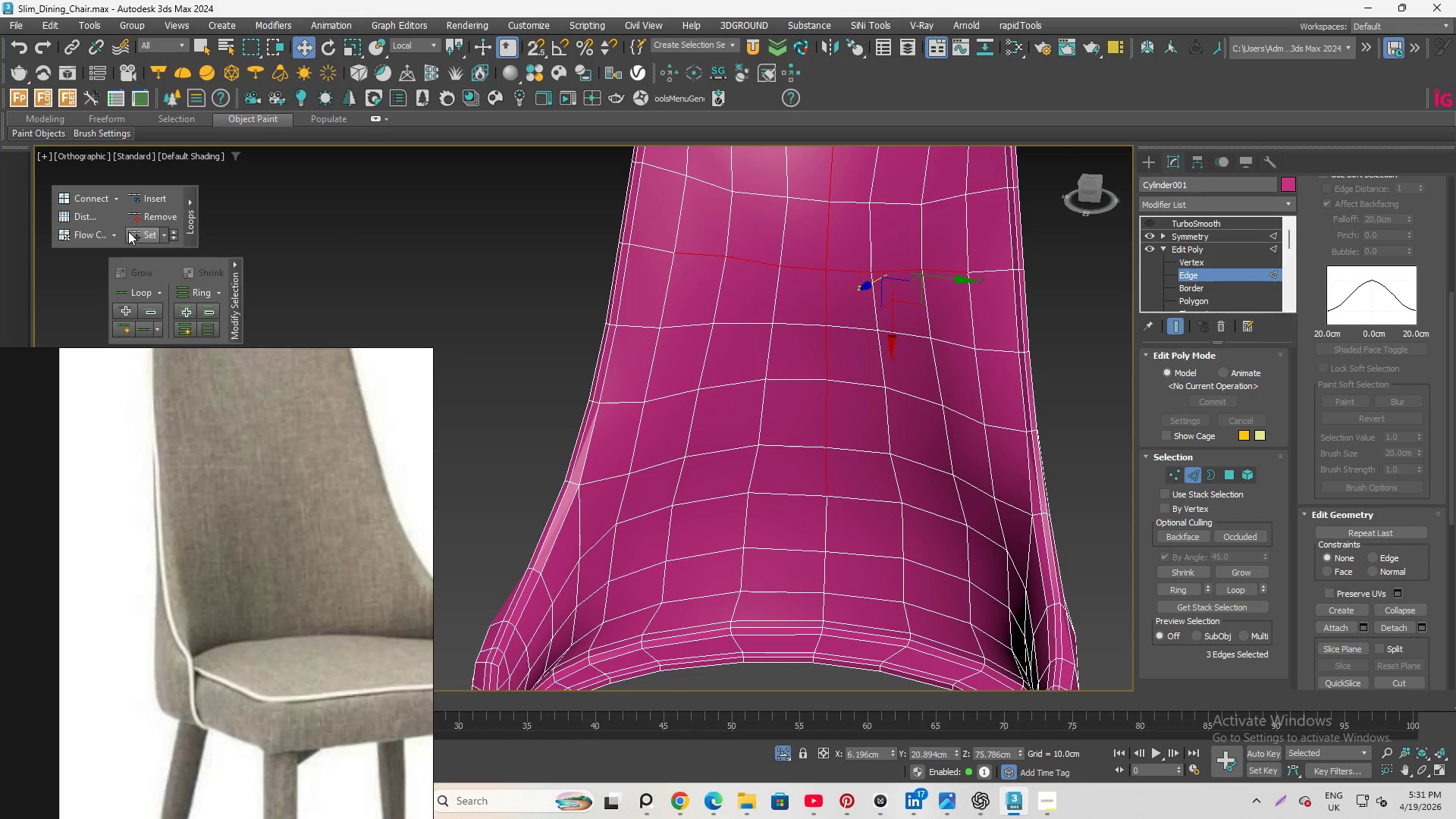 
left_click([140, 231])
 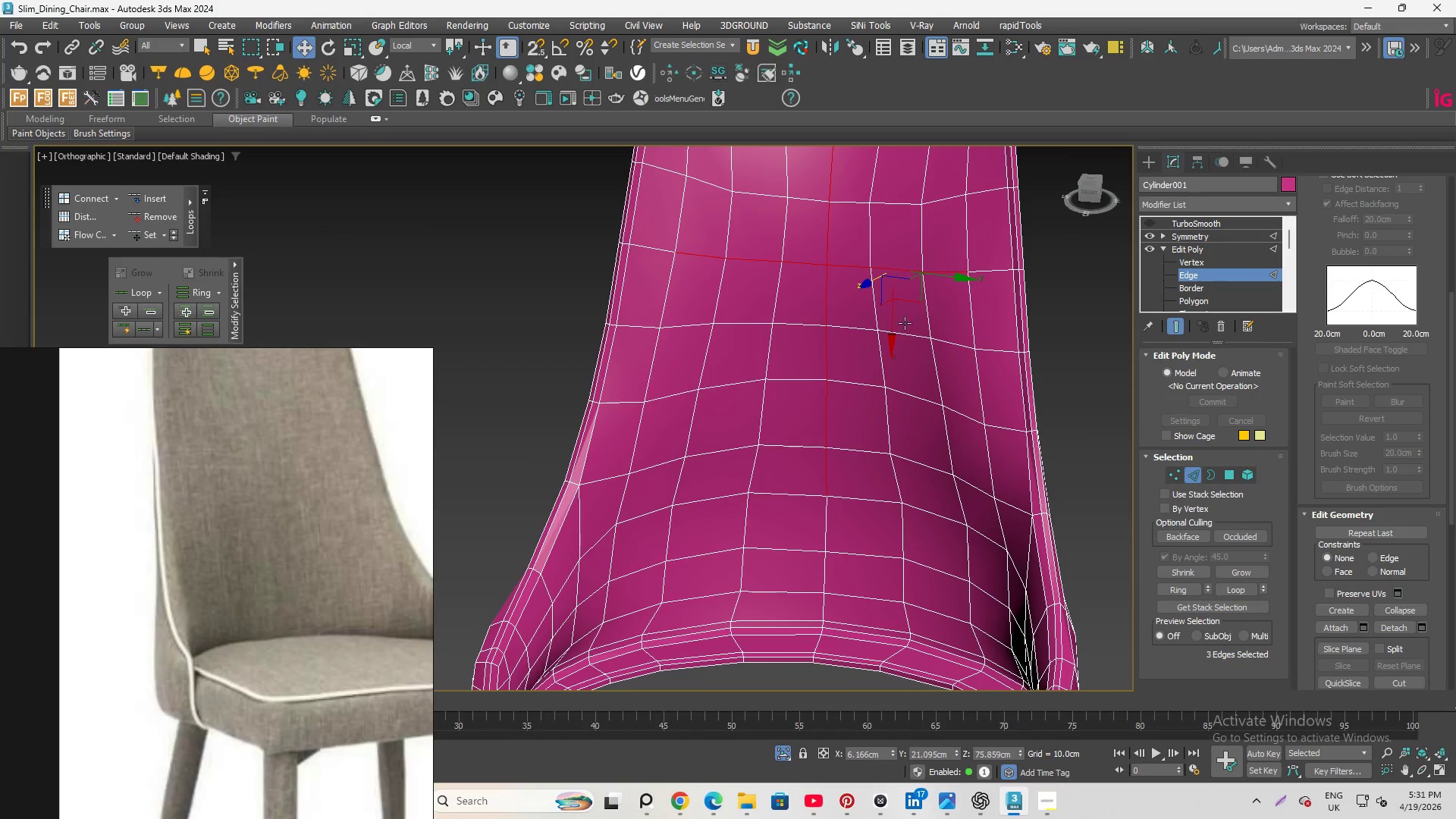 
scroll: coordinate [908, 379], scroll_direction: down, amount: 1.0
 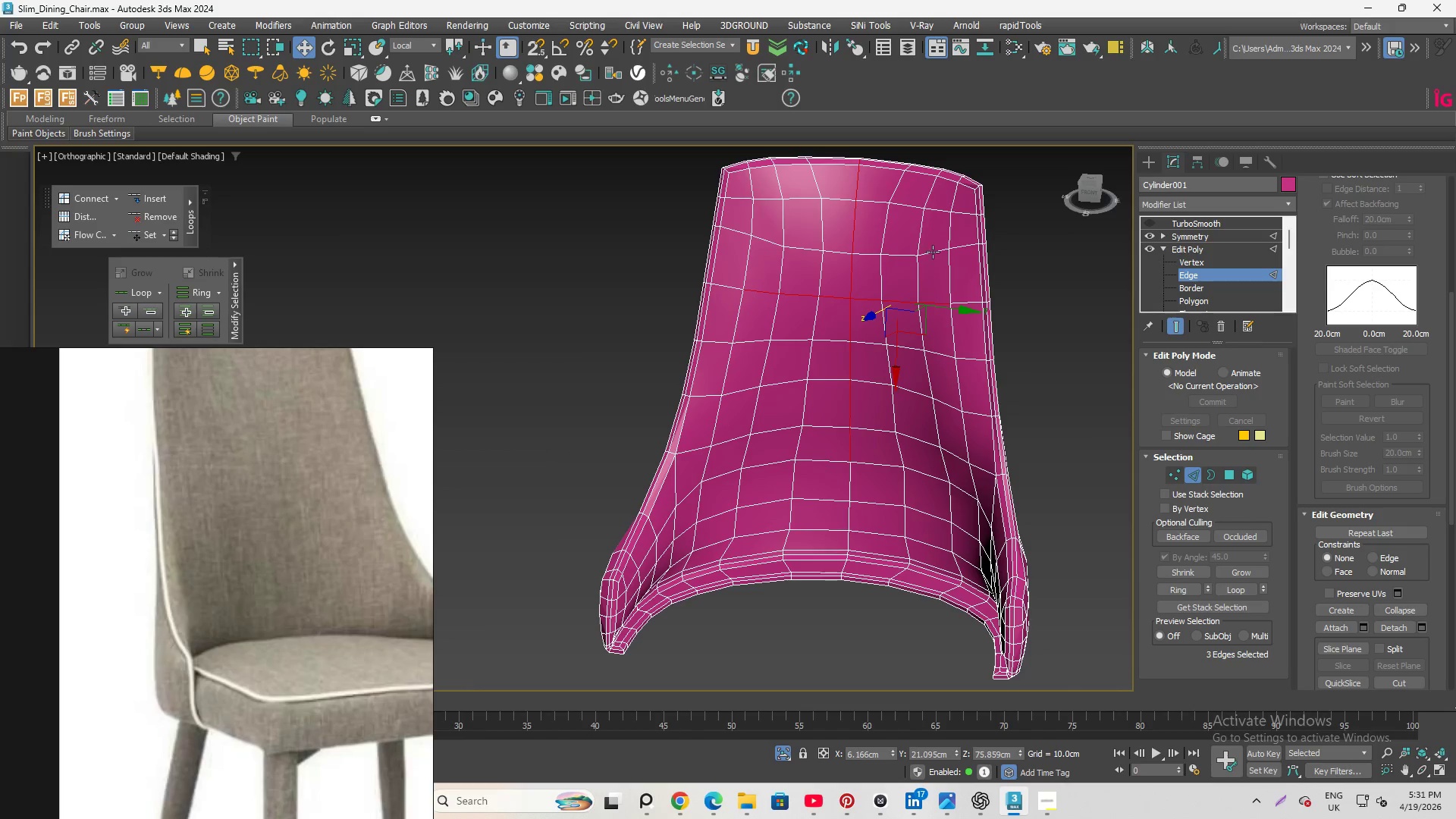 
left_click([934, 251])
 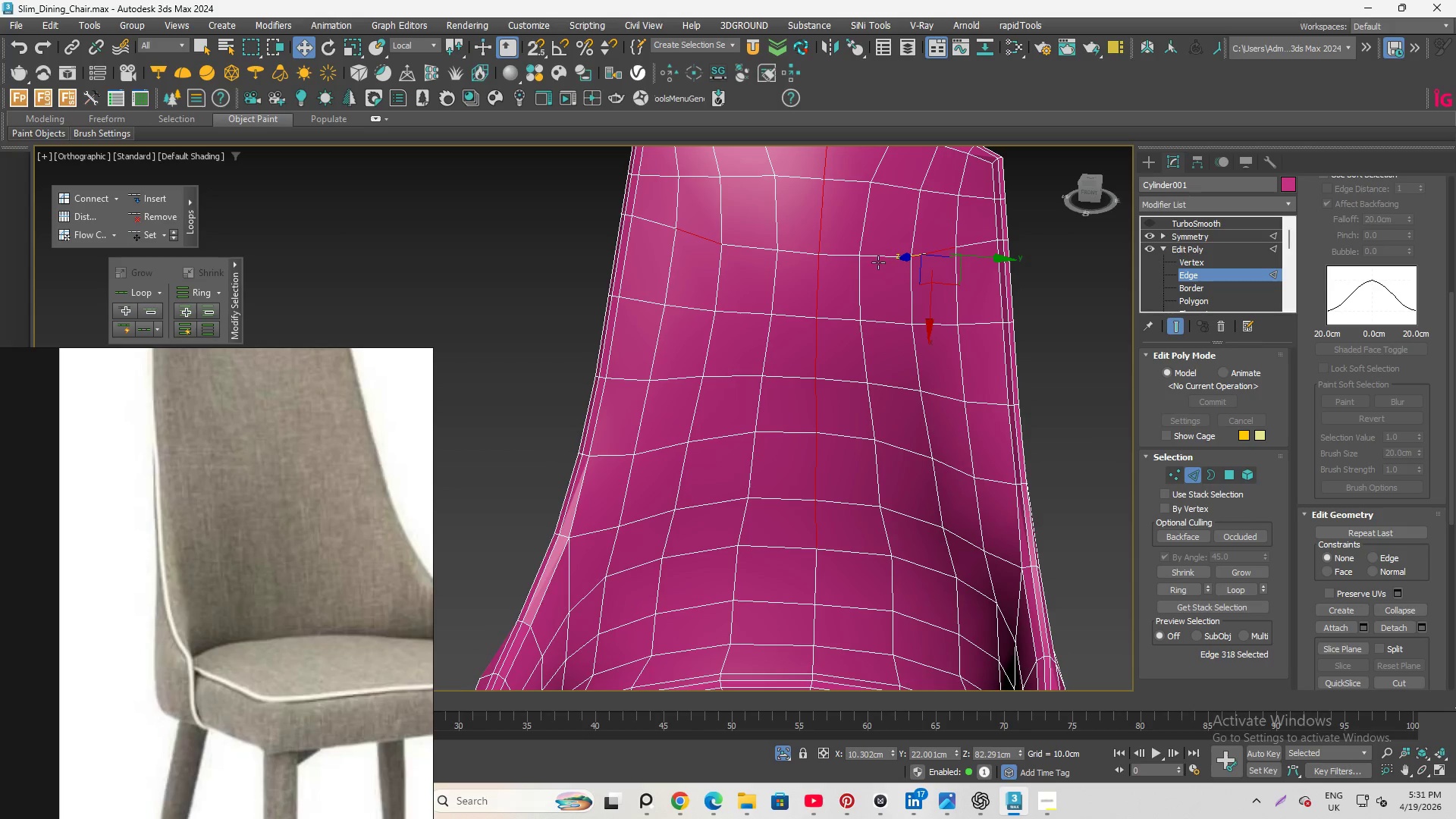 
scroll: coordinate [933, 252], scroll_direction: up, amount: 1.0
 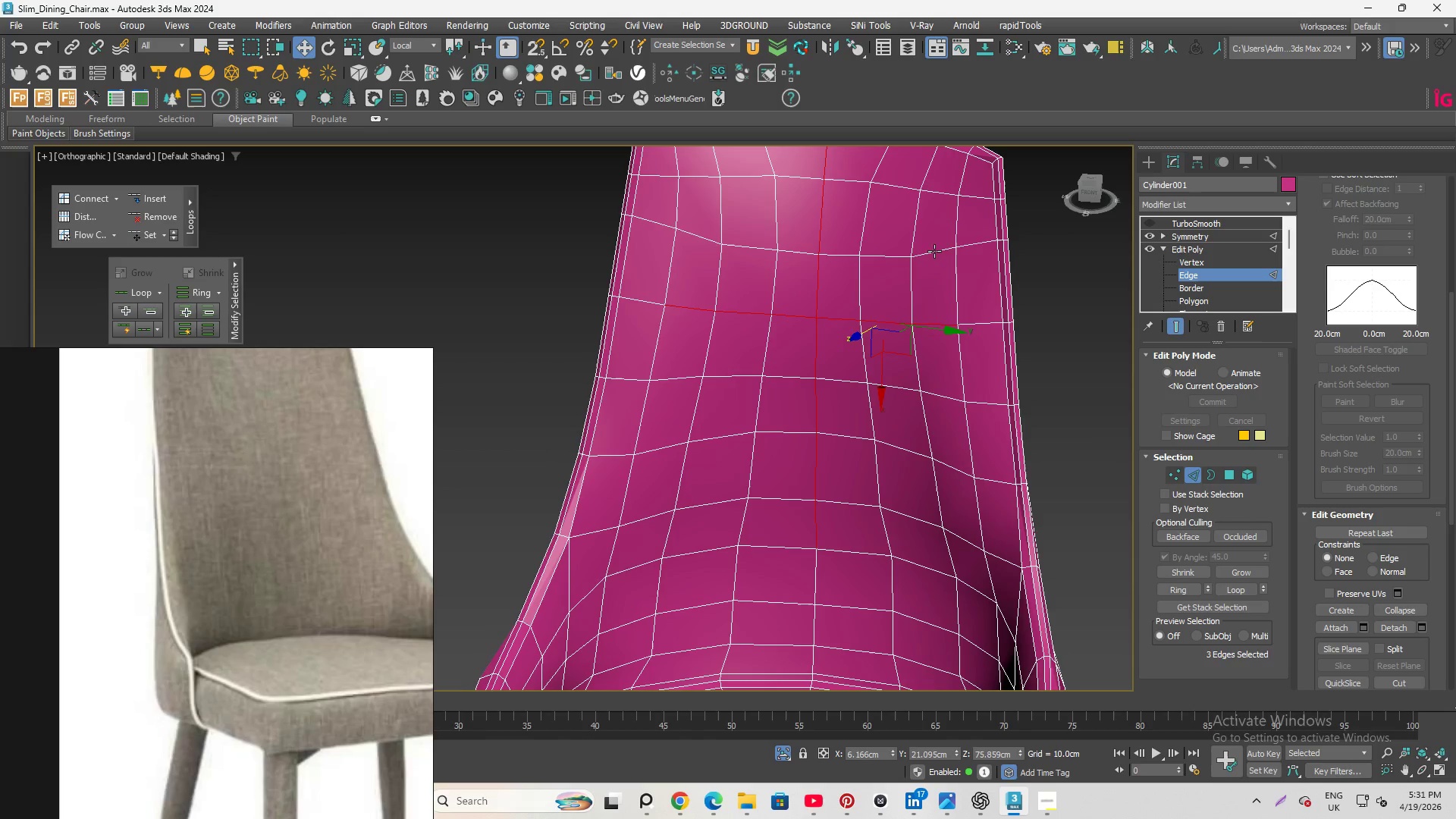 
hold_key(key=ControlLeft, duration=2.09)
left_click([873, 253])
 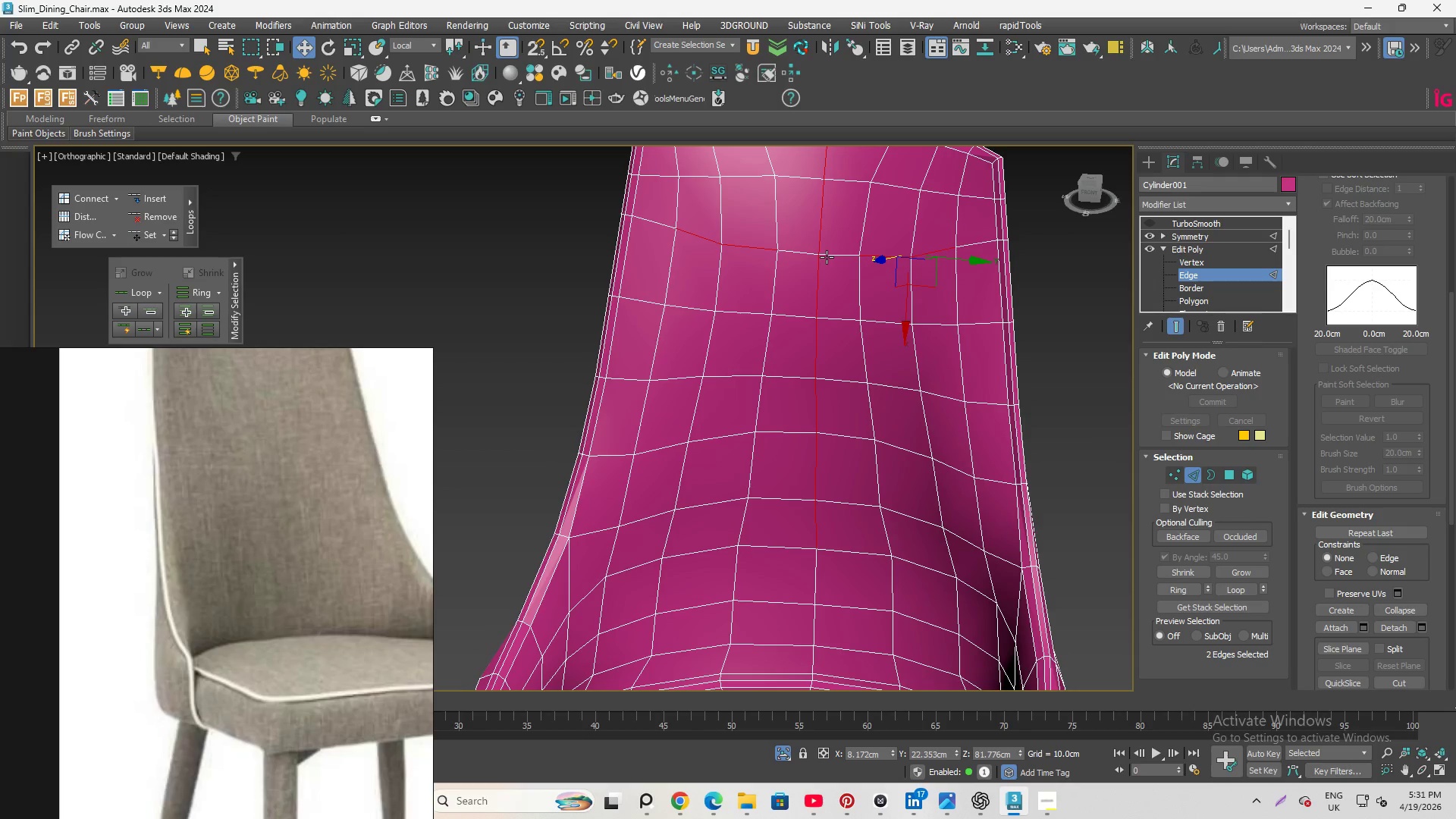 
left_click([829, 255])
 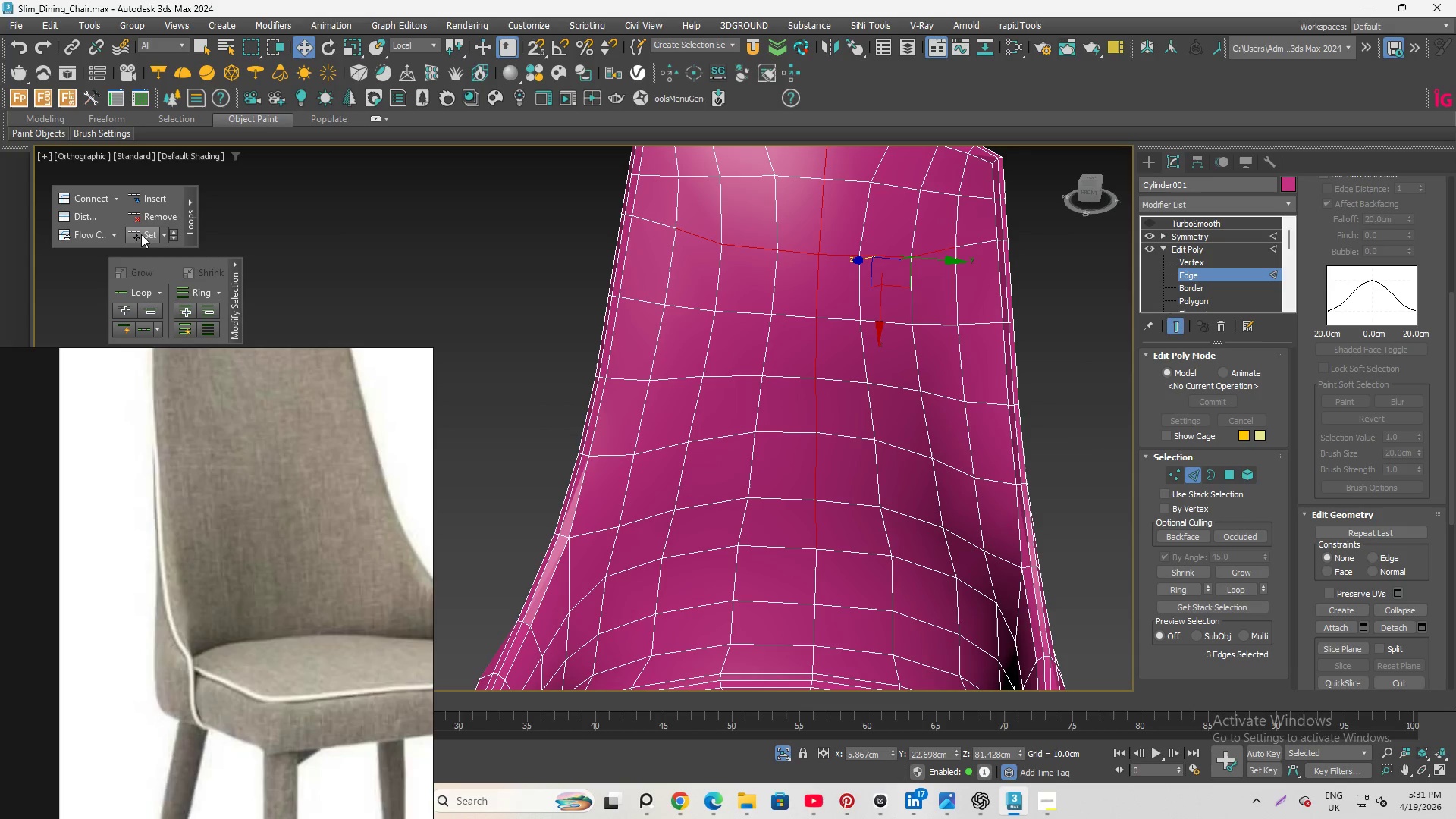 
left_click([140, 234])
 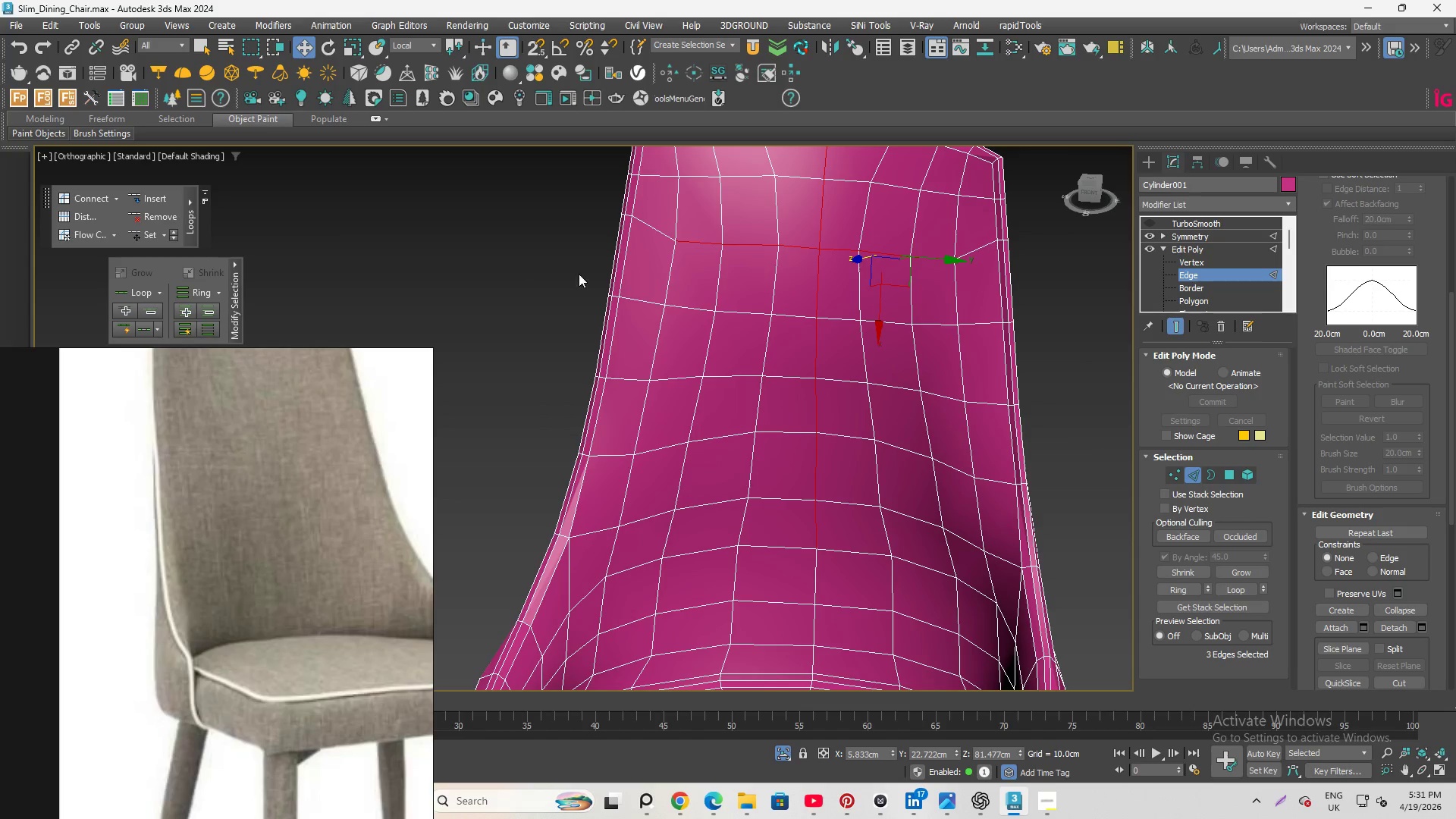 
hold_key(key=AltLeft, duration=4.06)
 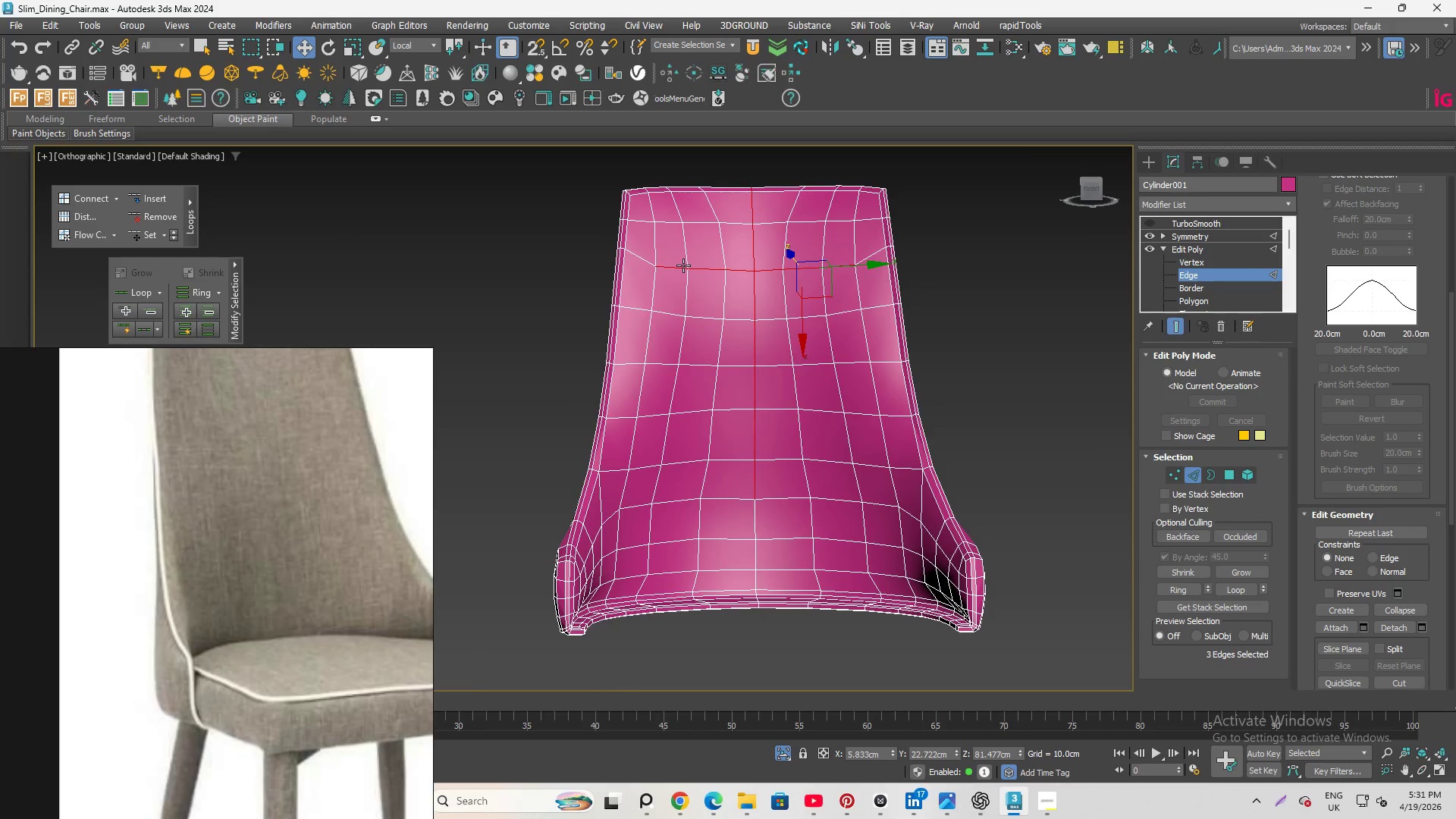 
scroll: coordinate [616, 327], scroll_direction: down, amount: 1.0
 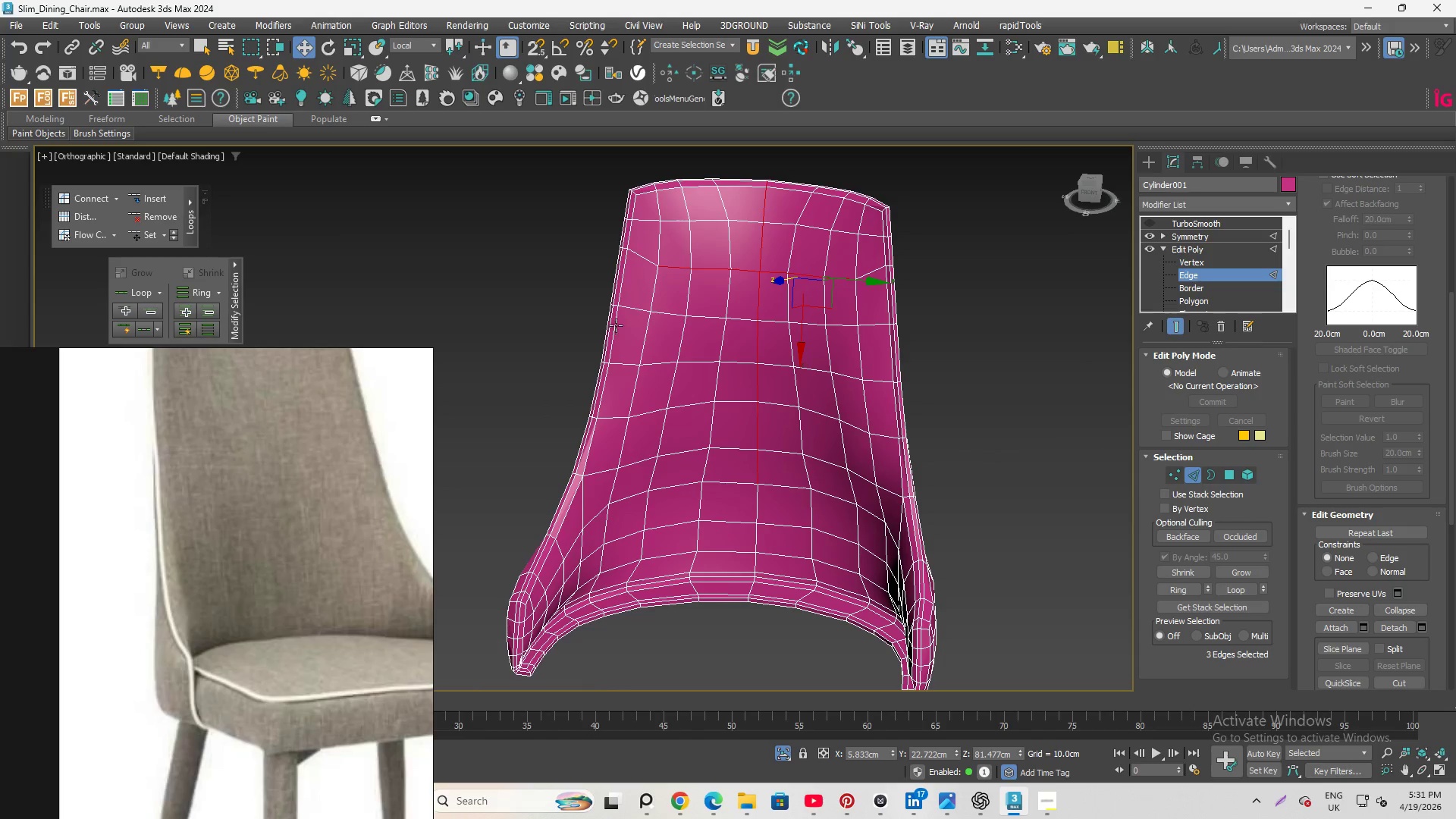 
key(Shift+X)
 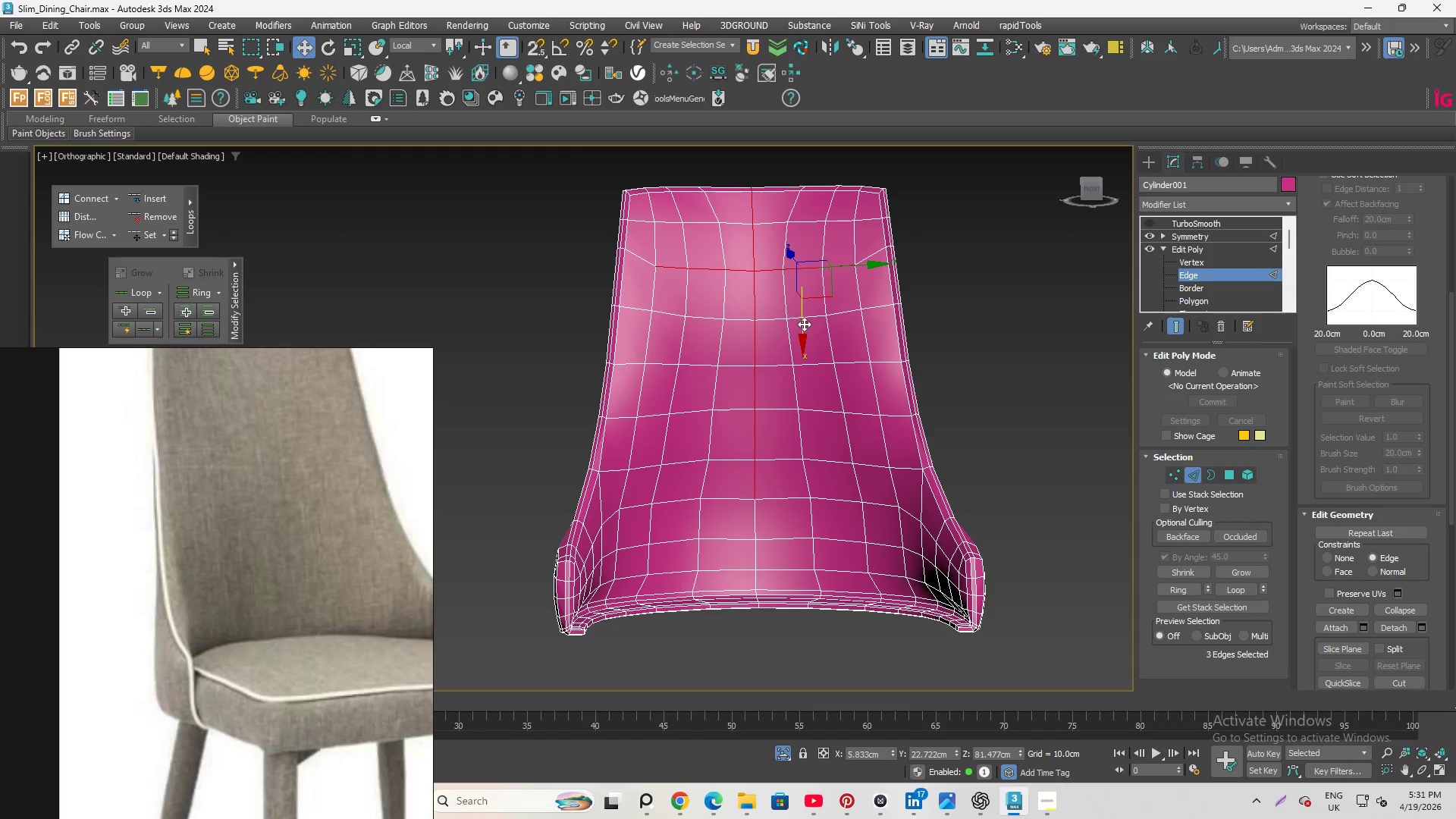 
left_click_drag(start_coordinate=[804, 324], to_coordinate=[805, 312])
 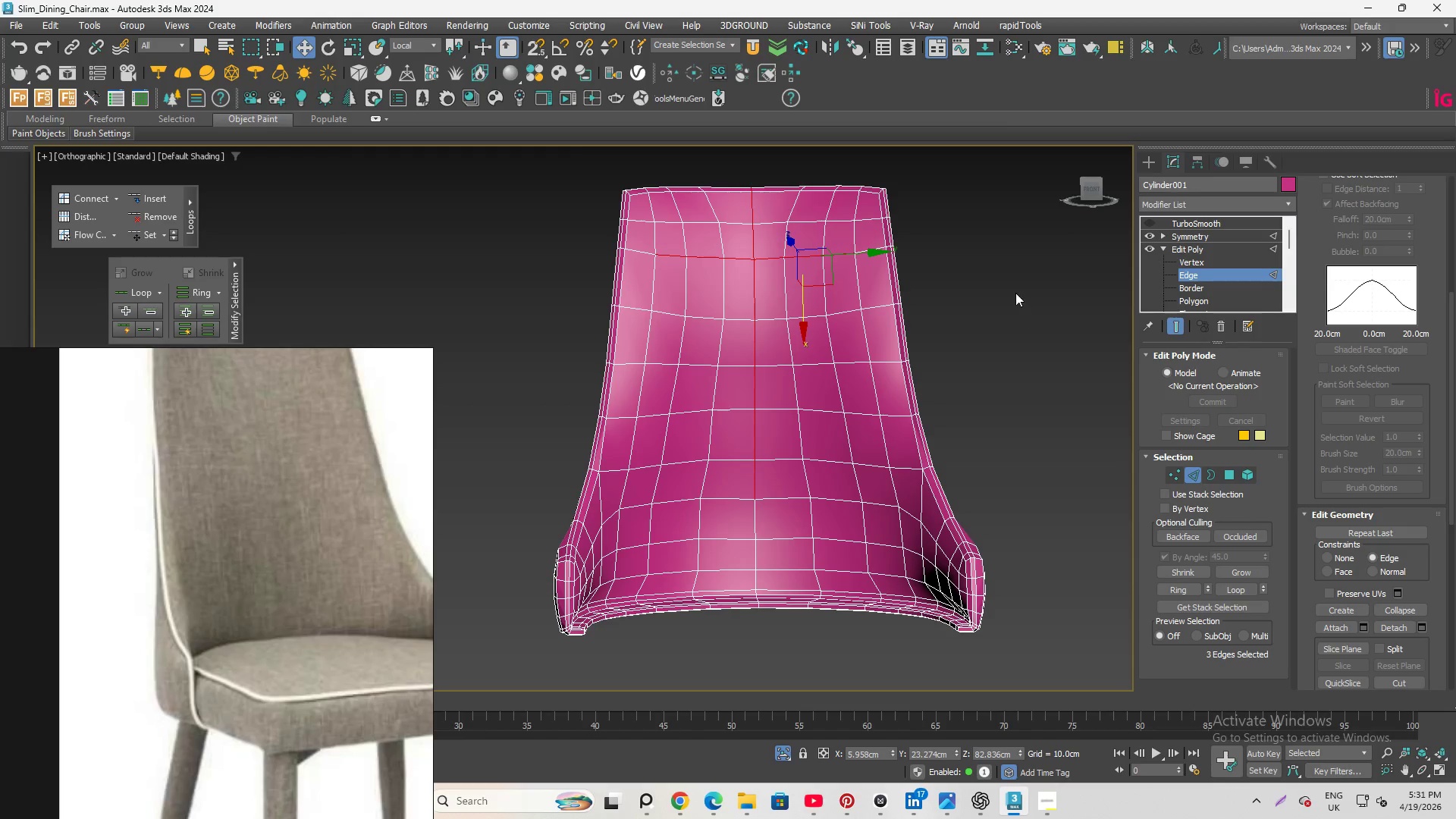 
hold_key(key=AltLeft, duration=2.47)
 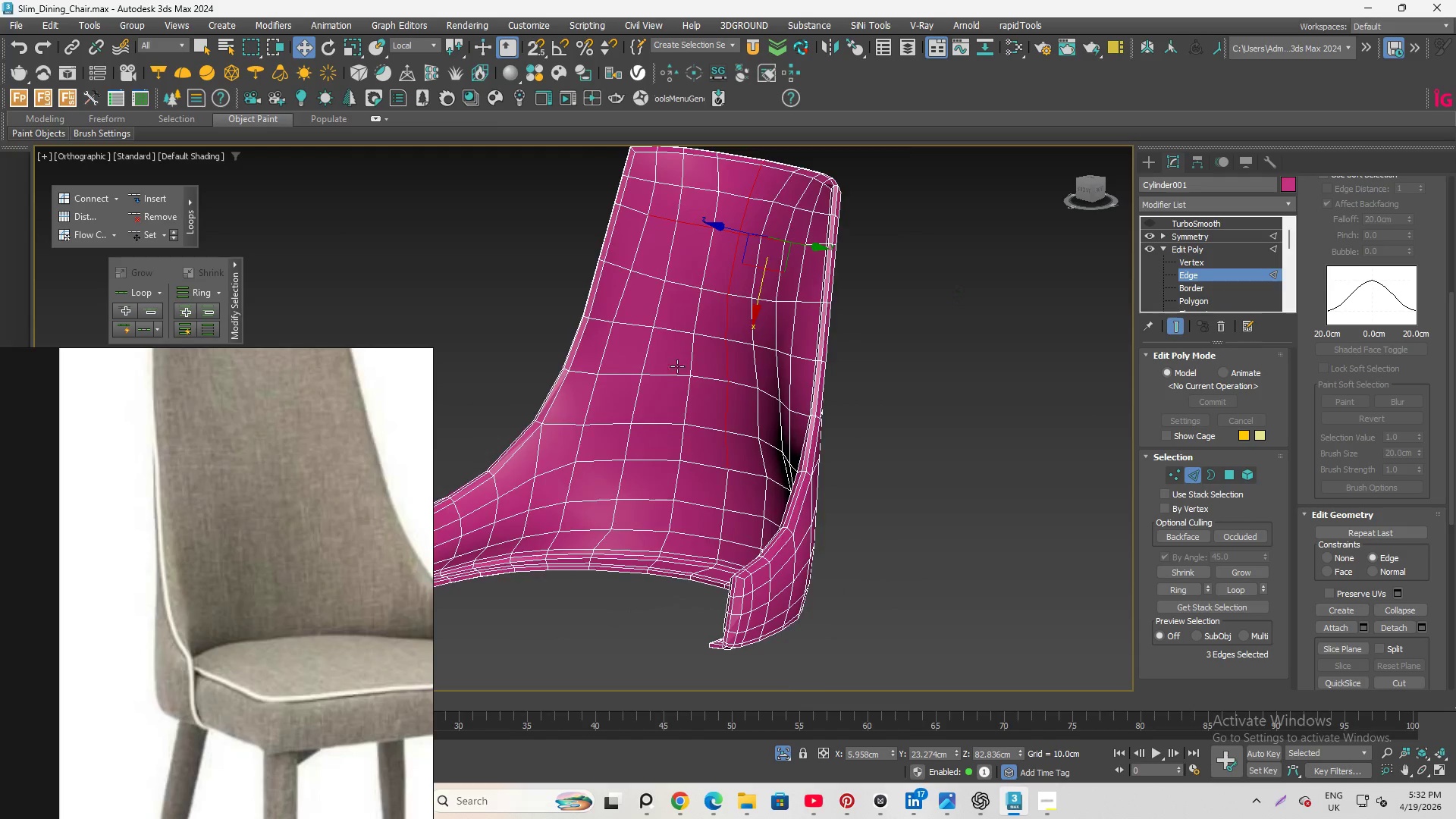 
hold_key(key=AltLeft, duration=0.98)
 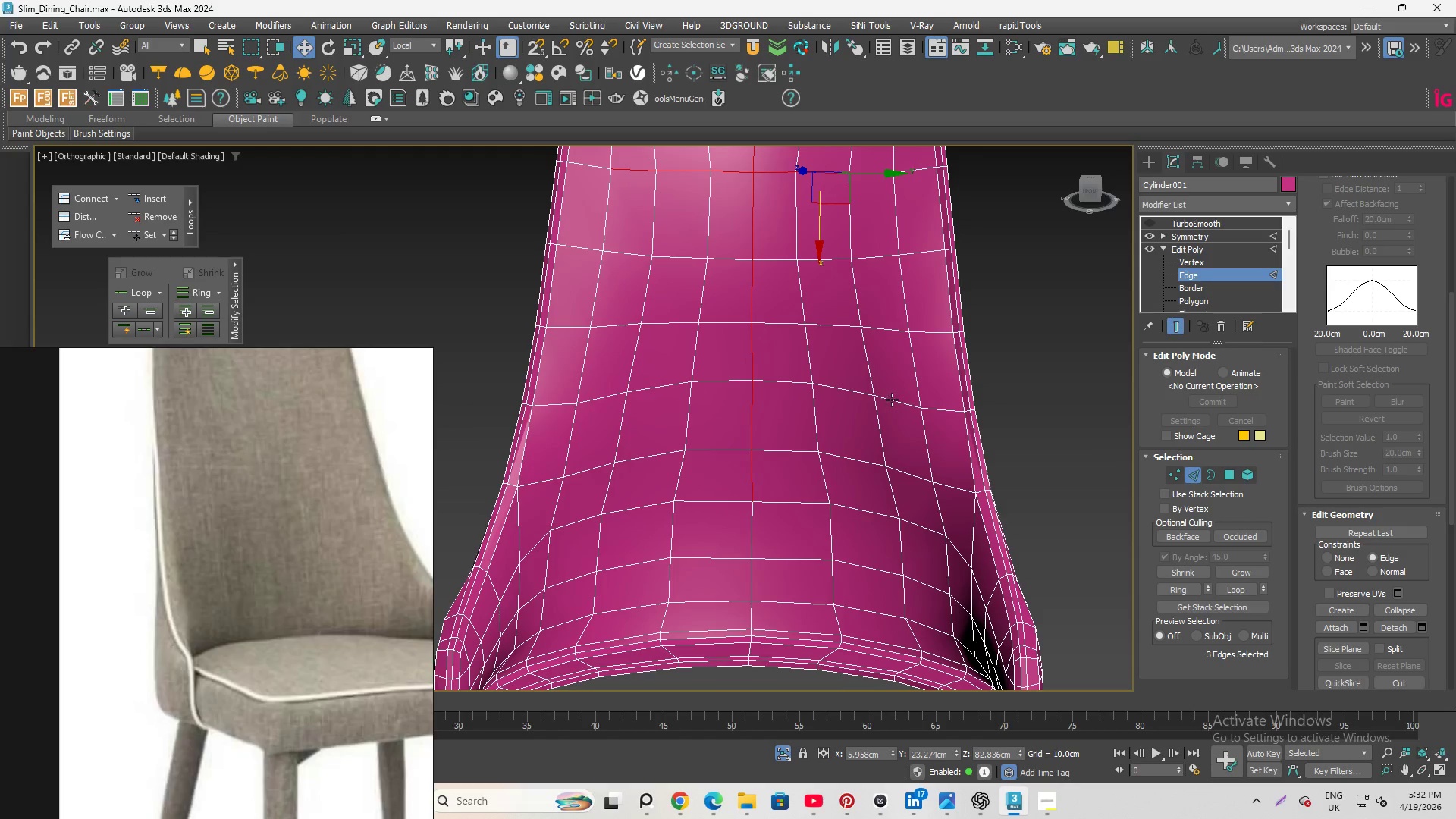 
scroll: coordinate [682, 366], scroll_direction: up, amount: 1.0
 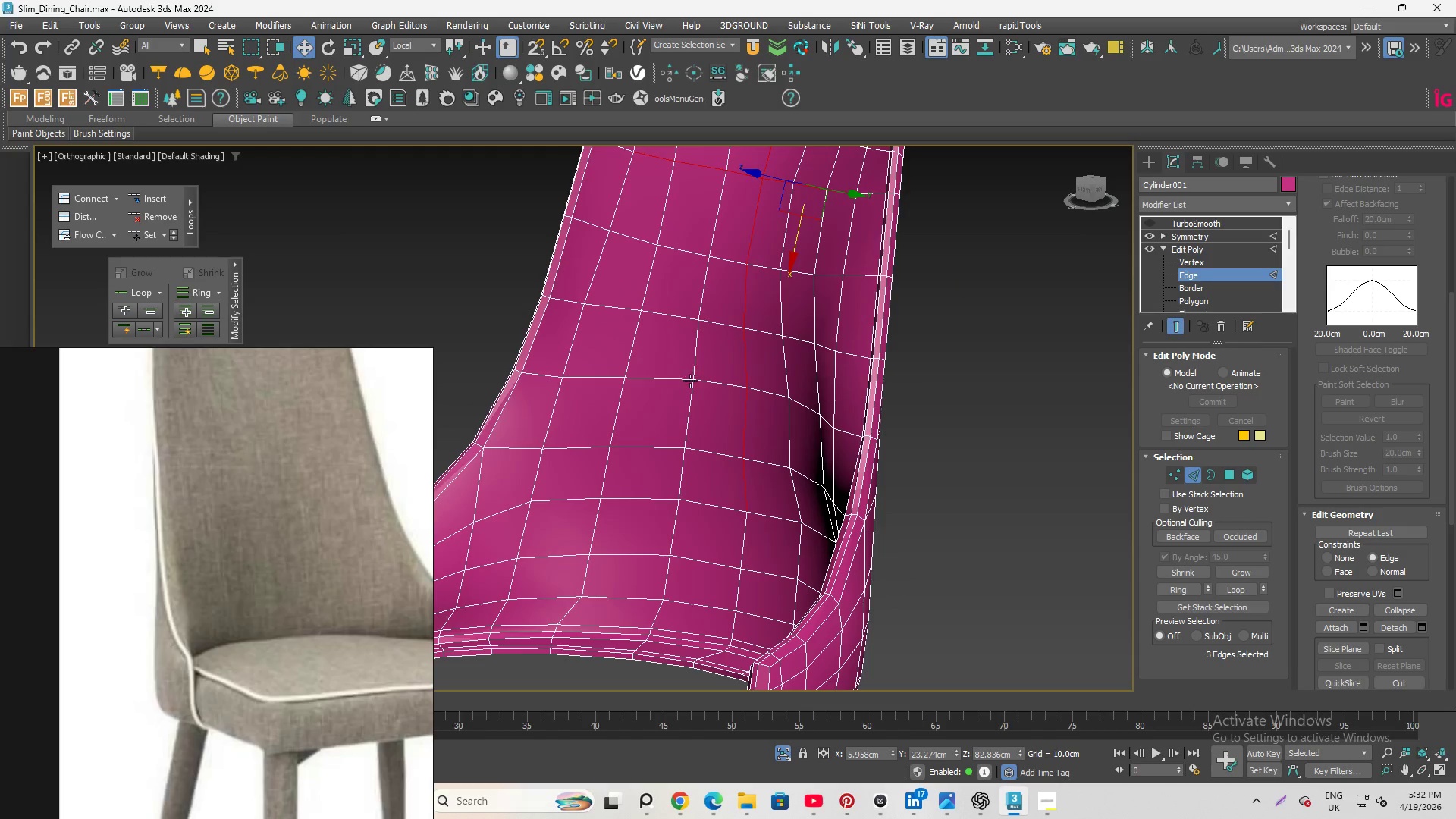 
left_click([892, 400])
 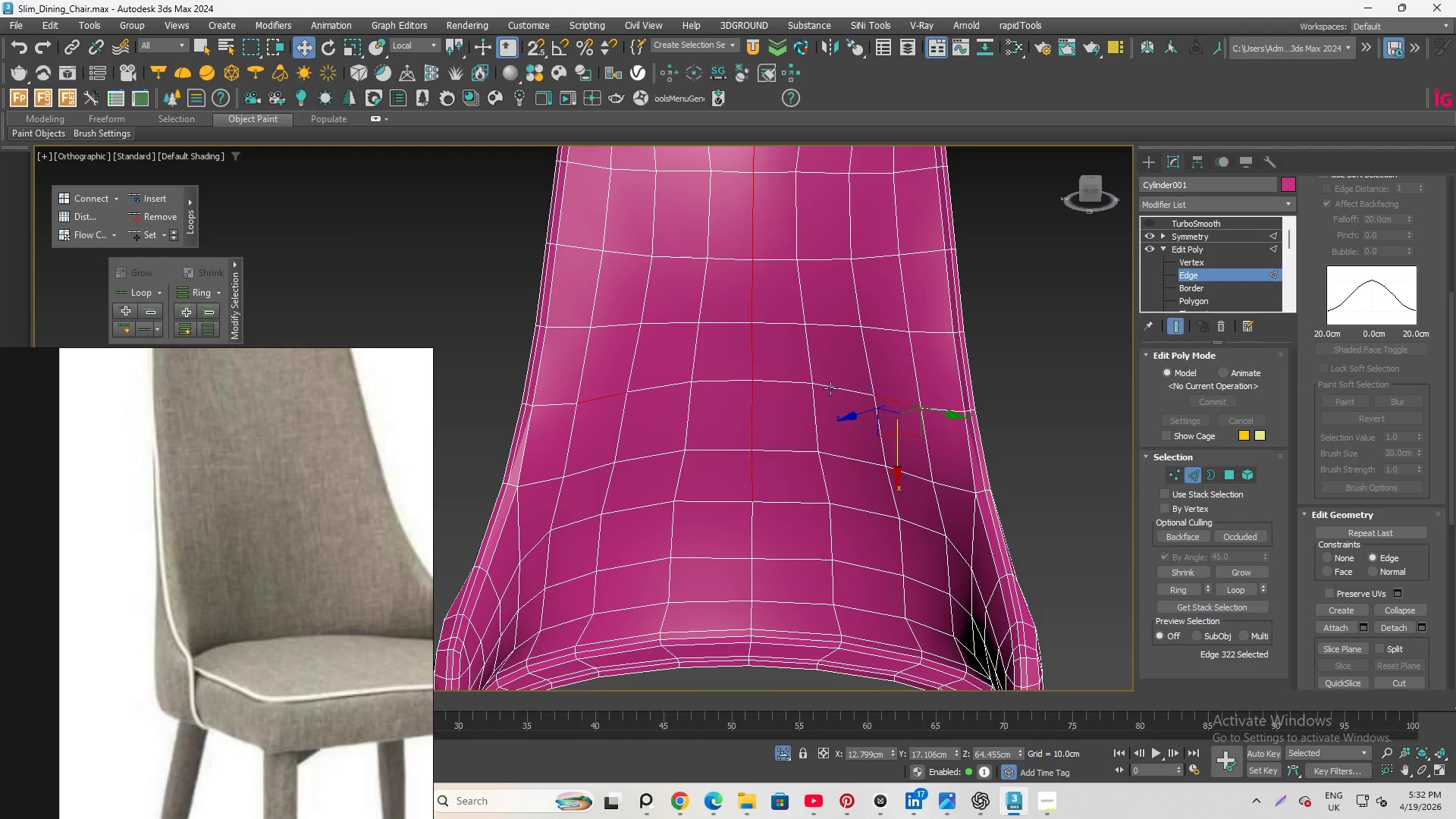 
hold_key(key=ControlLeft, duration=1.48)
left_click([828, 388])
 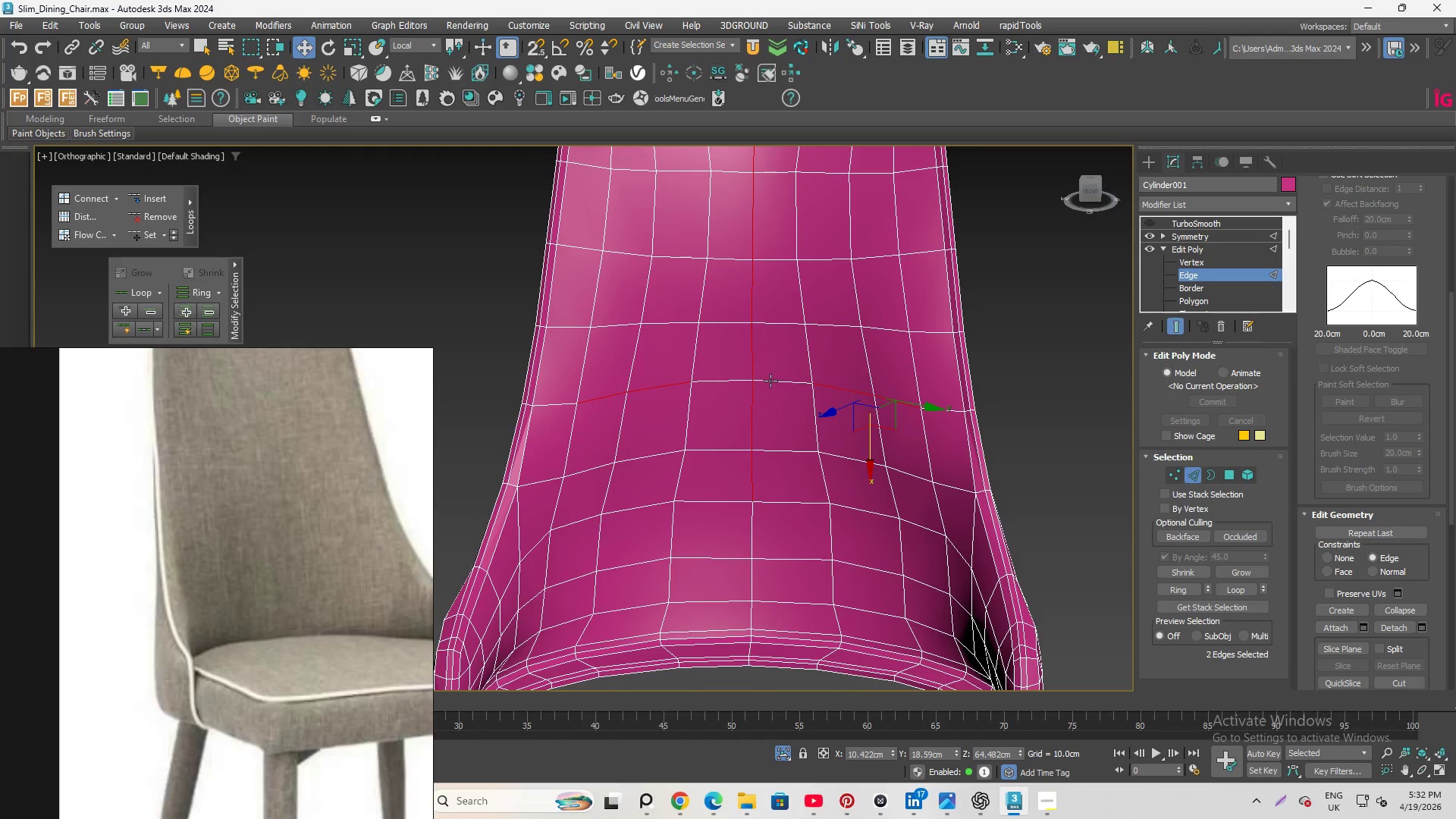 
left_click([770, 381])
 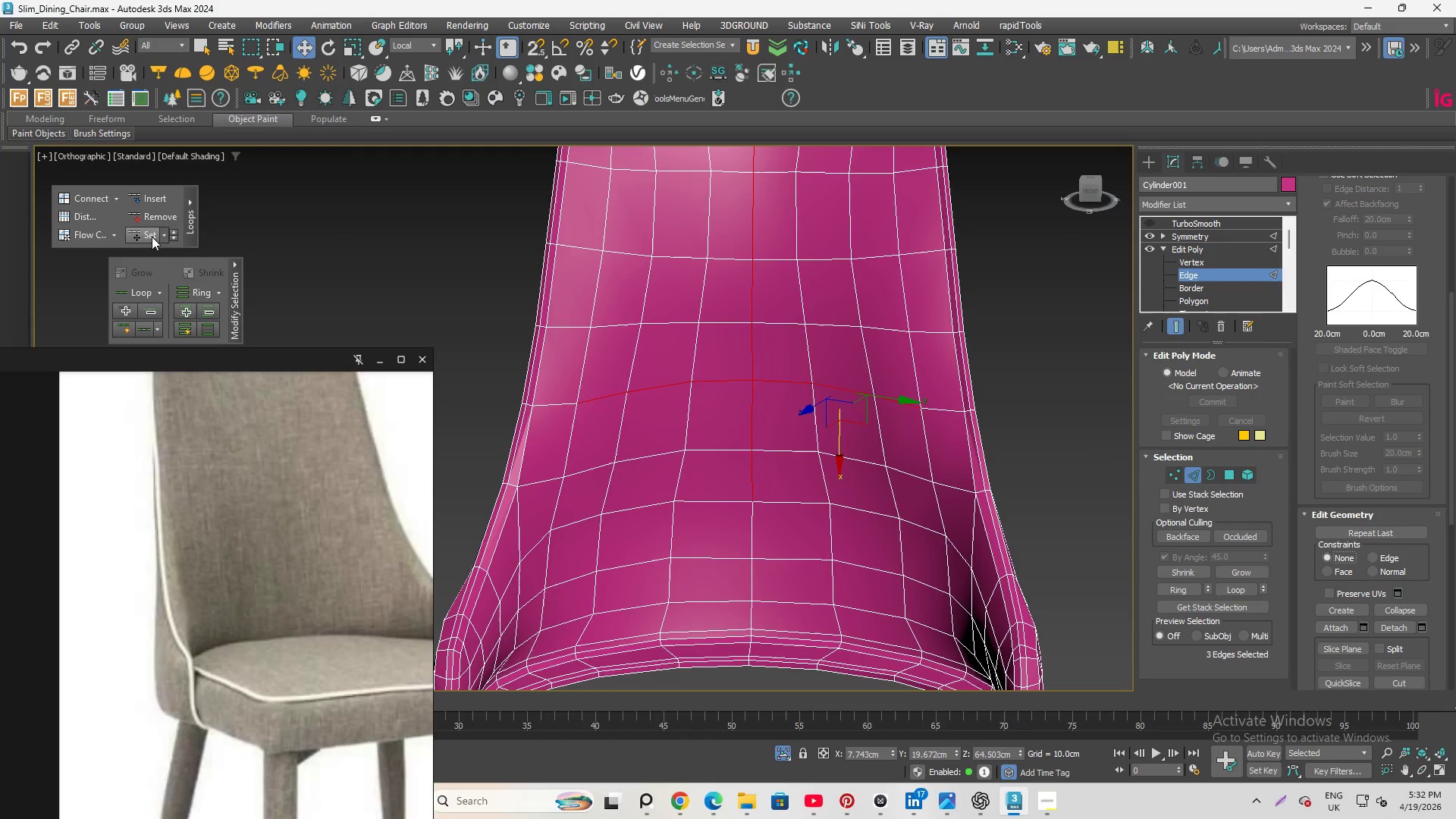 
left_click([143, 231])
 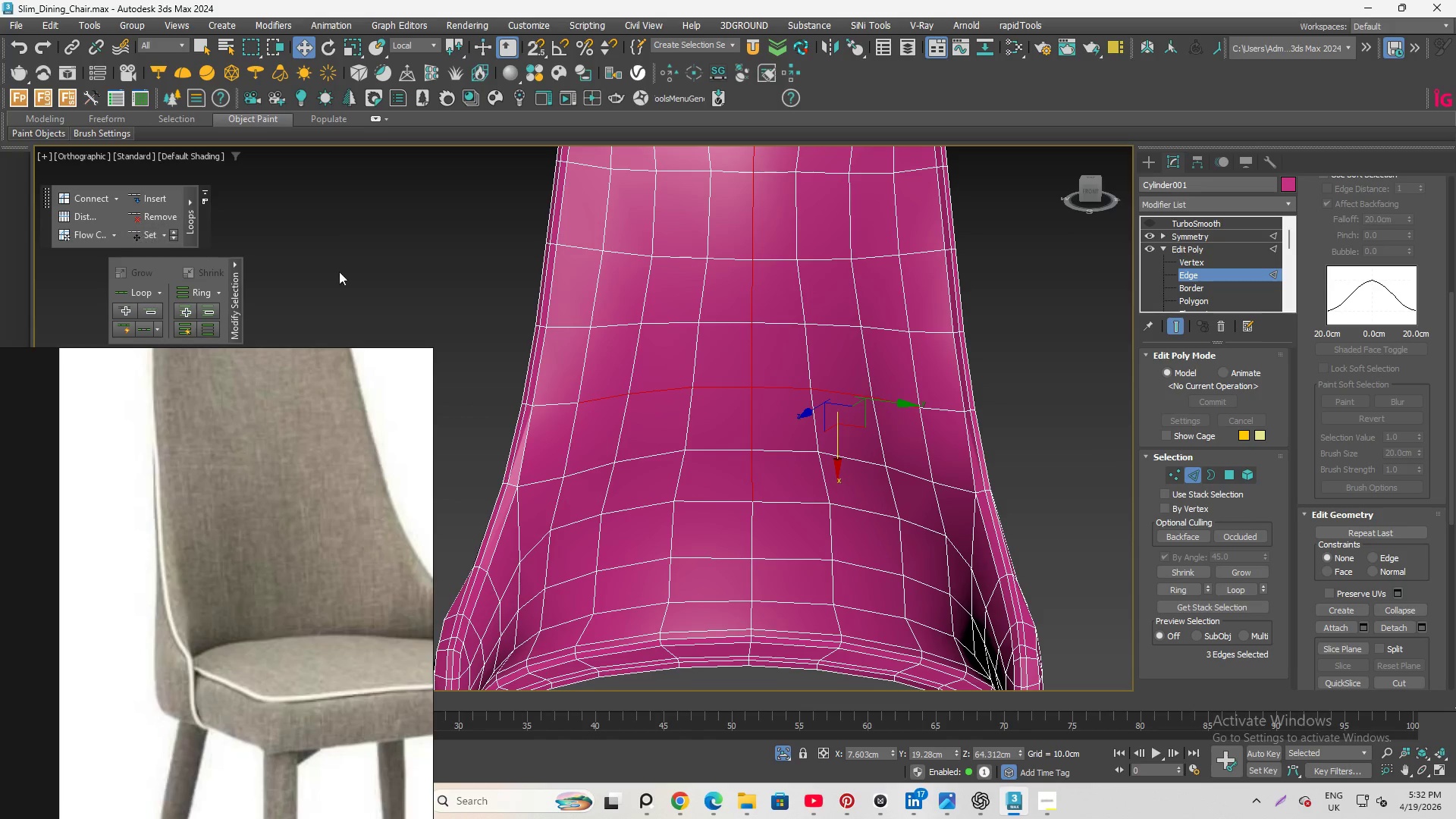 
hold_key(key=AltLeft, duration=2.75)
 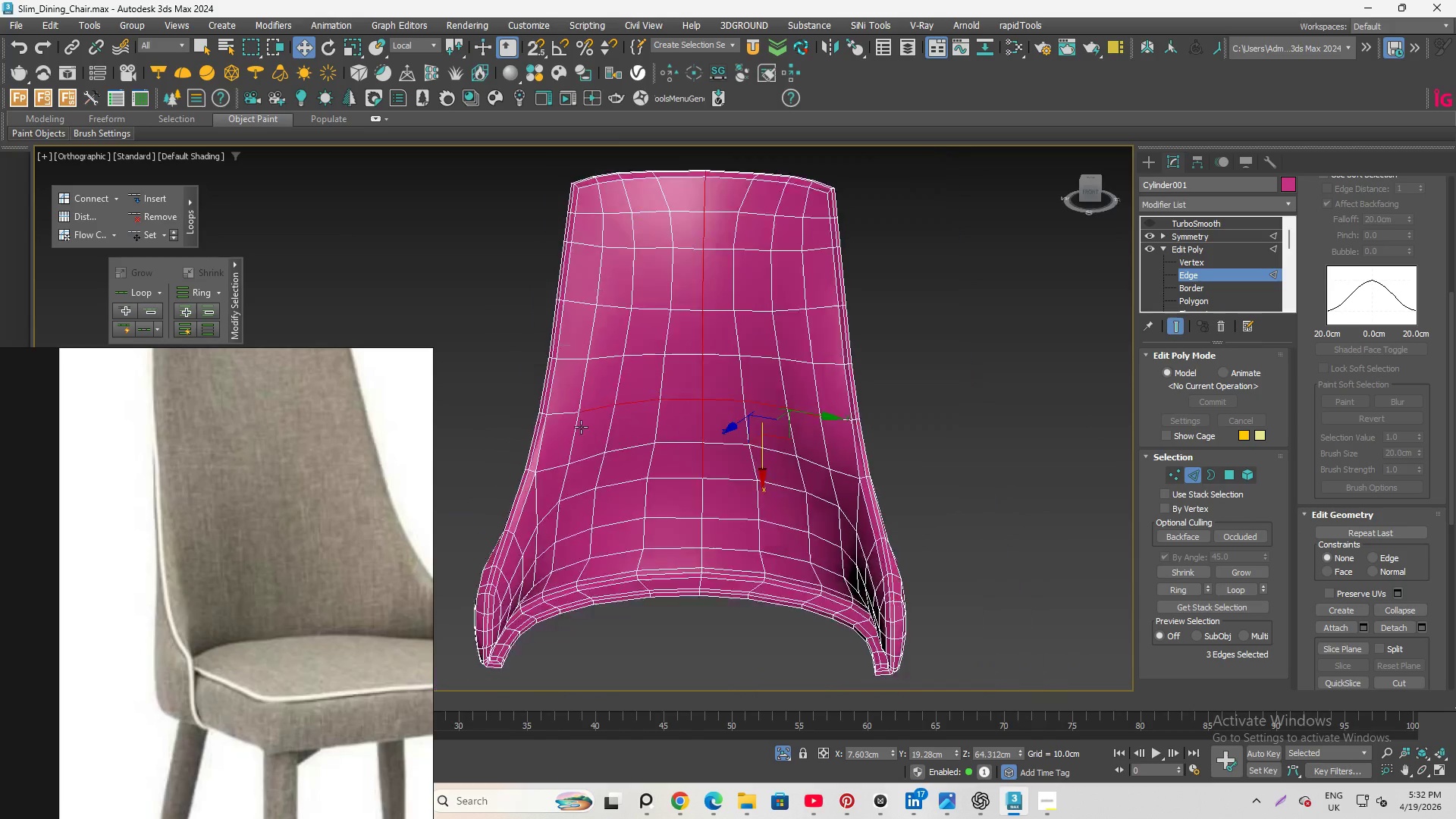 
scroll: coordinate [581, 427], scroll_direction: down, amount: 2.0
 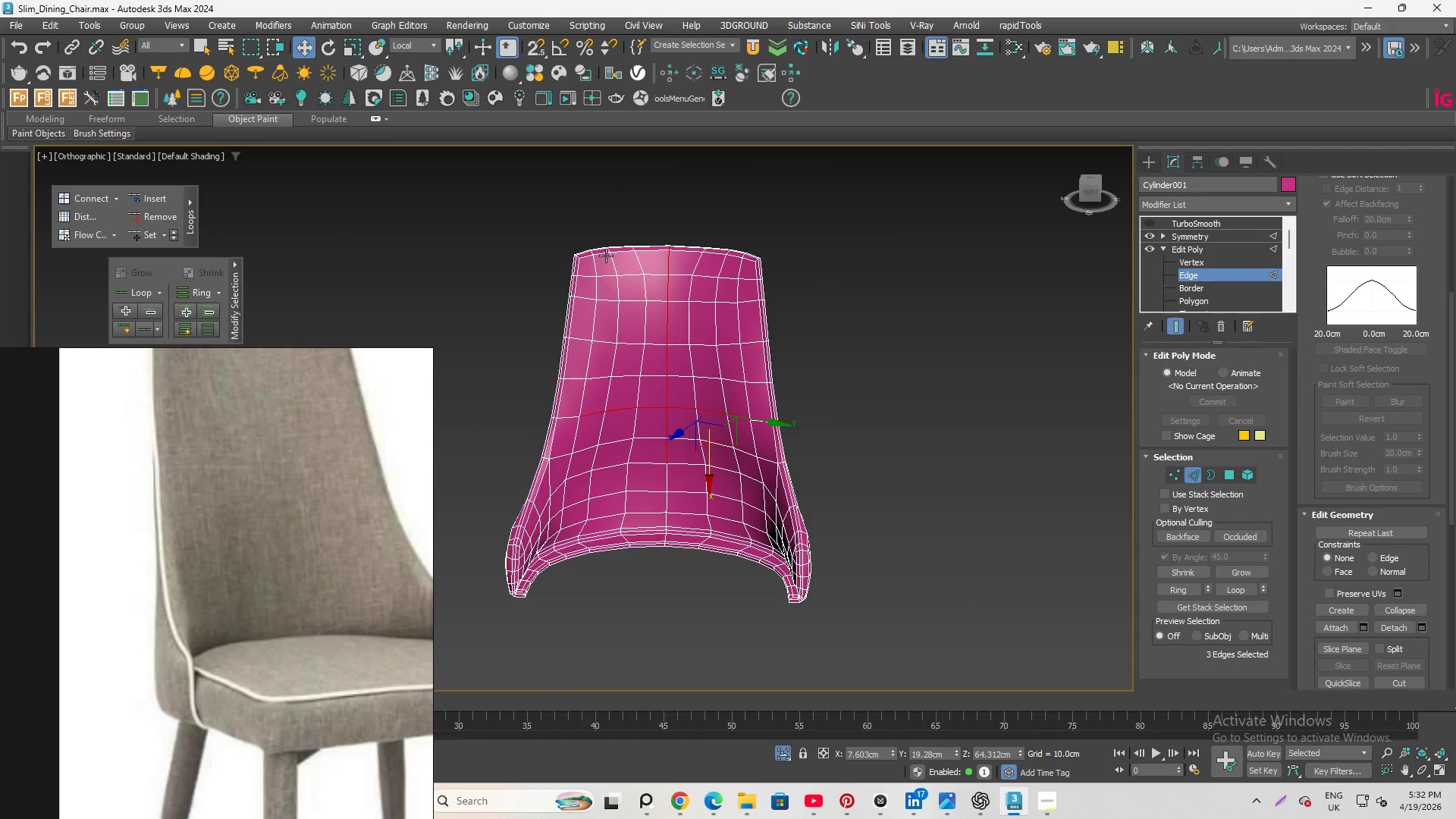 
scroll: coordinate [604, 255], scroll_direction: up, amount: 2.0
 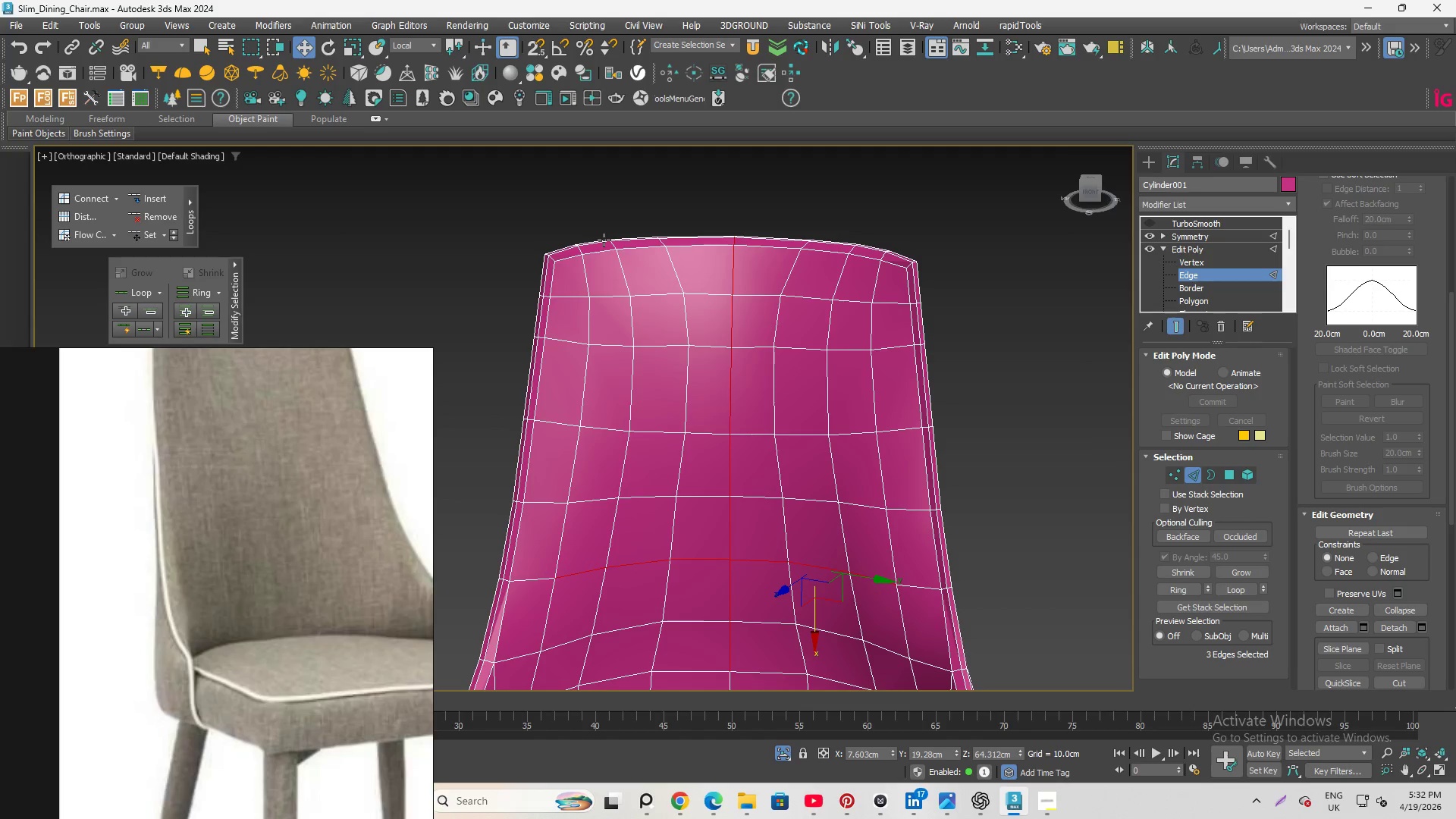 
wait(6.96)
 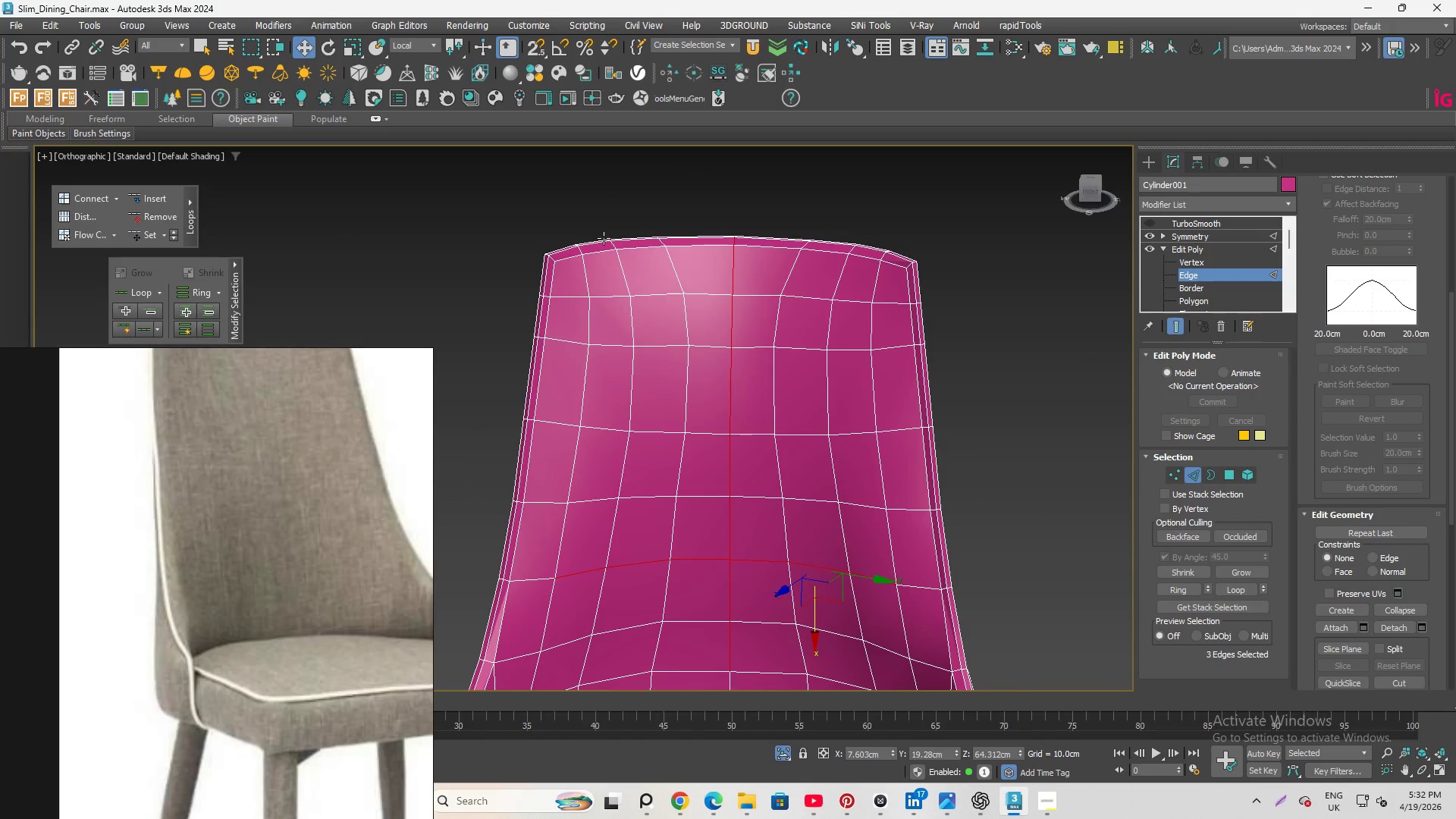 
key(Control+S)
 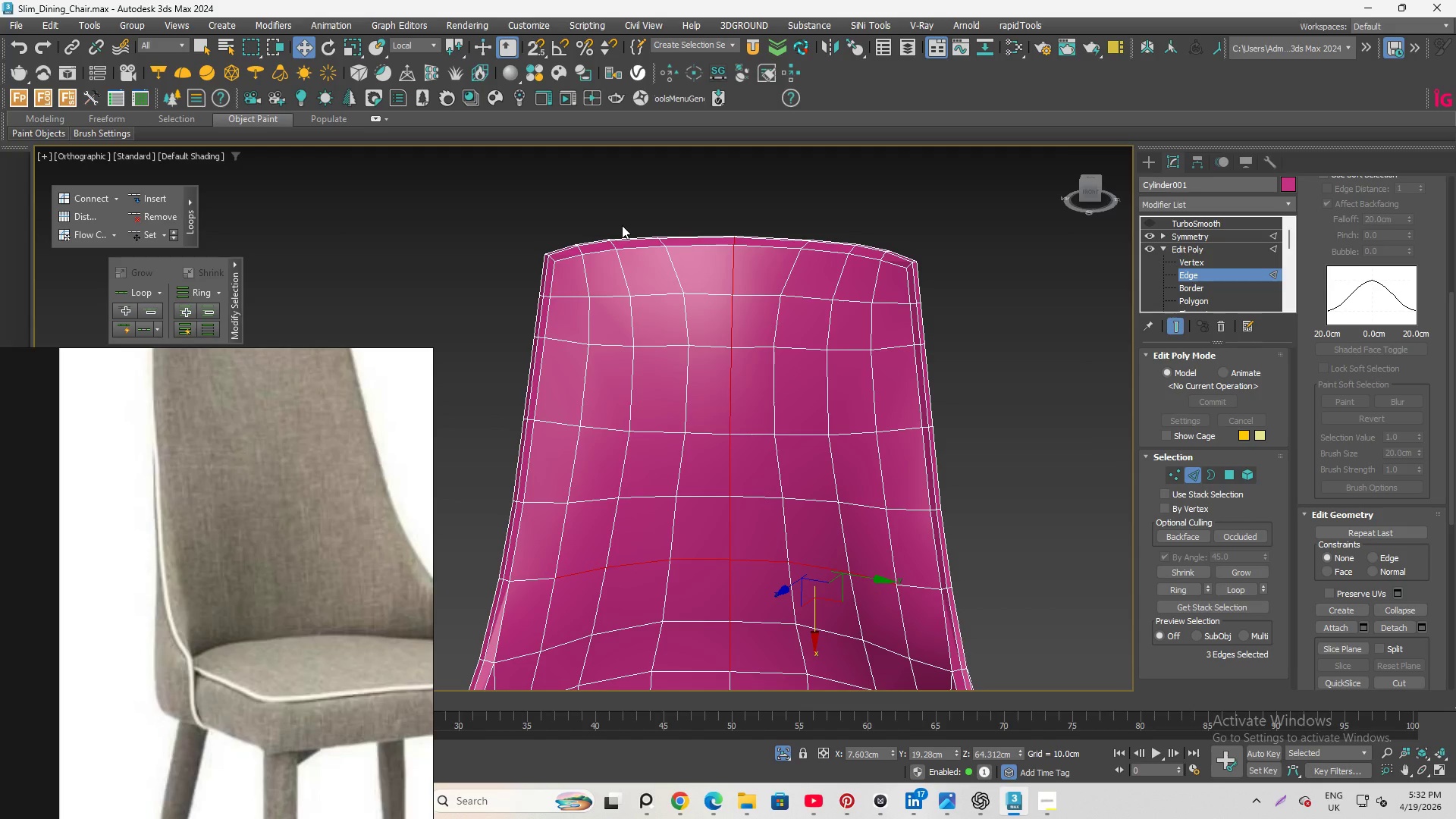 
wait(12.01)
 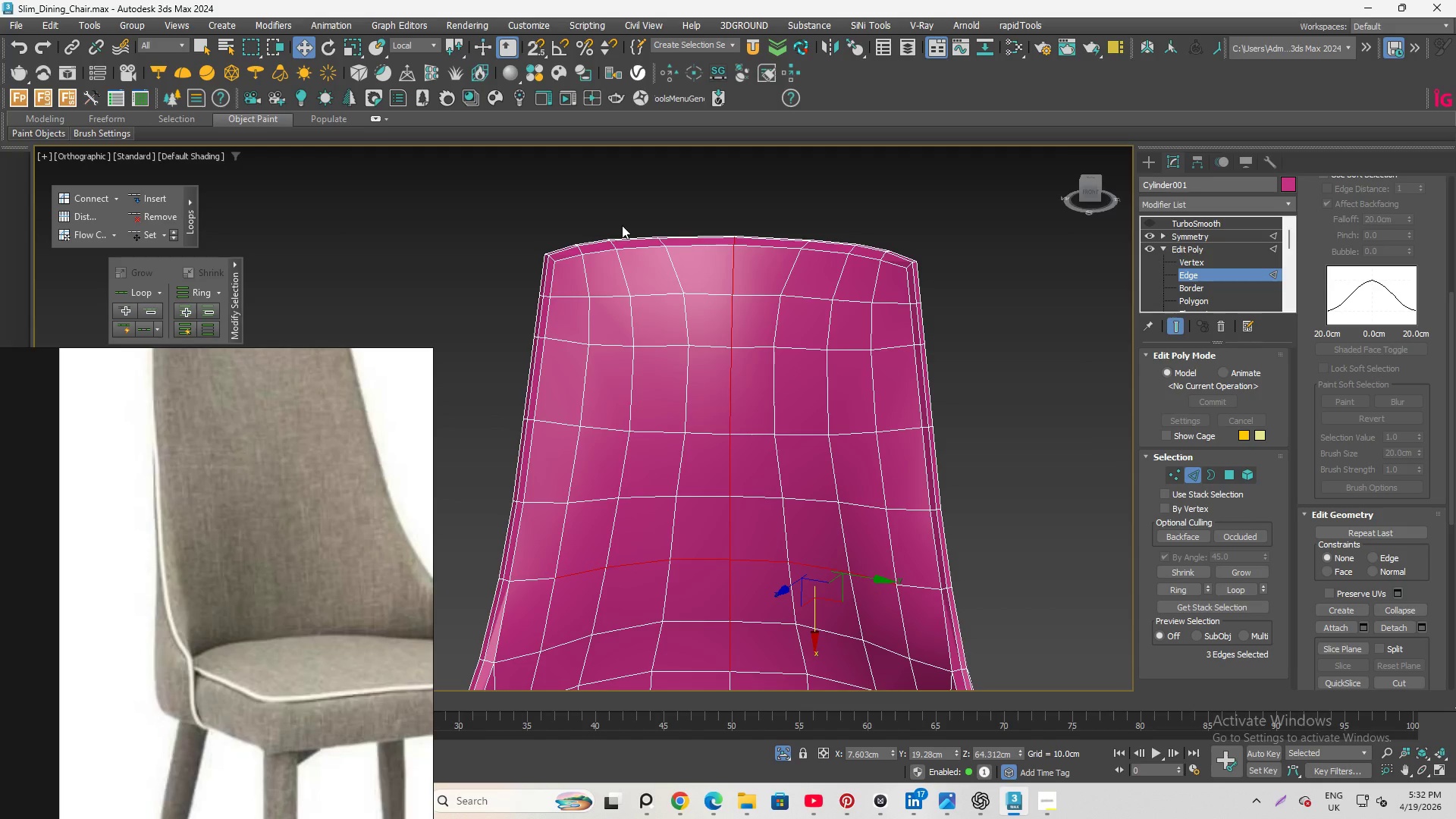 
left_click([861, 503])
 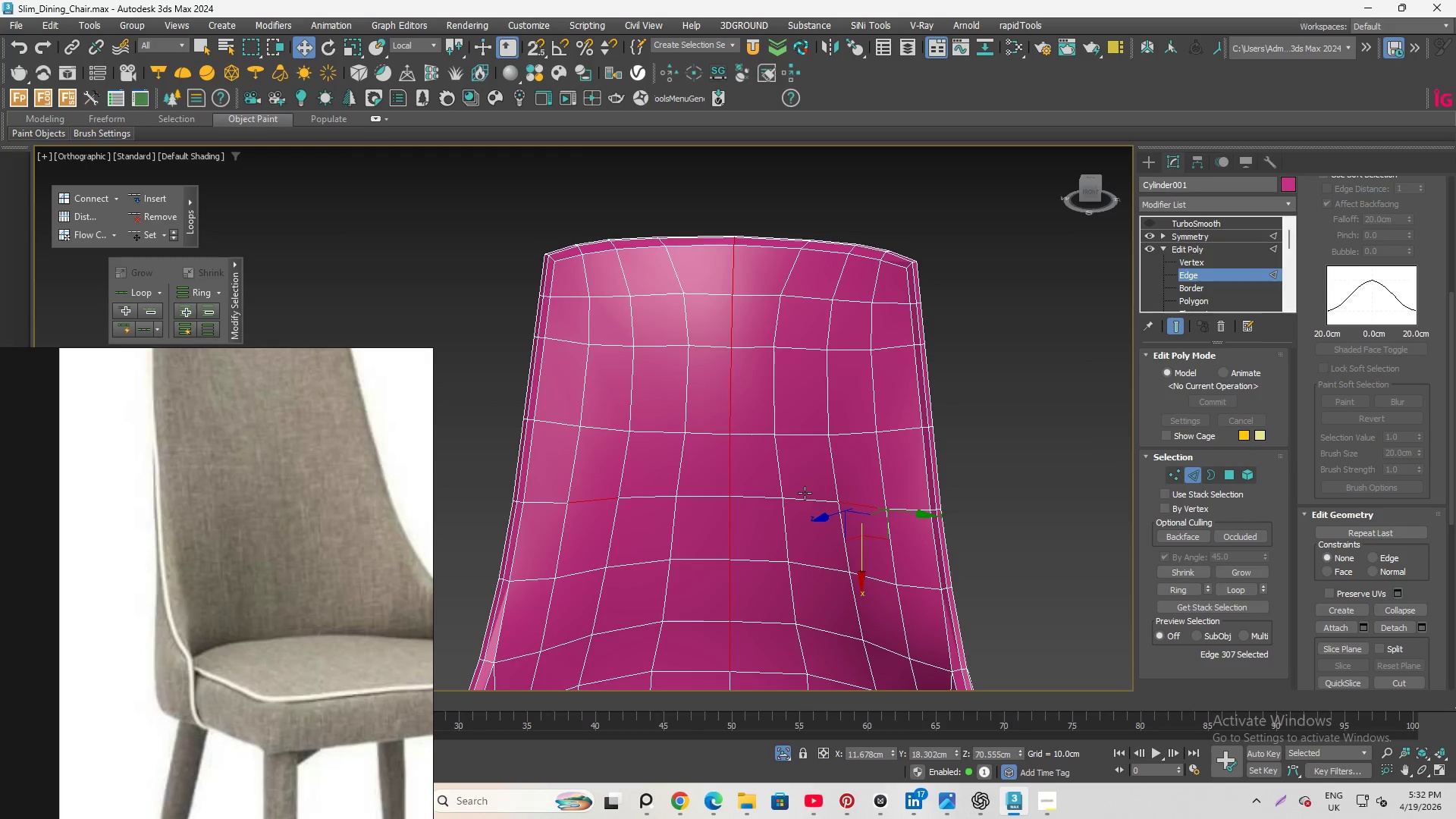 
hold_key(key=ControlLeft, duration=2.0)
left_click([799, 492])
 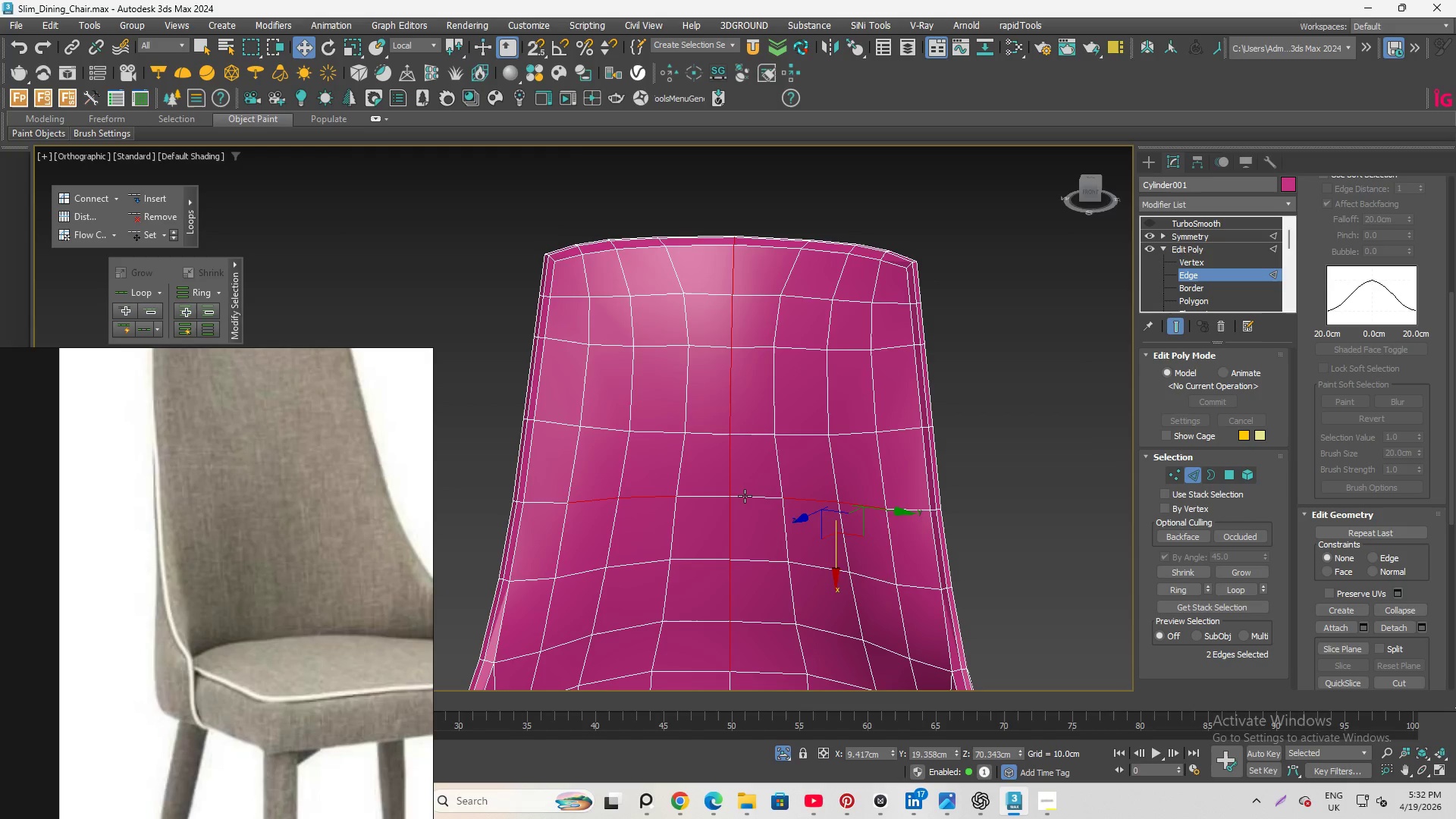 
left_click([745, 497])
 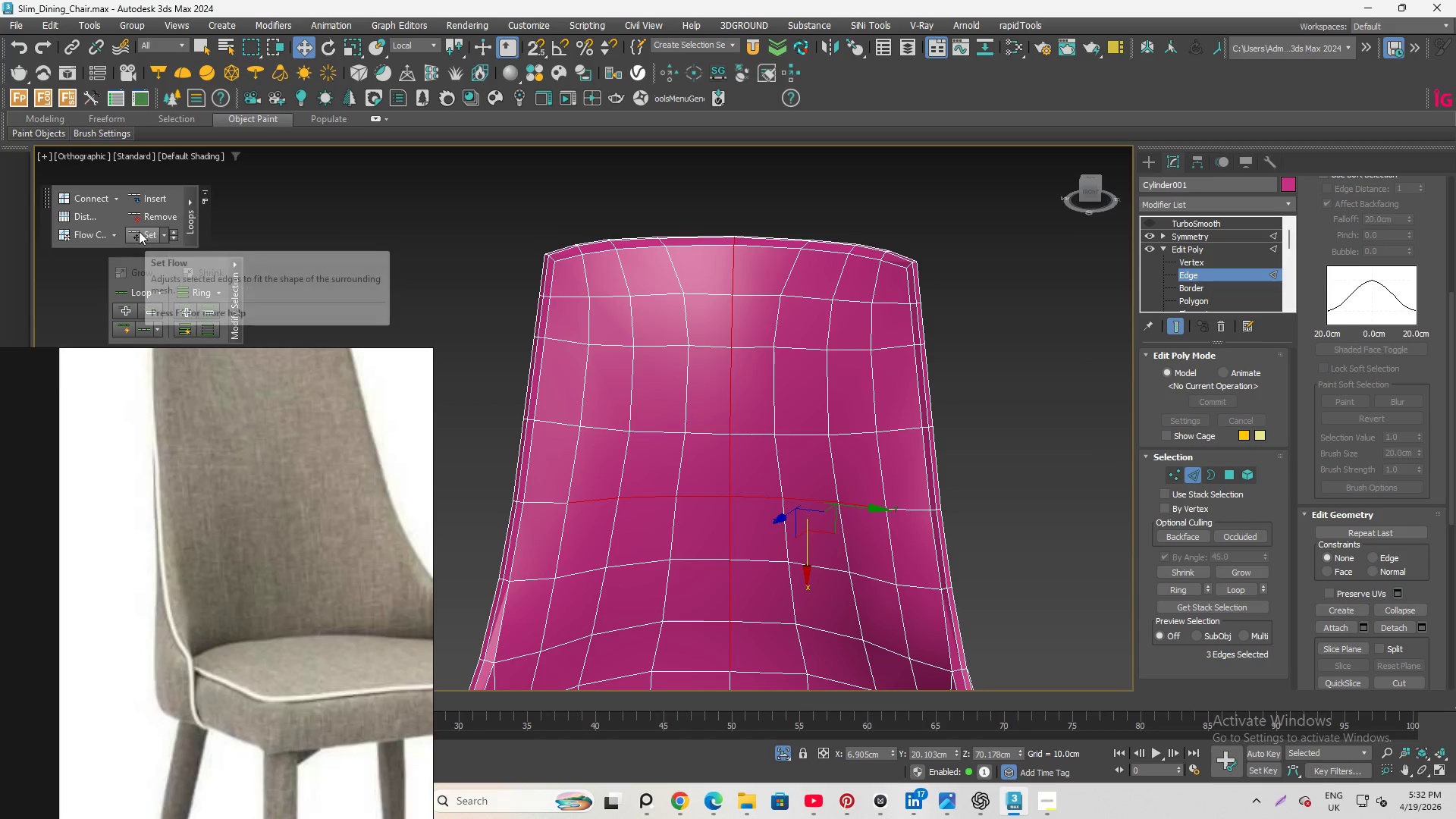 
left_click([139, 231])
 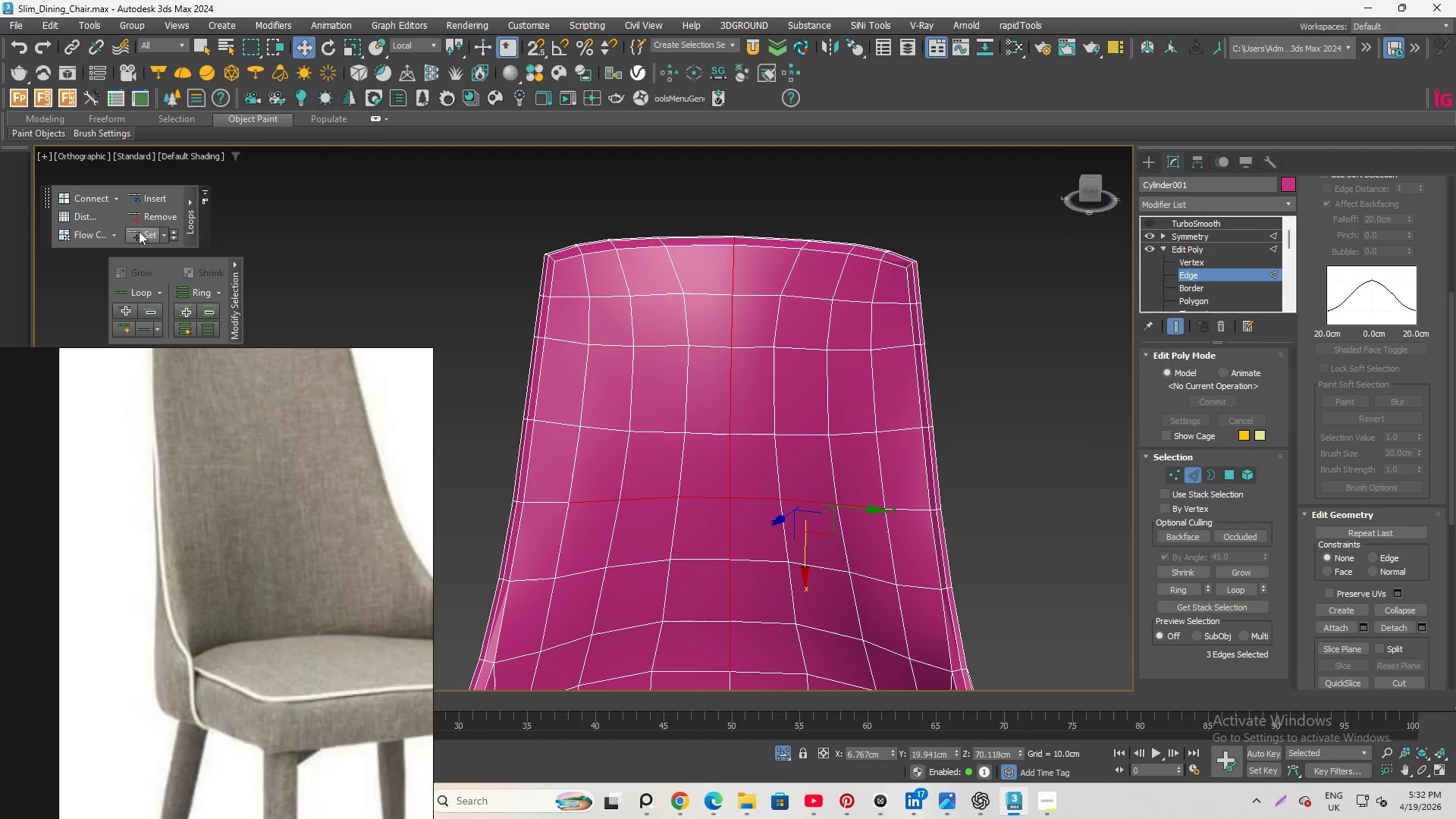 
left_click([1014, 356])
 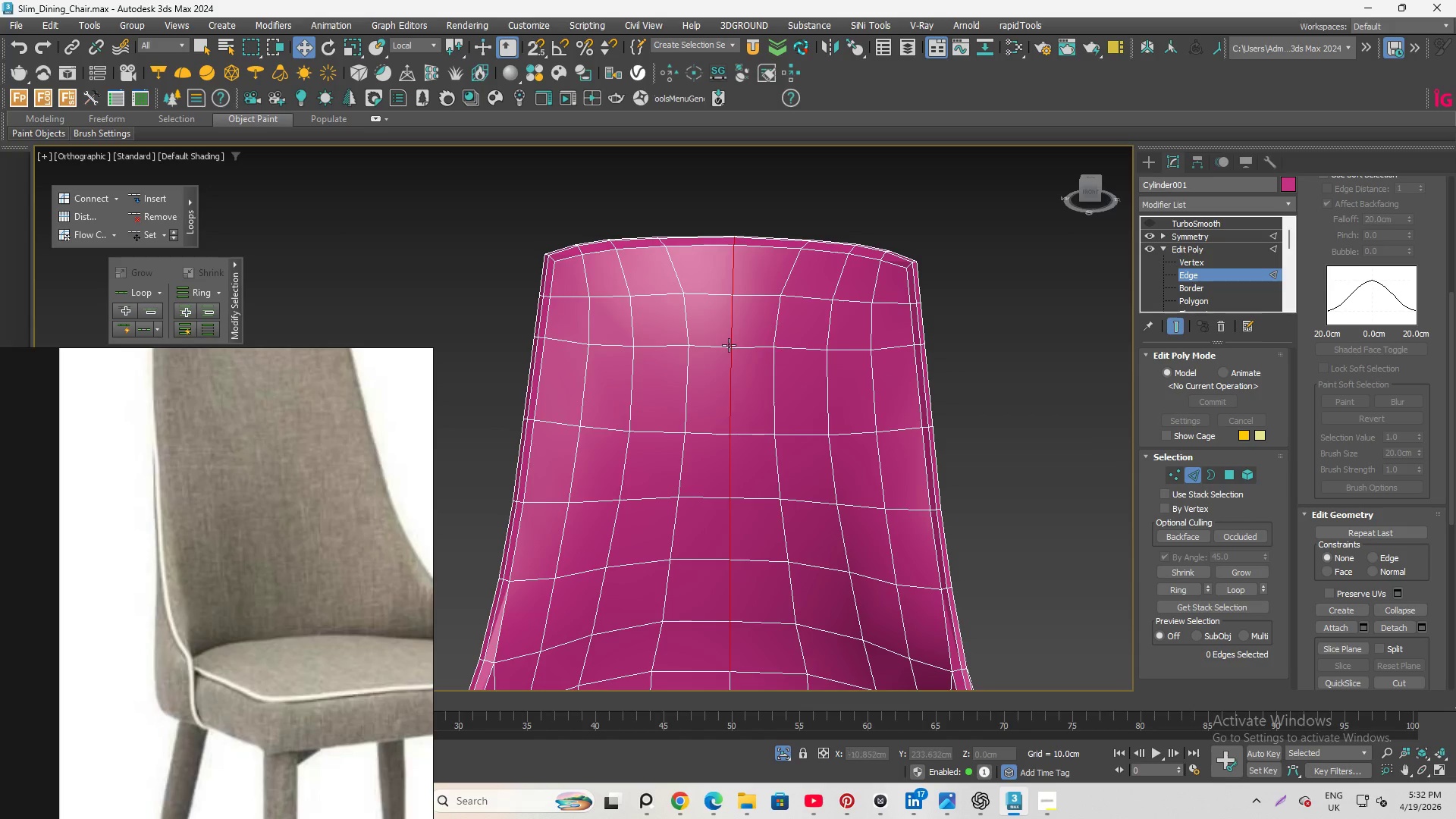 
hold_key(key=AltLeft, duration=5.73)
 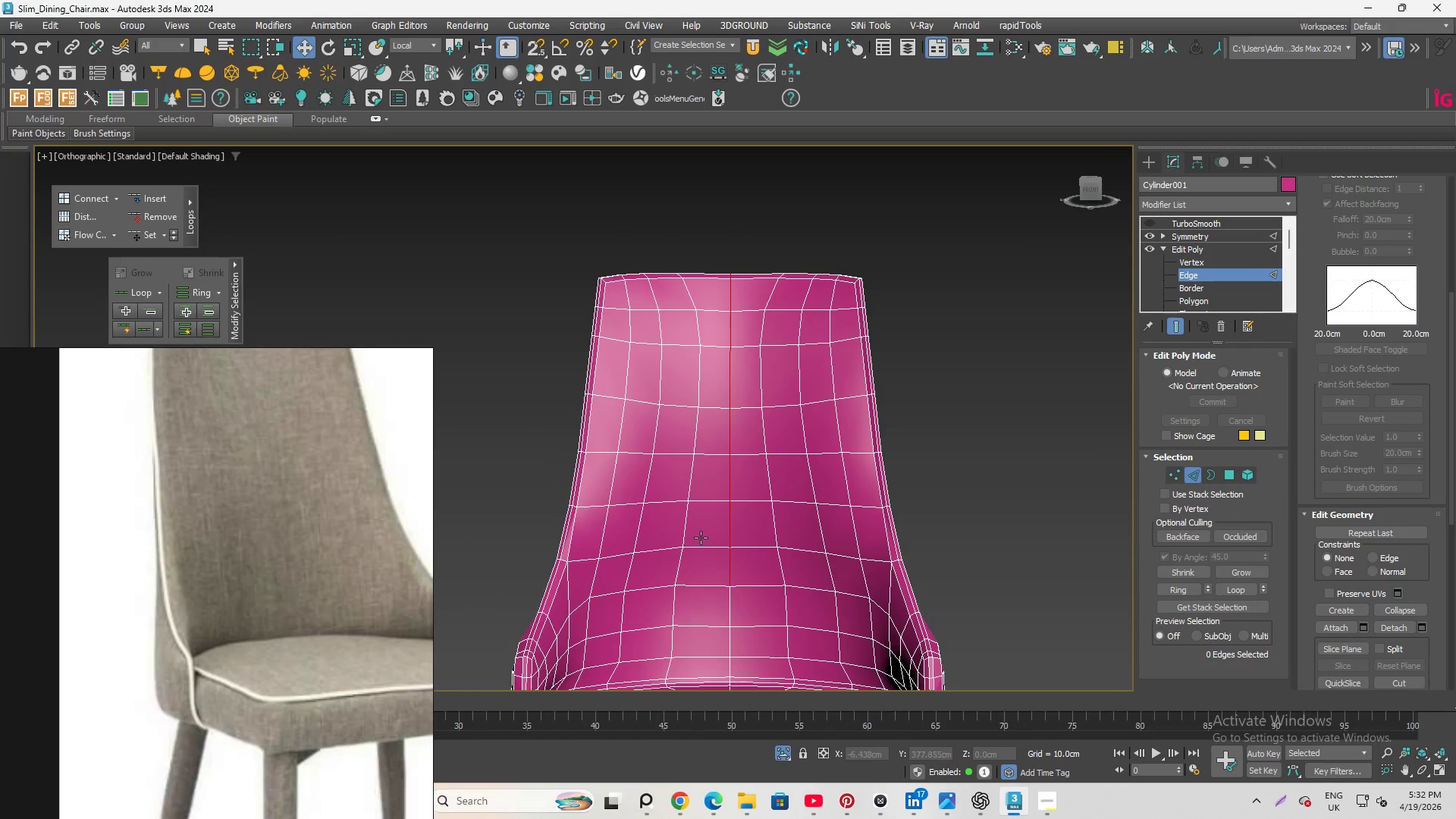 
scroll: coordinate [728, 346], scroll_direction: down, amount: 1.0
 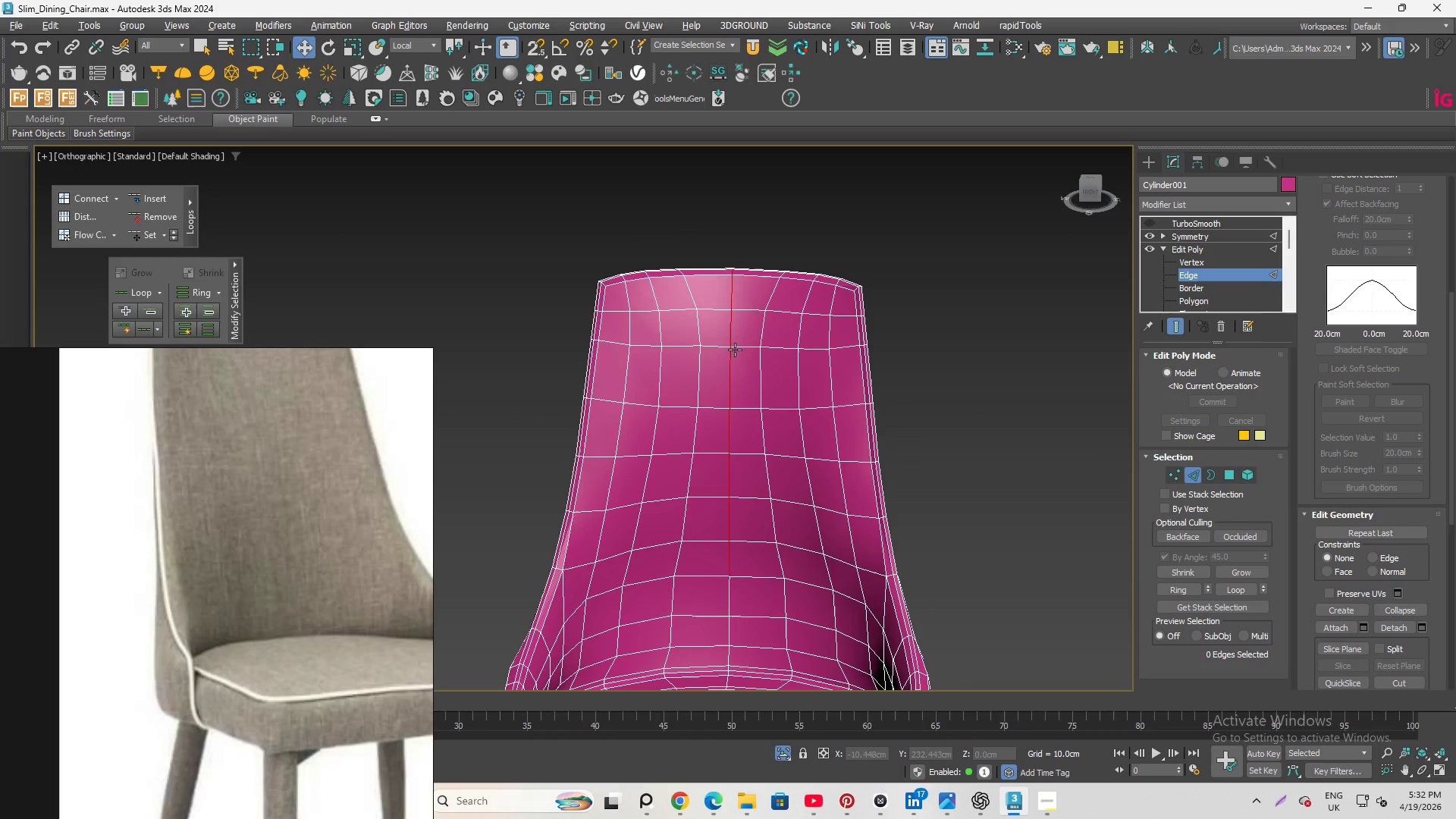 
hold_key(key=AltLeft, duration=0.72)
 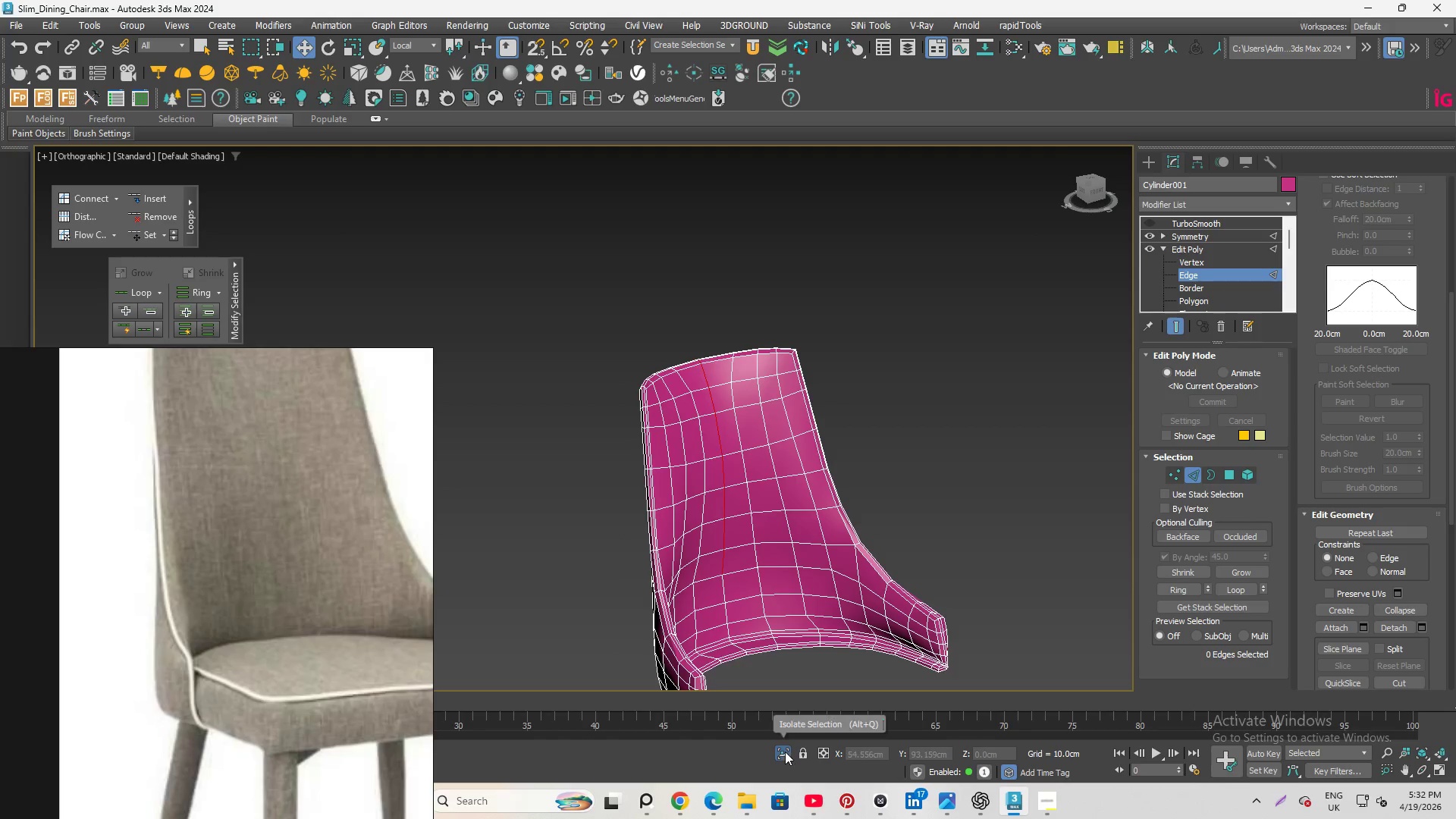 
scroll: coordinate [701, 538], scroll_direction: down, amount: 1.0
 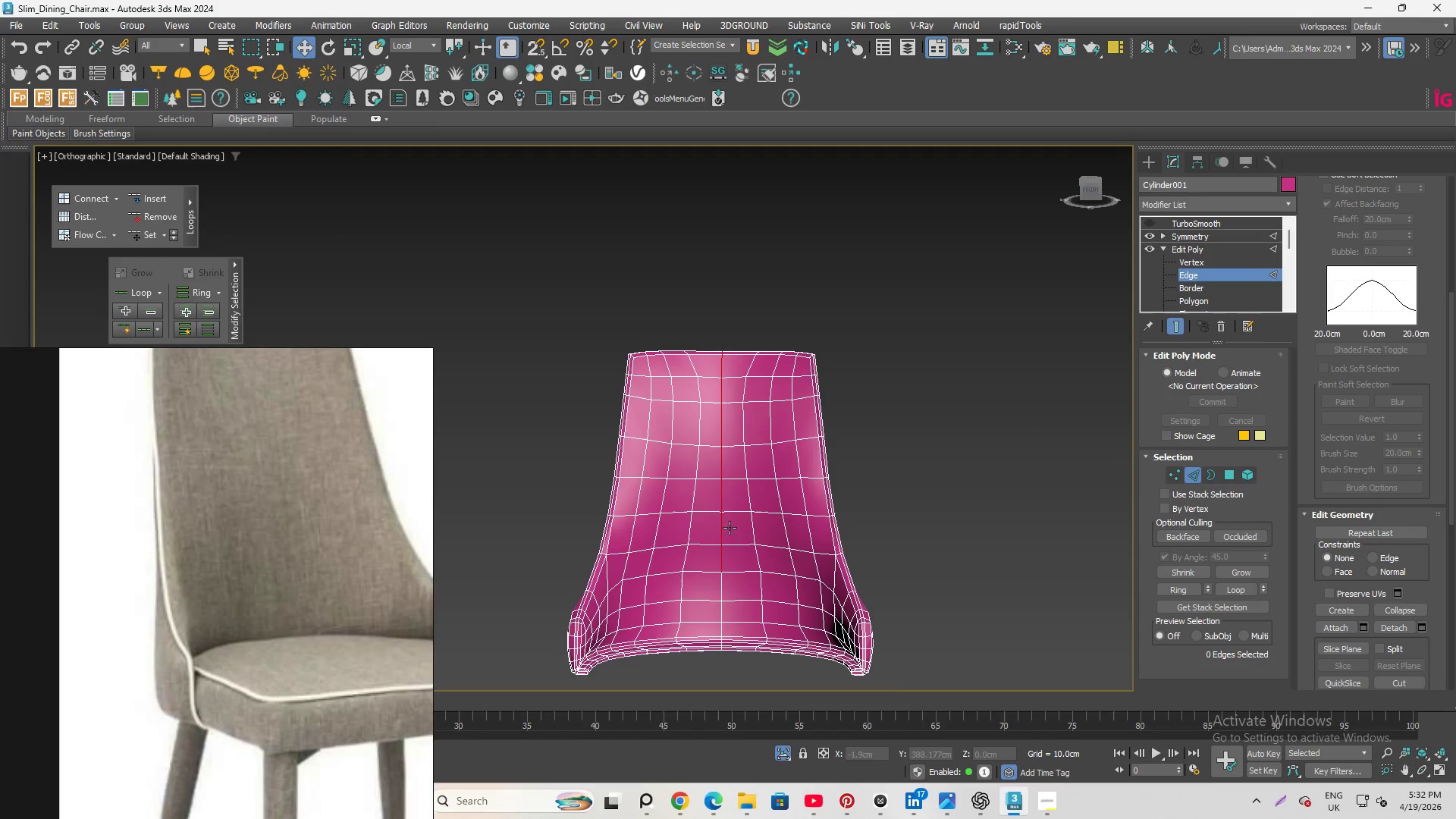 
left_click([785, 752])
 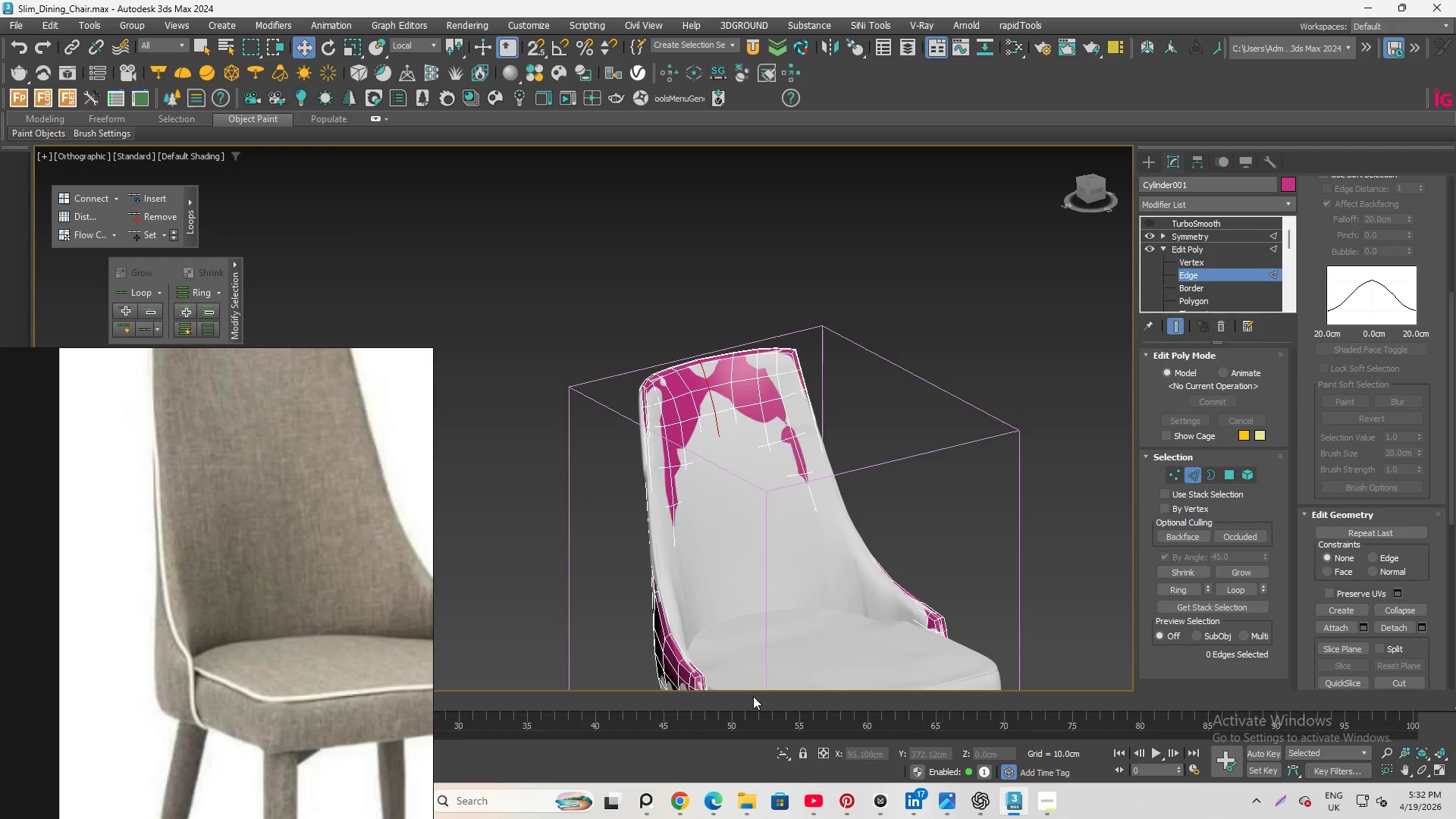 
hold_key(key=AltLeft, duration=3.67)
 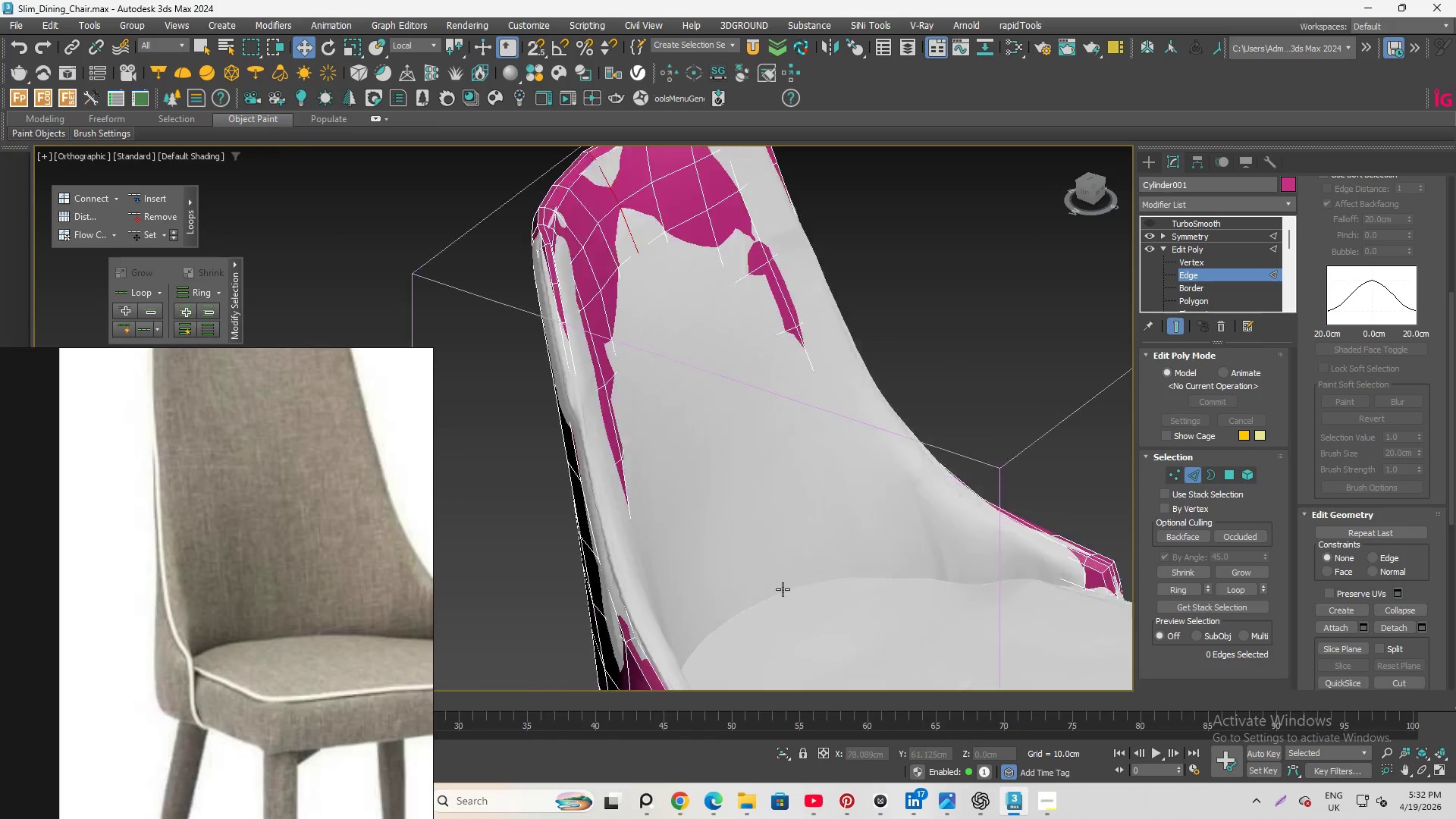 
hold_key(key=AltLeft, duration=4.45)
 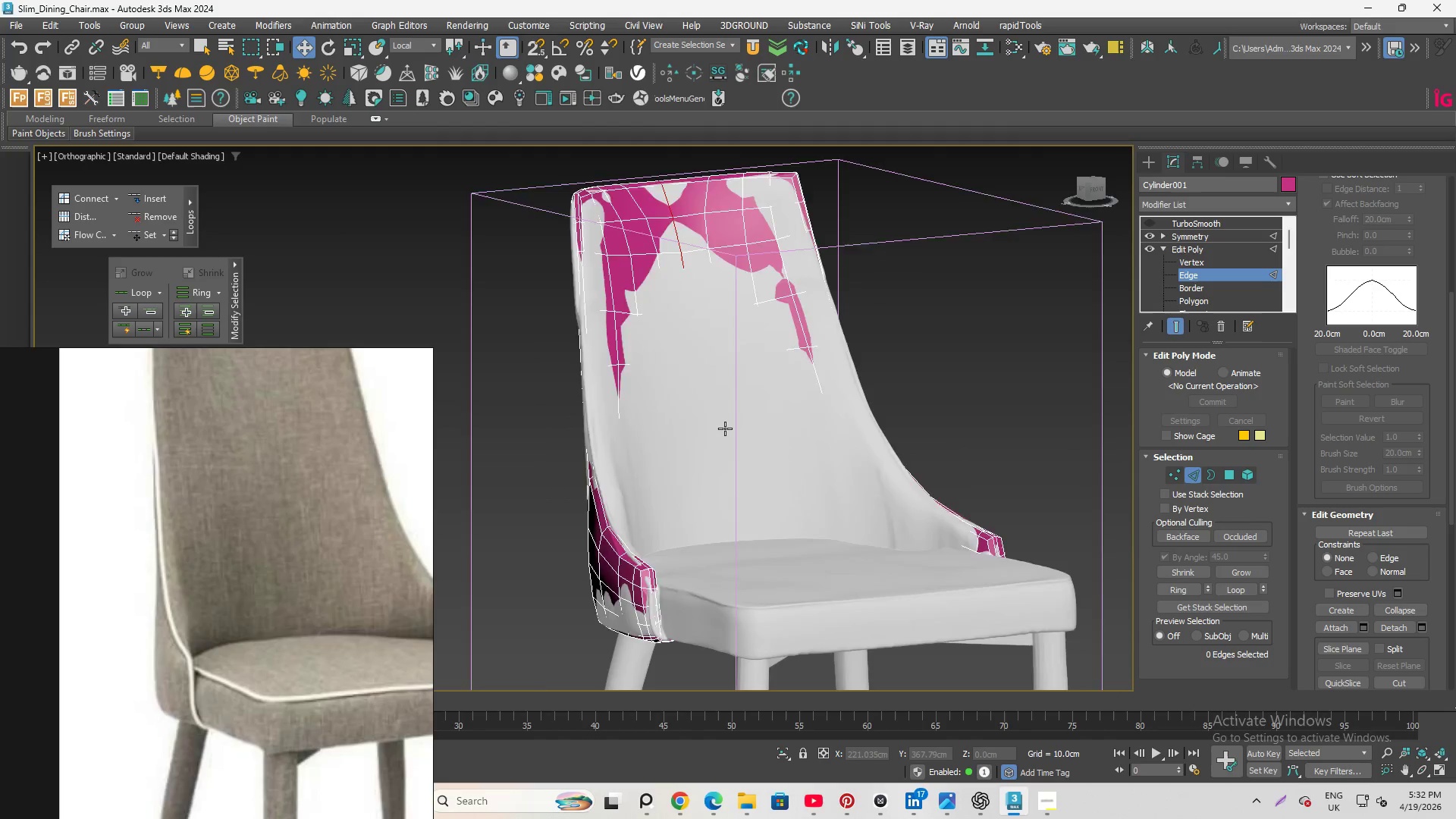 
scroll: coordinate [795, 532], scroll_direction: up, amount: 1.0
 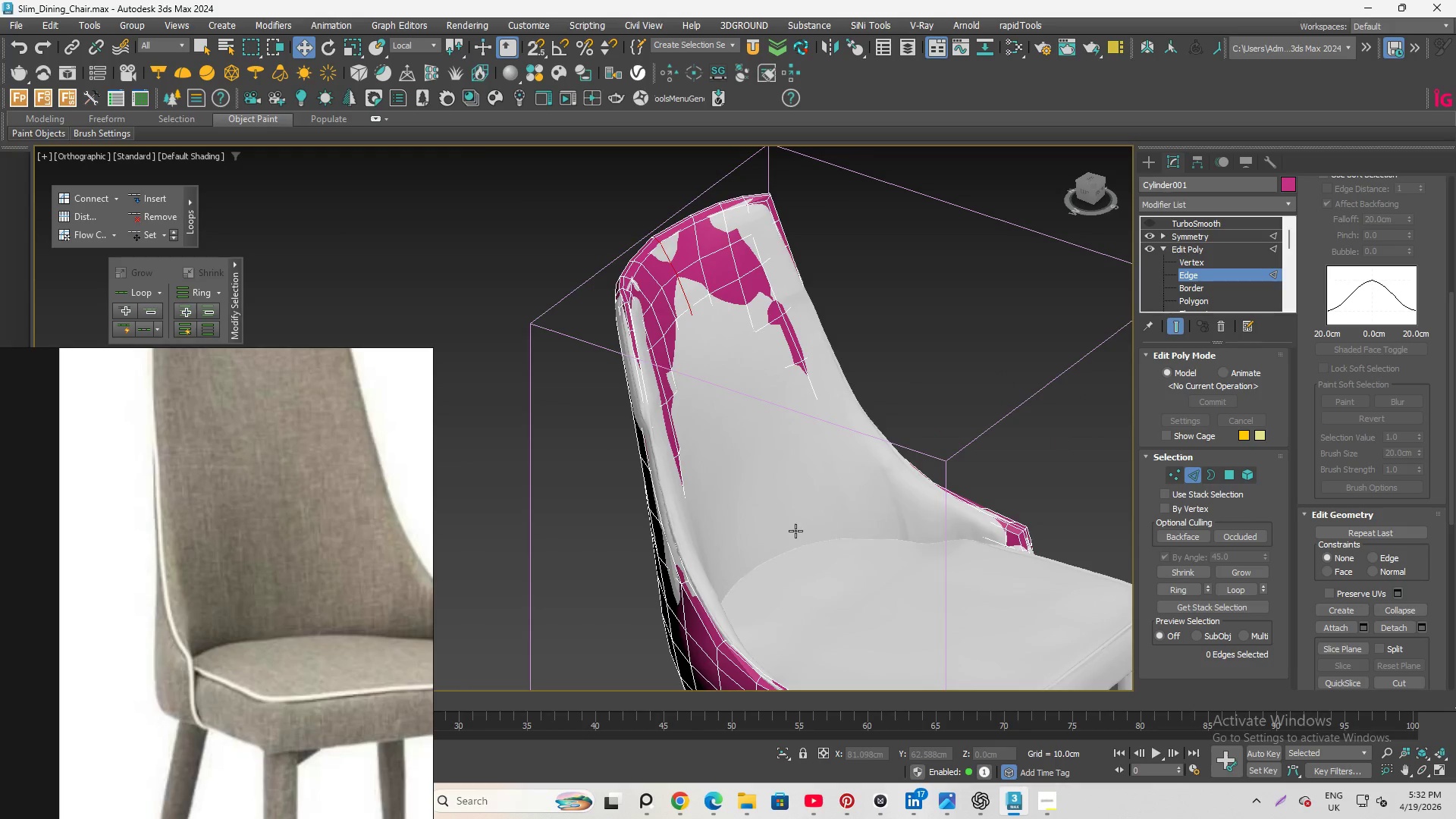 
hold_key(key=AltLeft, duration=0.56)
scroll: coordinate [719, 535], scroll_direction: up, amount: 2.0
 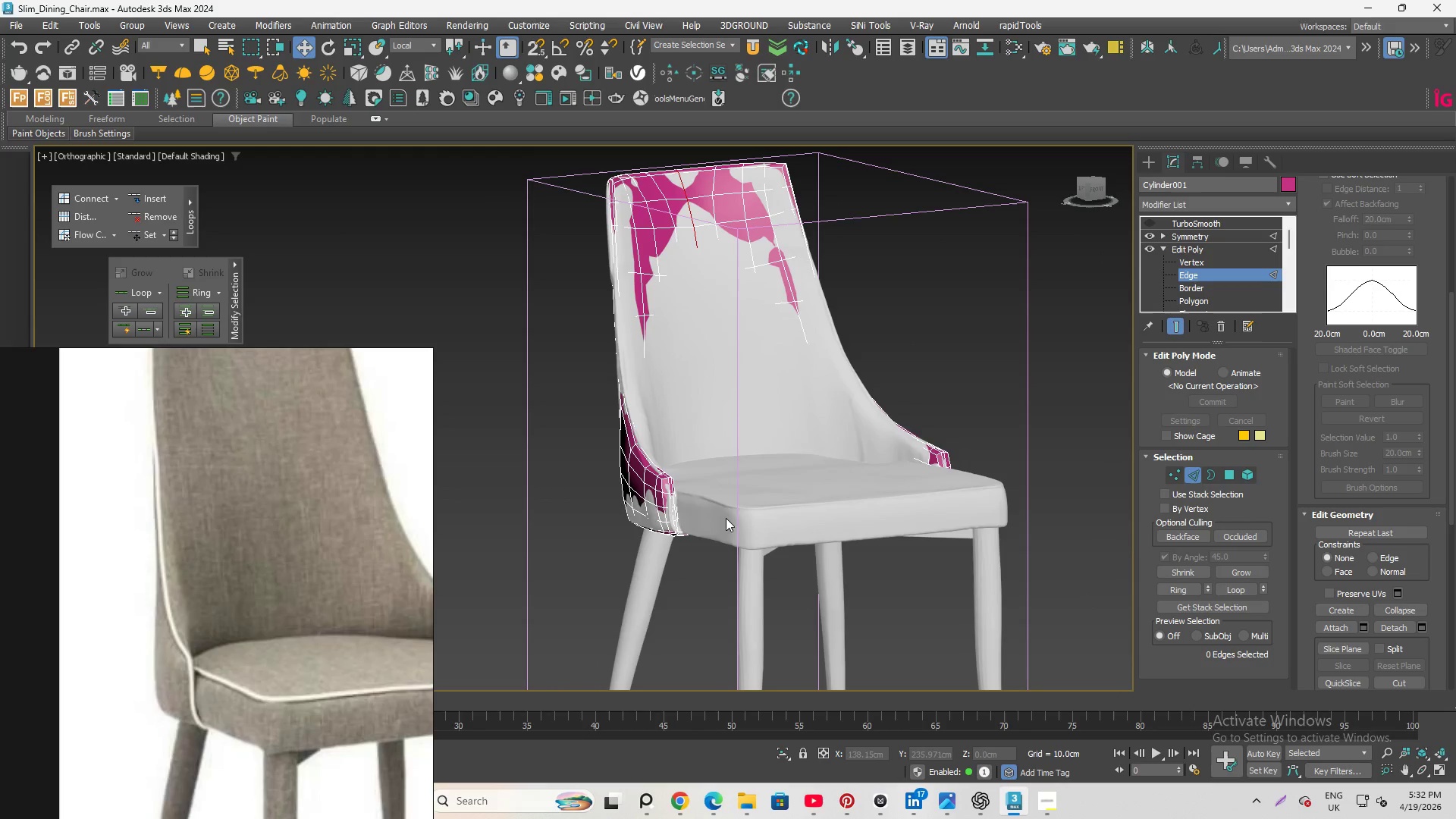 
wait(10.52)
 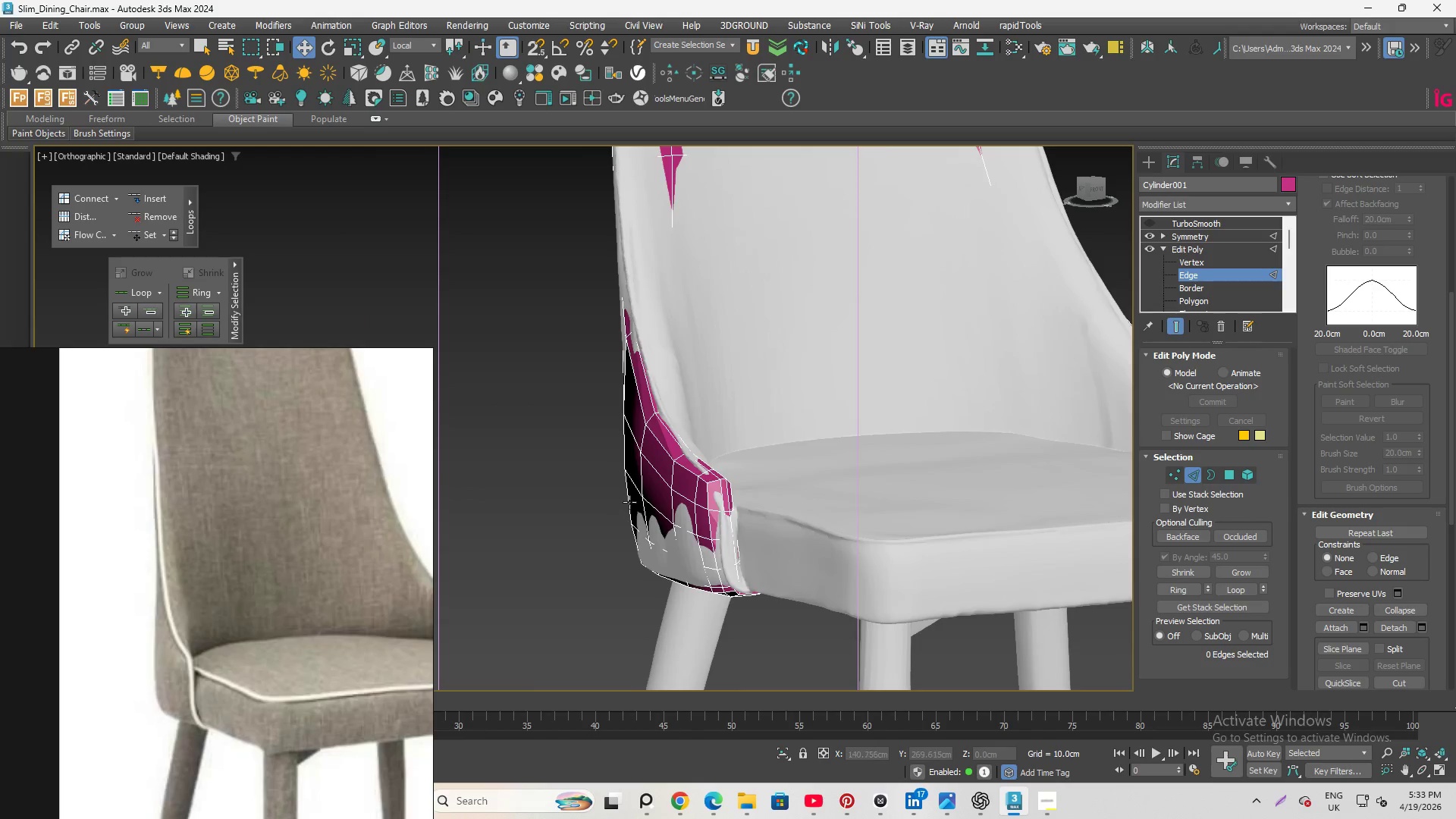 
hold_key(key=AltLeft, duration=1.0)
 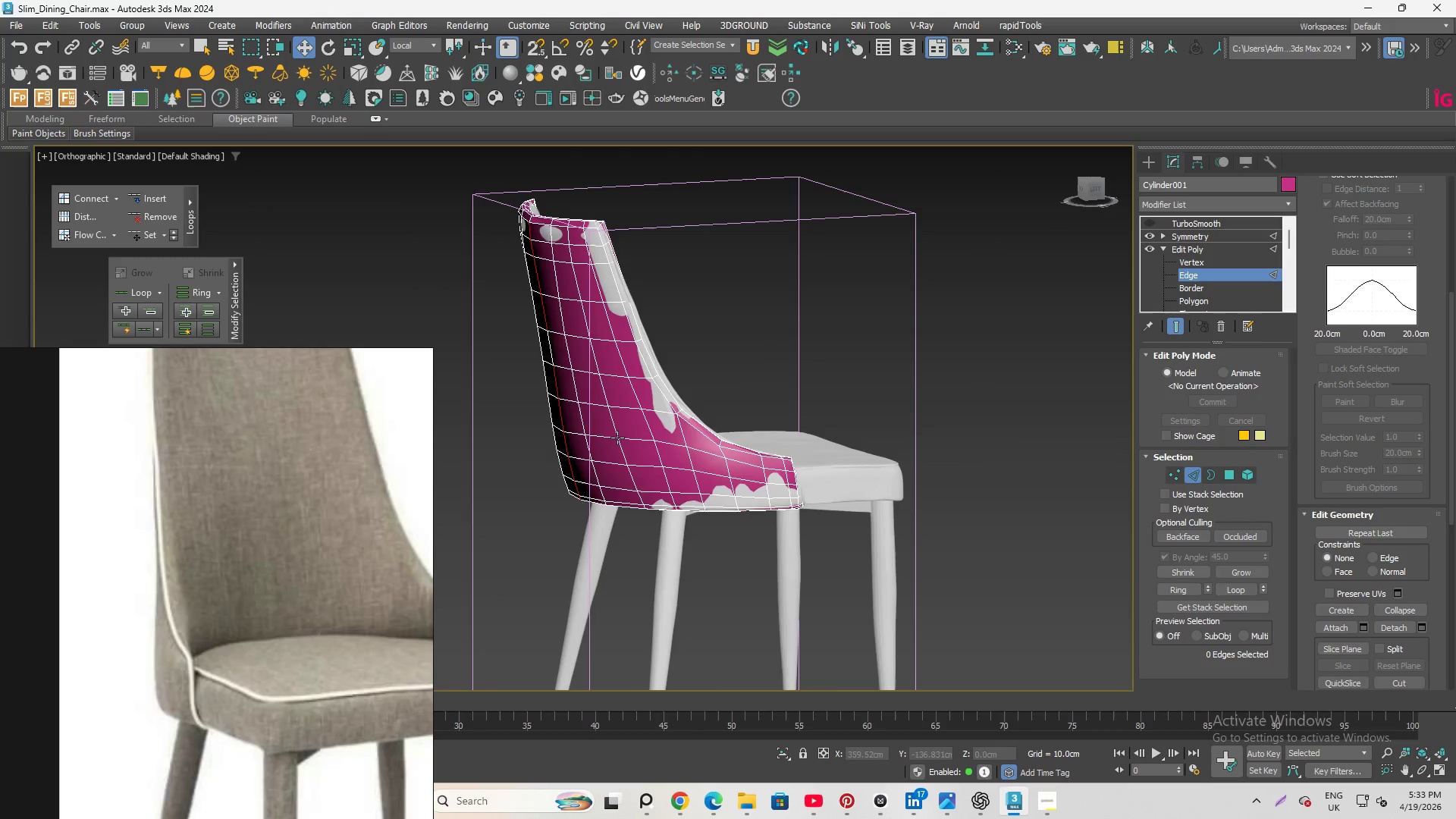 
scroll: coordinate [613, 501], scroll_direction: up, amount: 2.0
 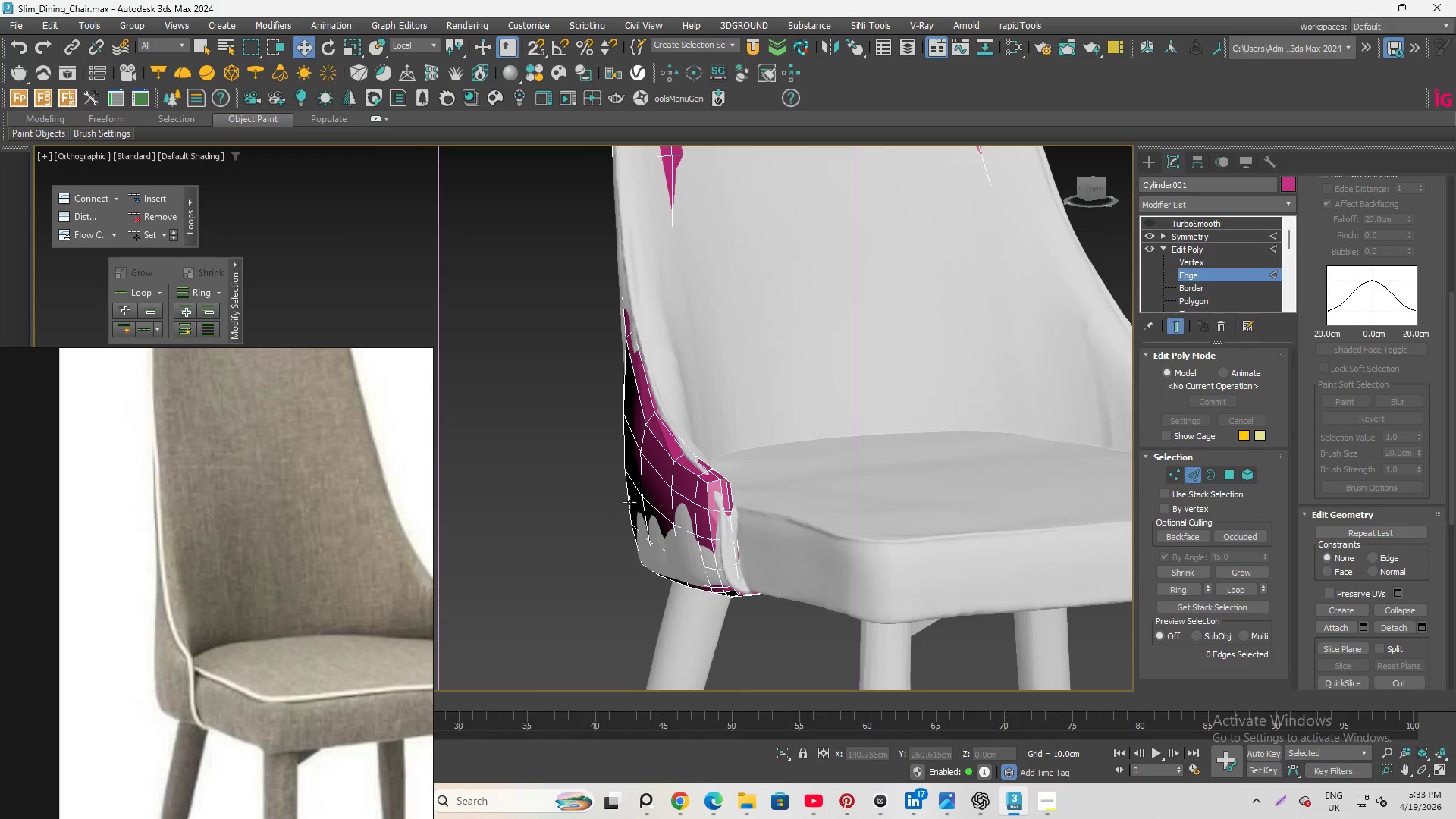 
hold_key(key=AltLeft, duration=3.78)
 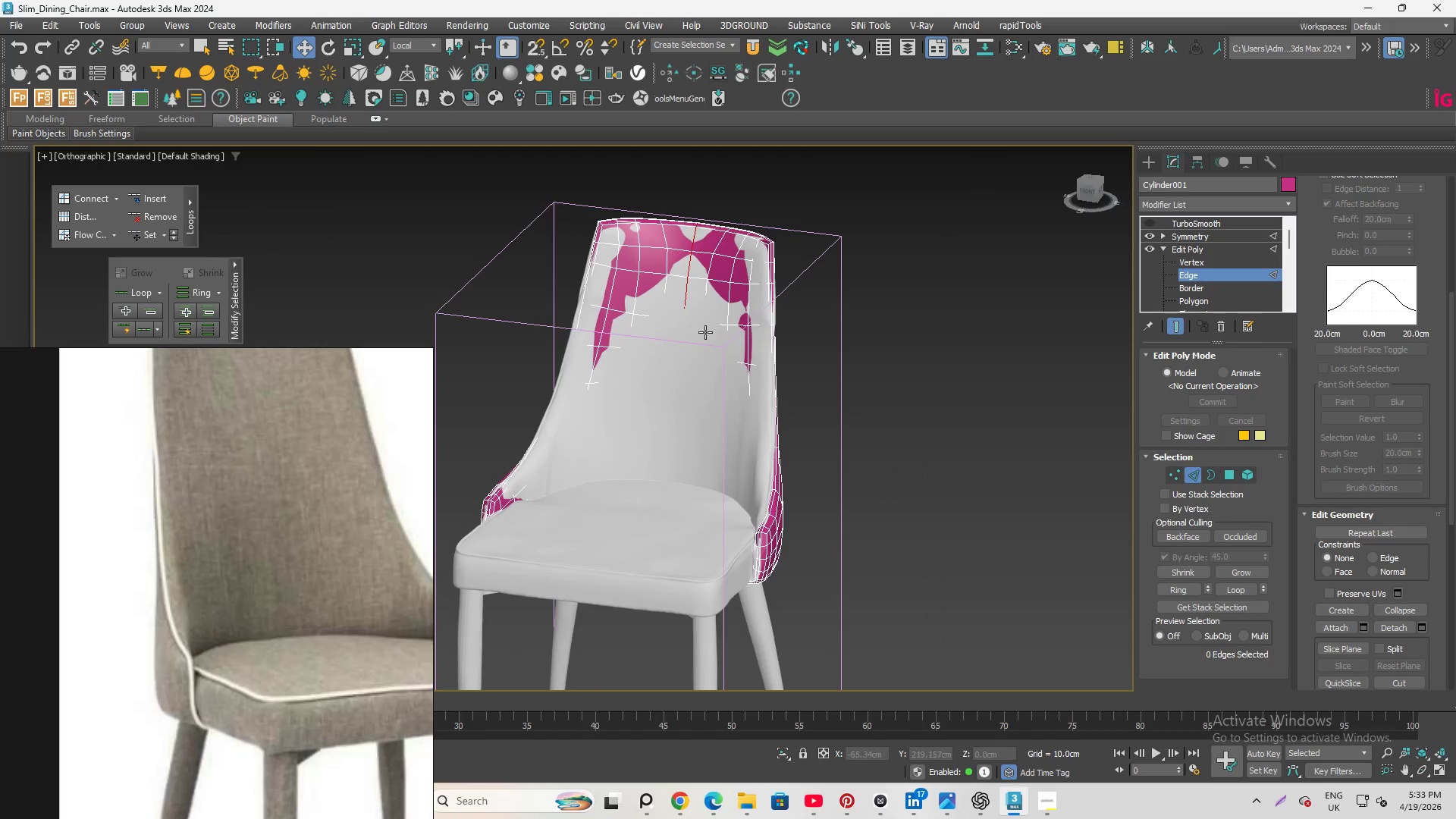 
scroll: coordinate [837, 448], scroll_direction: down, amount: 3.0
 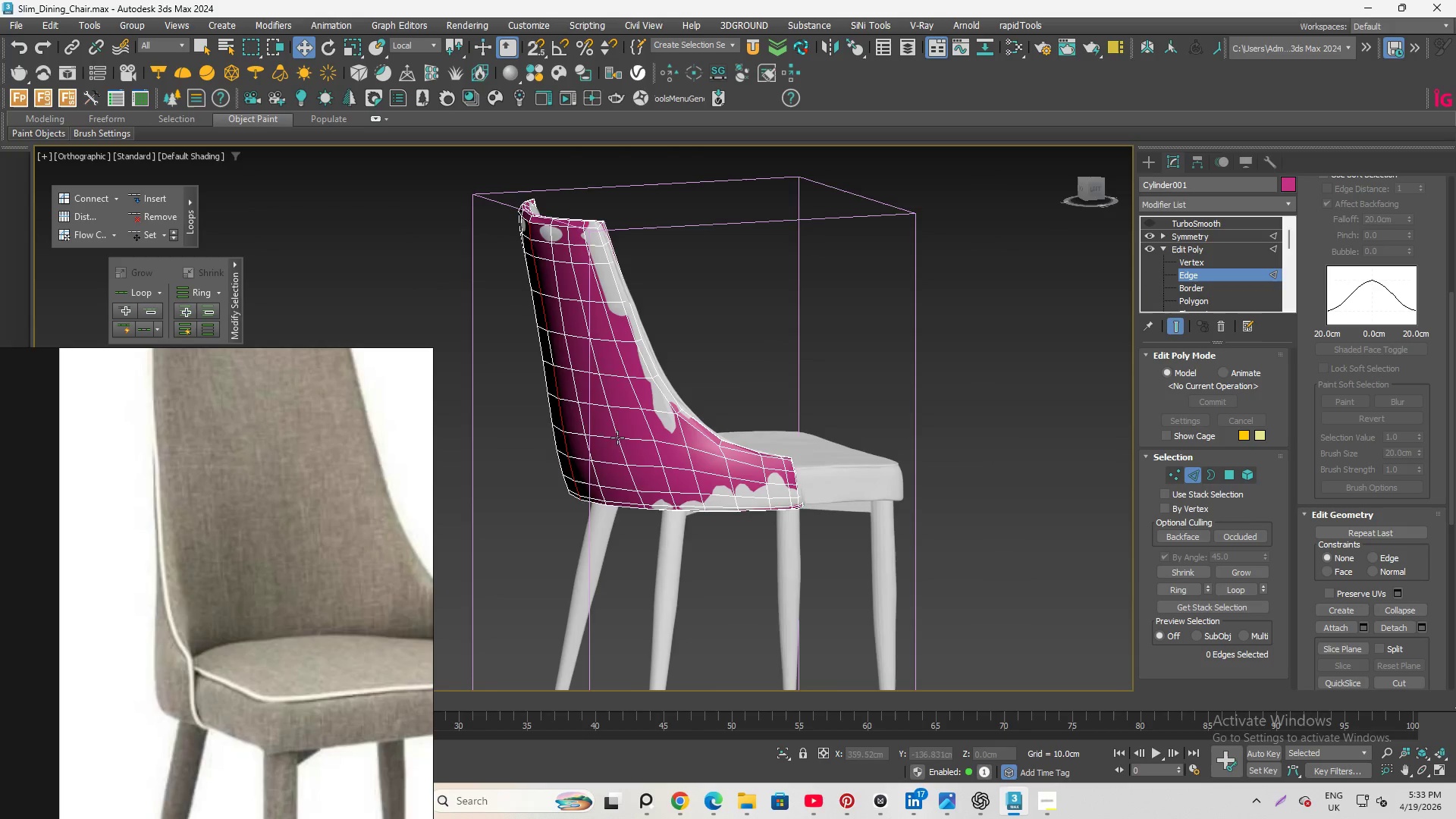 
hold_key(key=AltLeft, duration=2.98)
 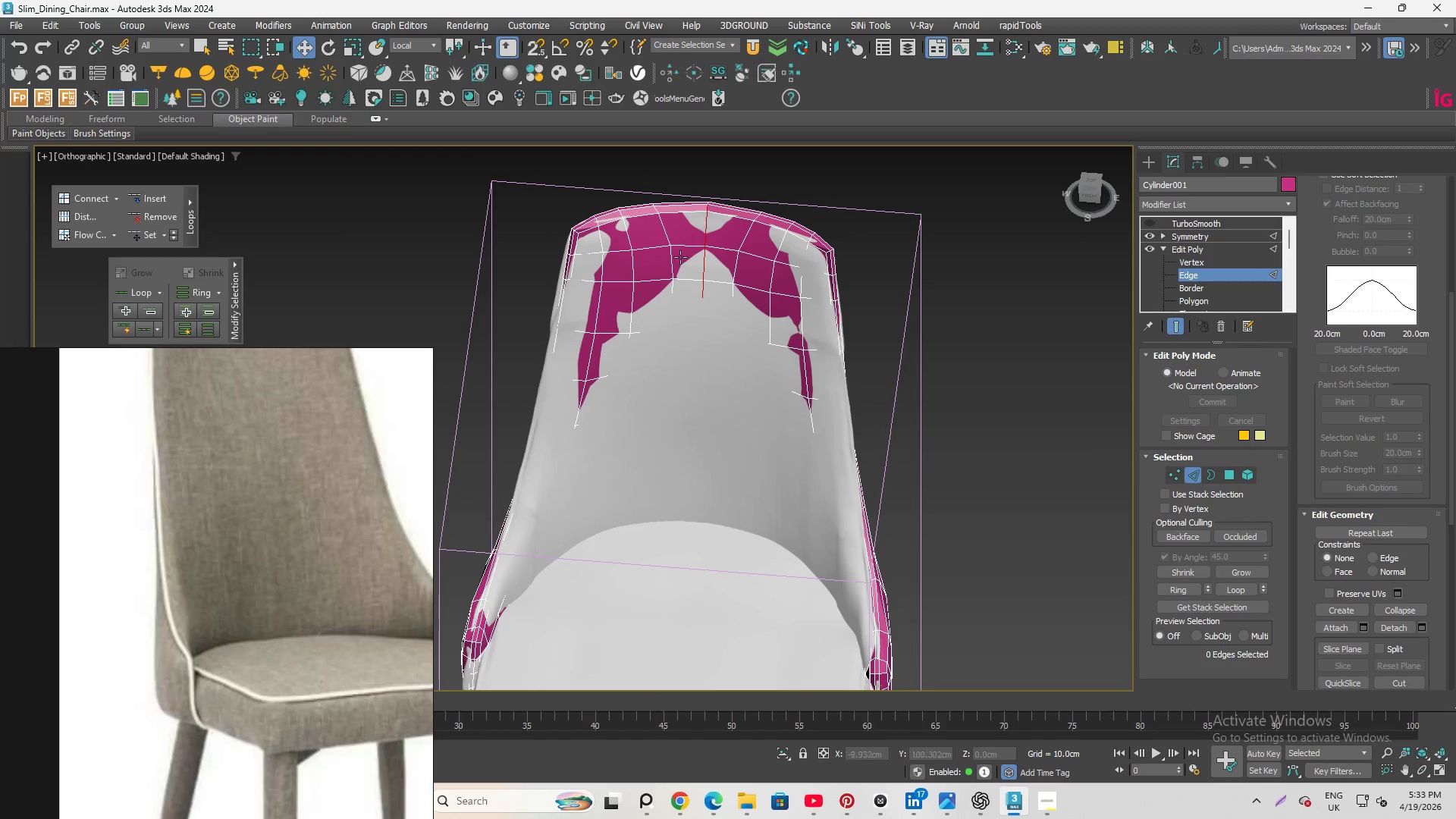 
scroll: coordinate [558, 292], scroll_direction: up, amount: 3.0
 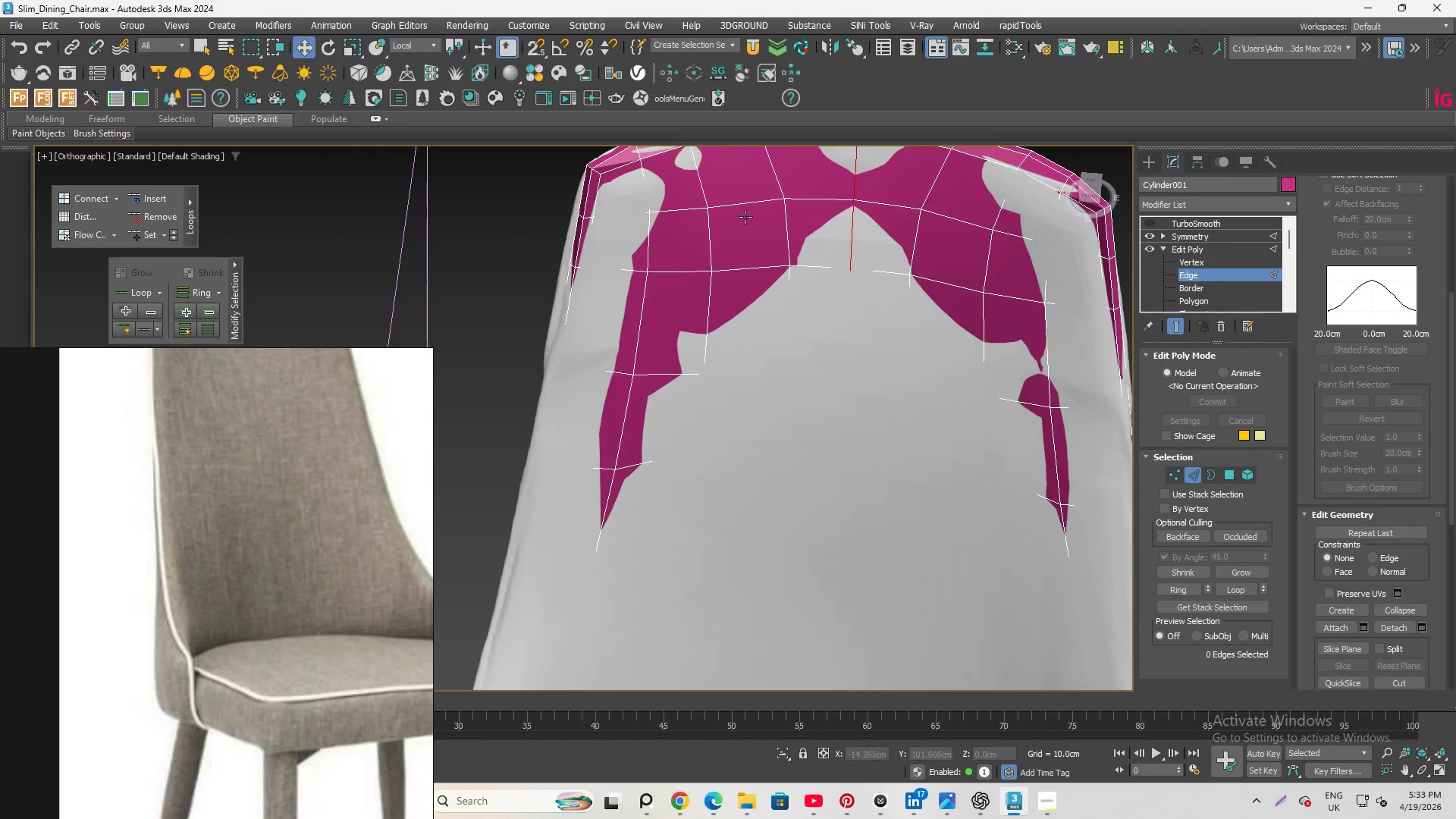 
scroll: coordinate [738, 221], scroll_direction: down, amount: 2.0
 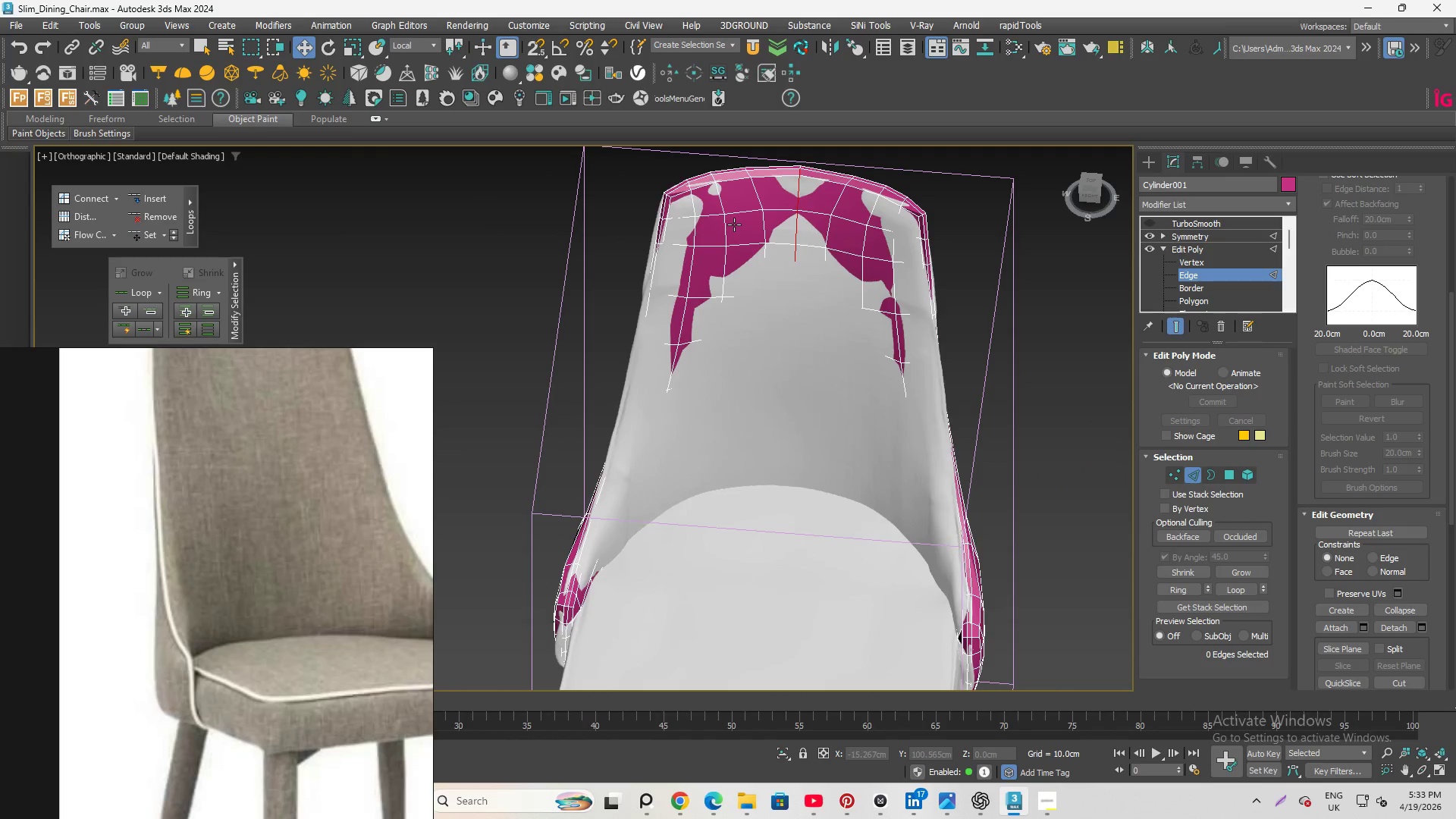 
key(Alt+Q)
 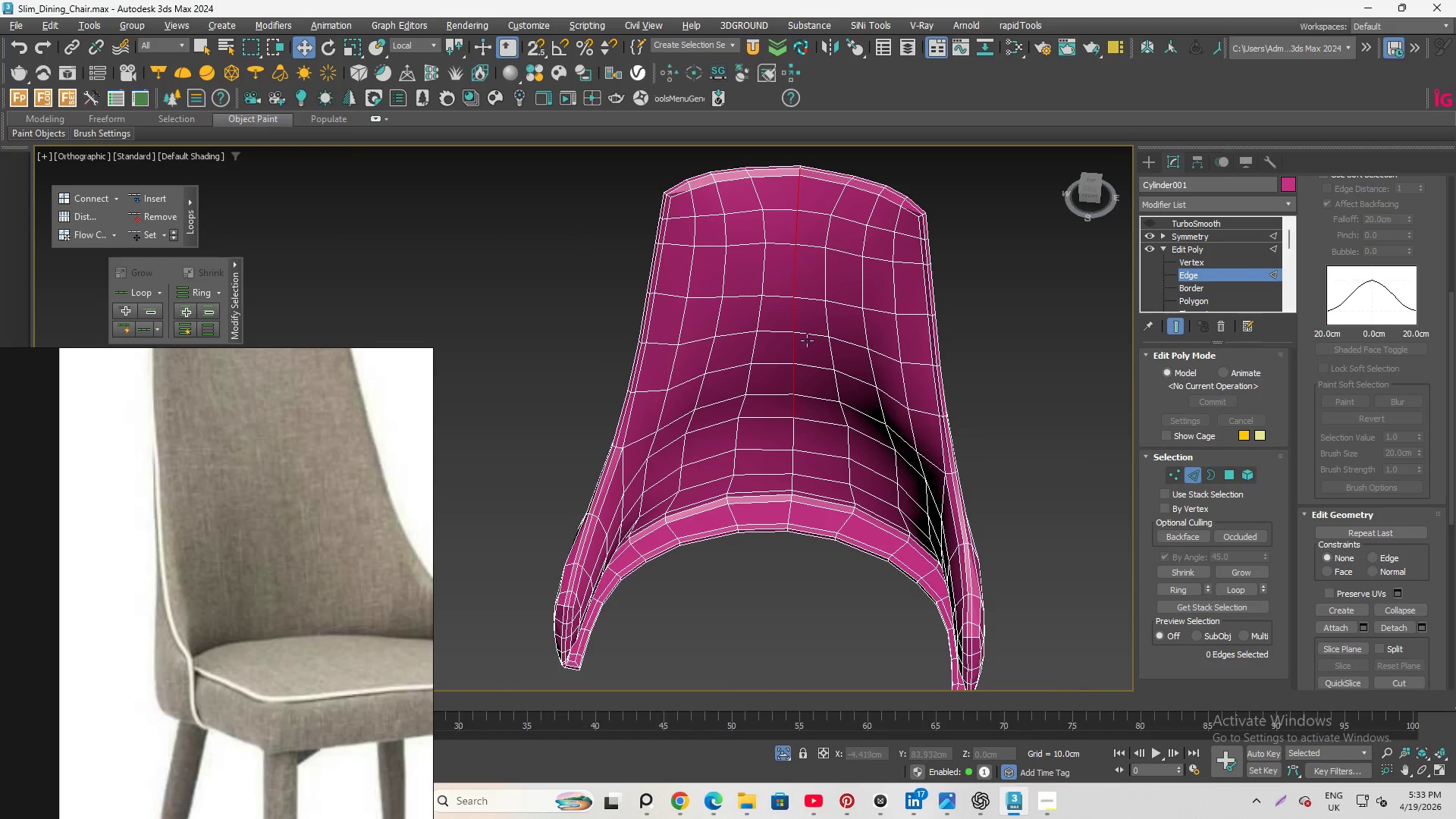 
hold_key(key=AltLeft, duration=5.03)
 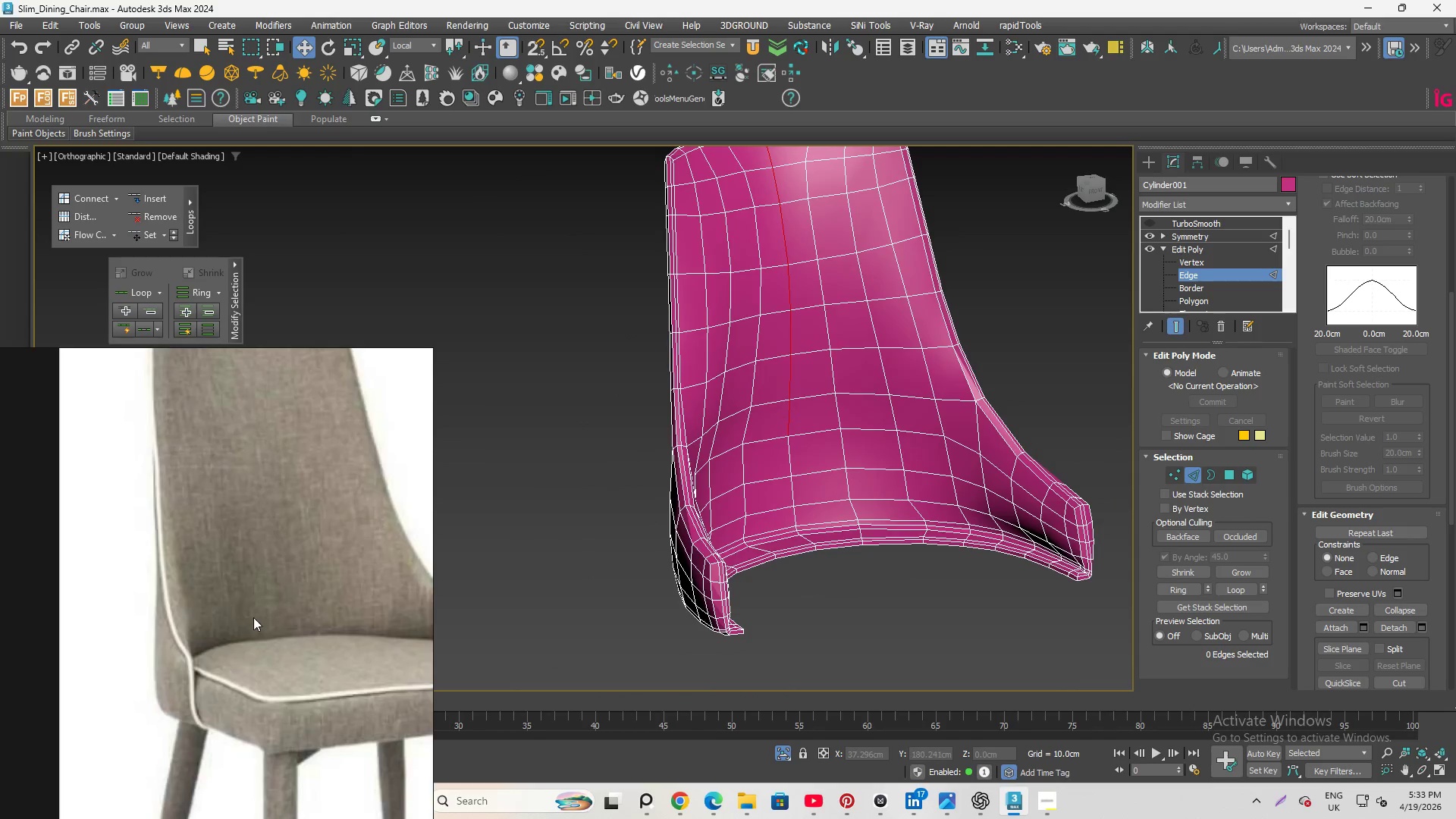 
scroll: coordinate [259, 629], scroll_direction: down, amount: 2.0
 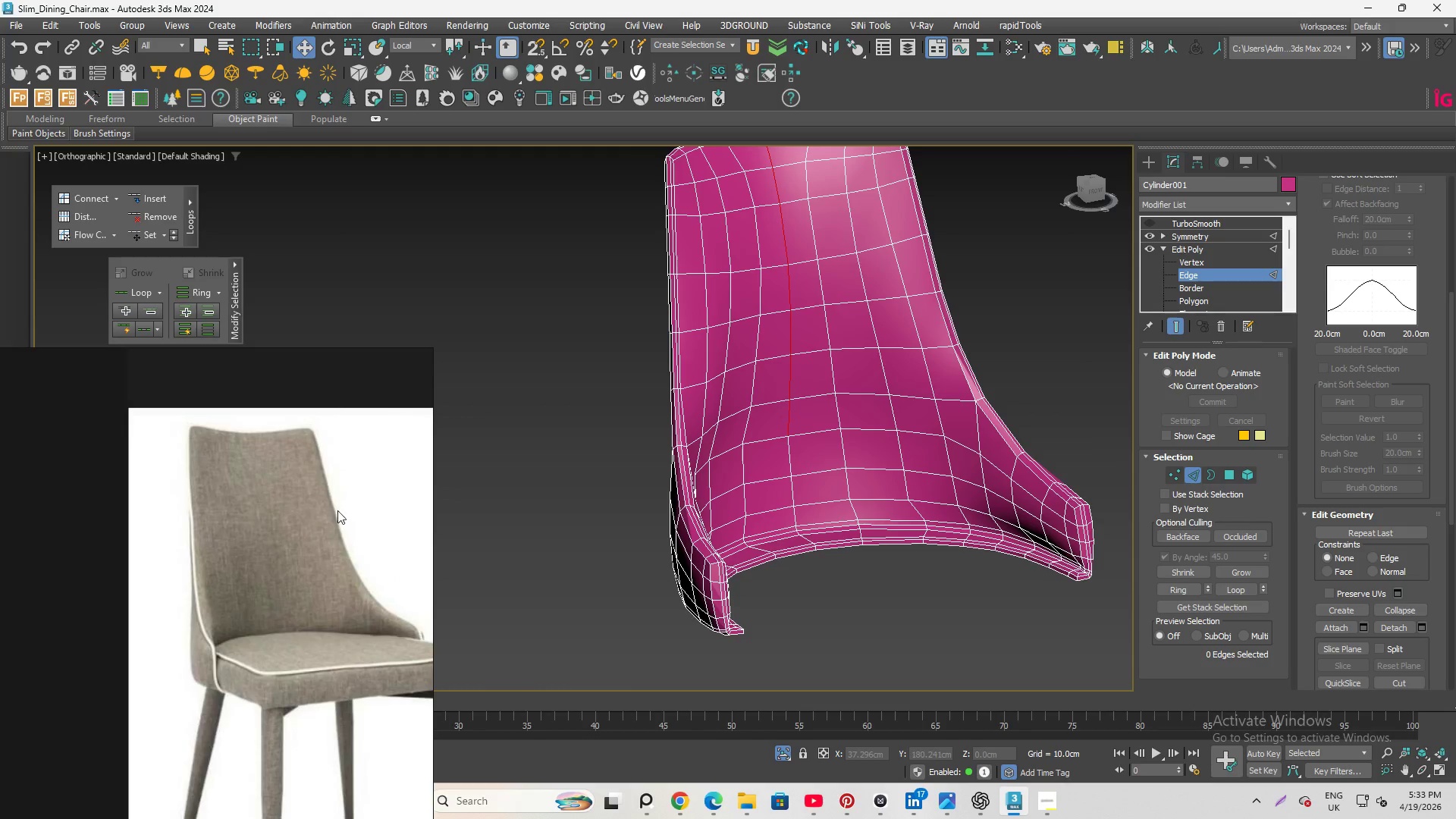 
hold_key(key=AltLeft, duration=1.5)
 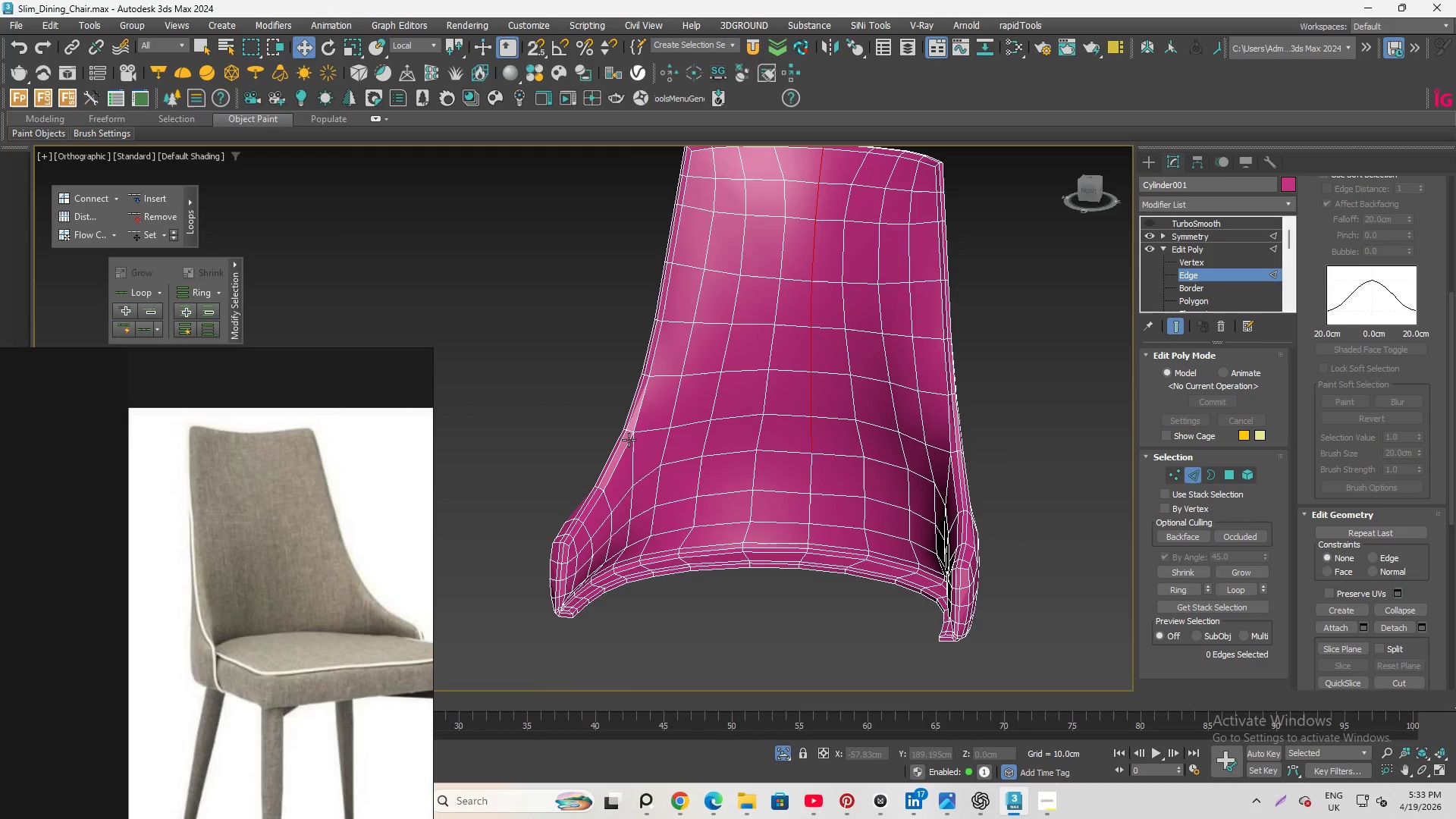 
scroll: coordinate [560, 581], scroll_direction: up, amount: 3.0
 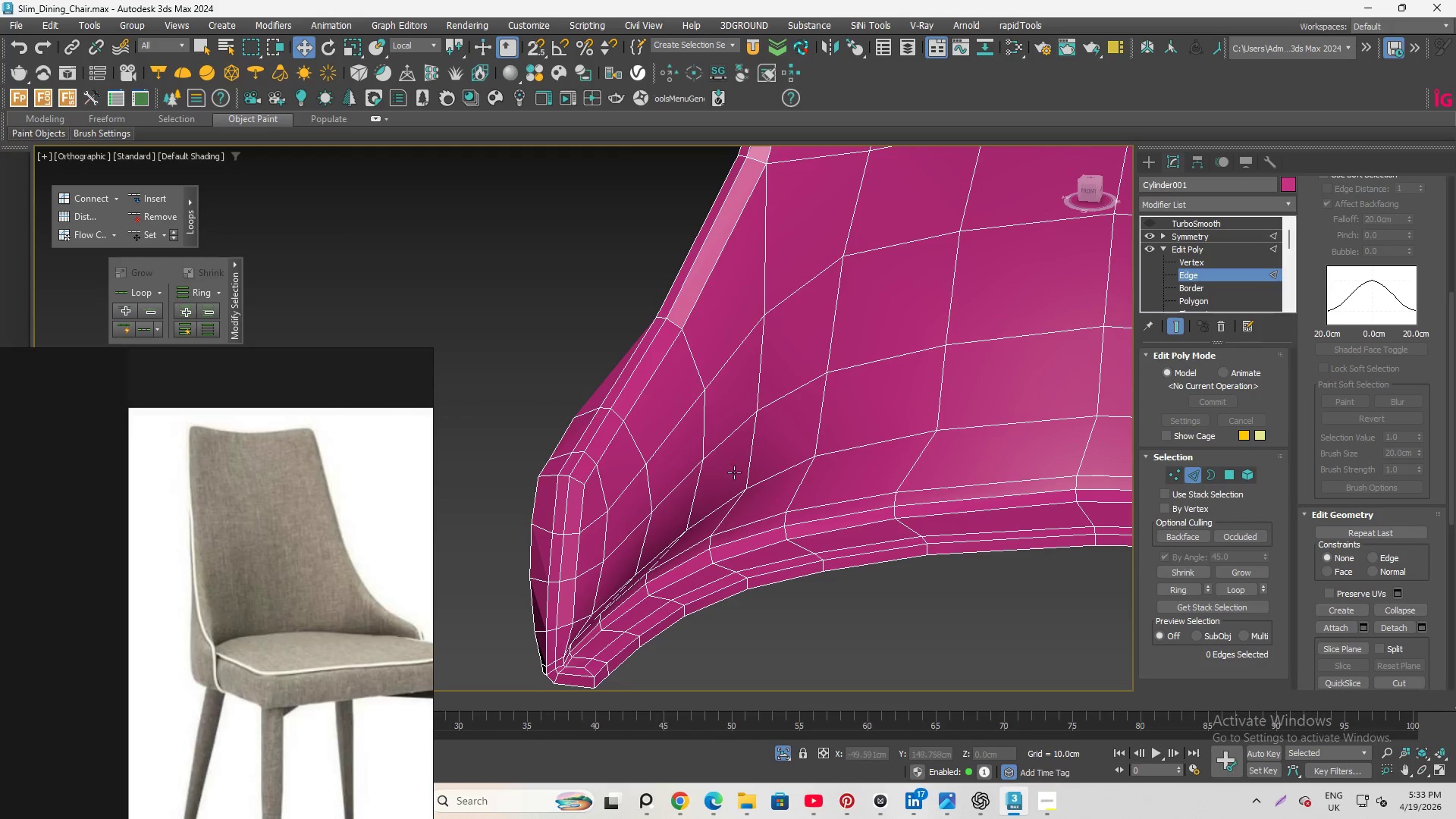 
scroll: coordinate [538, 541], scroll_direction: down, amount: 3.0
 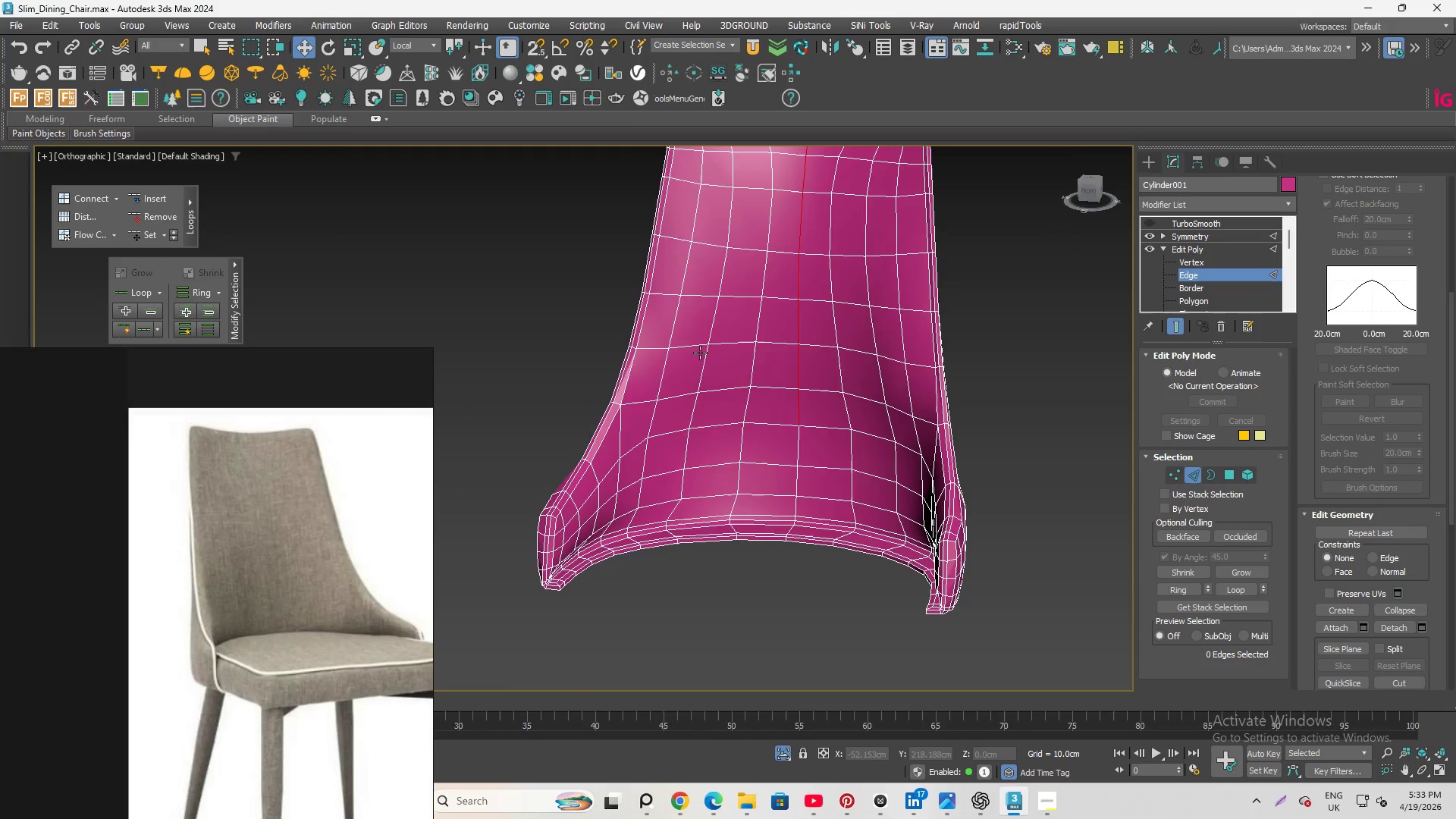 
hold_key(key=AltLeft, duration=0.89)
 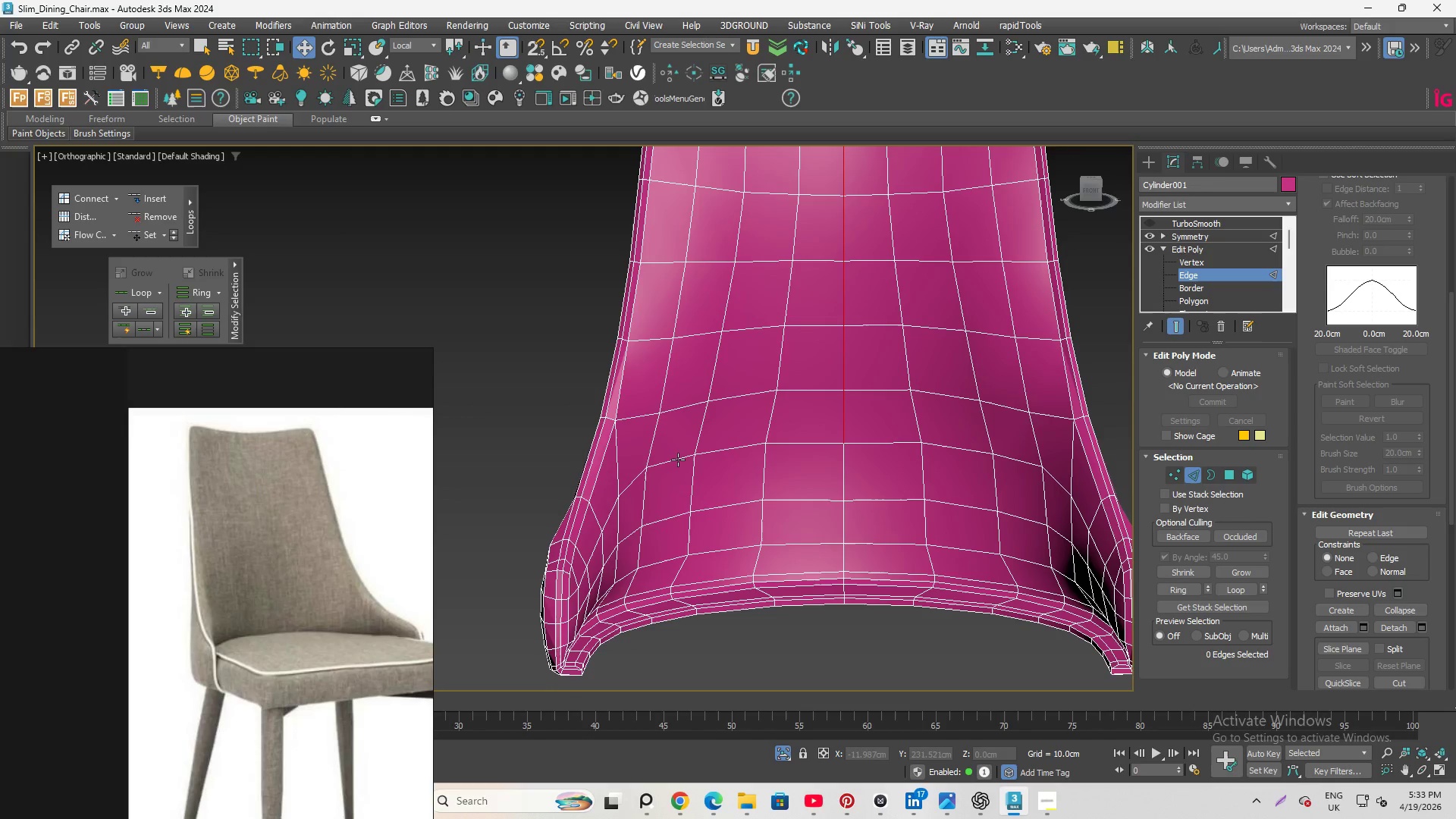 
scroll: coordinate [682, 372], scroll_direction: up, amount: 1.0
 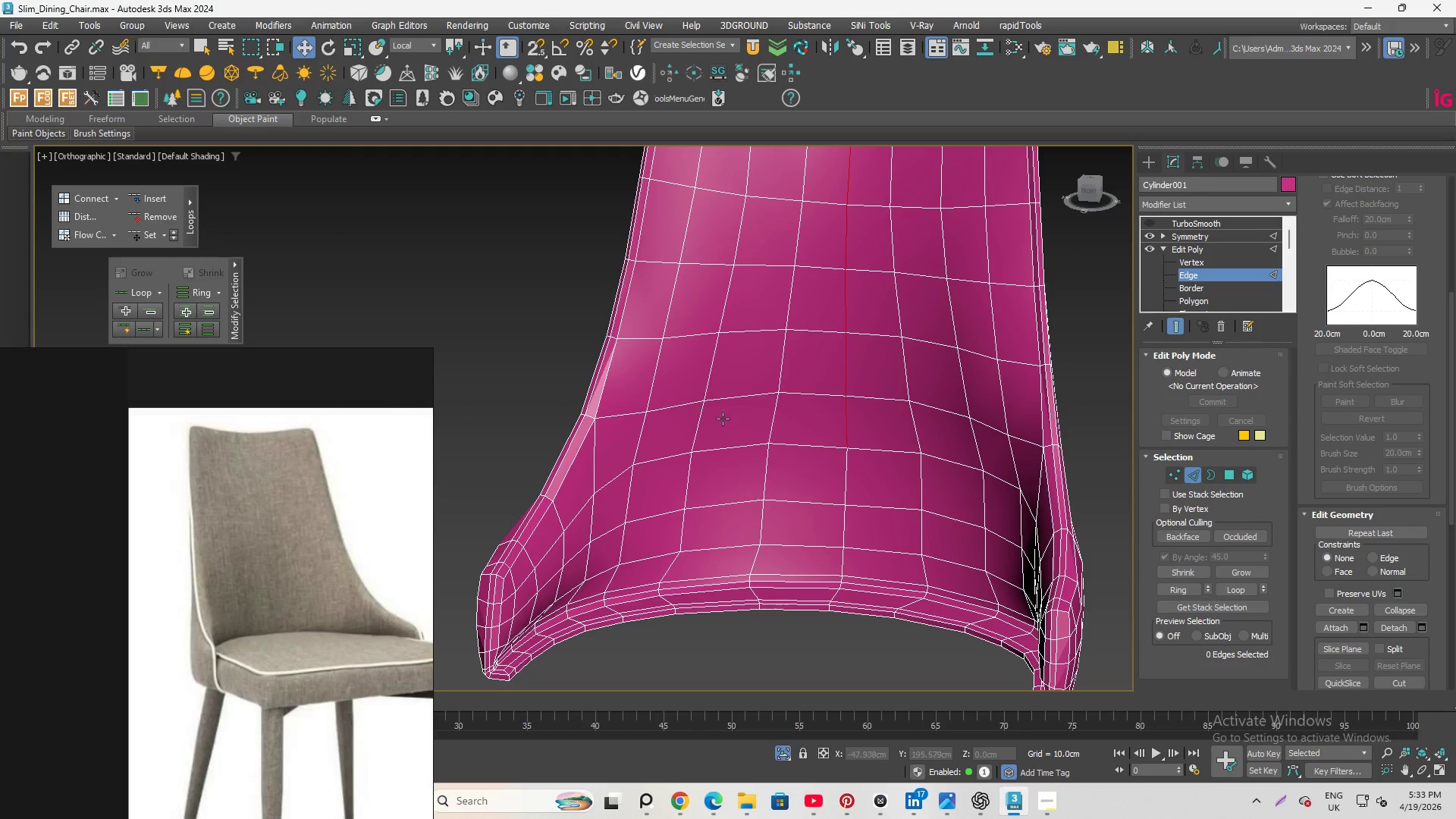 
left_click([676, 460])
 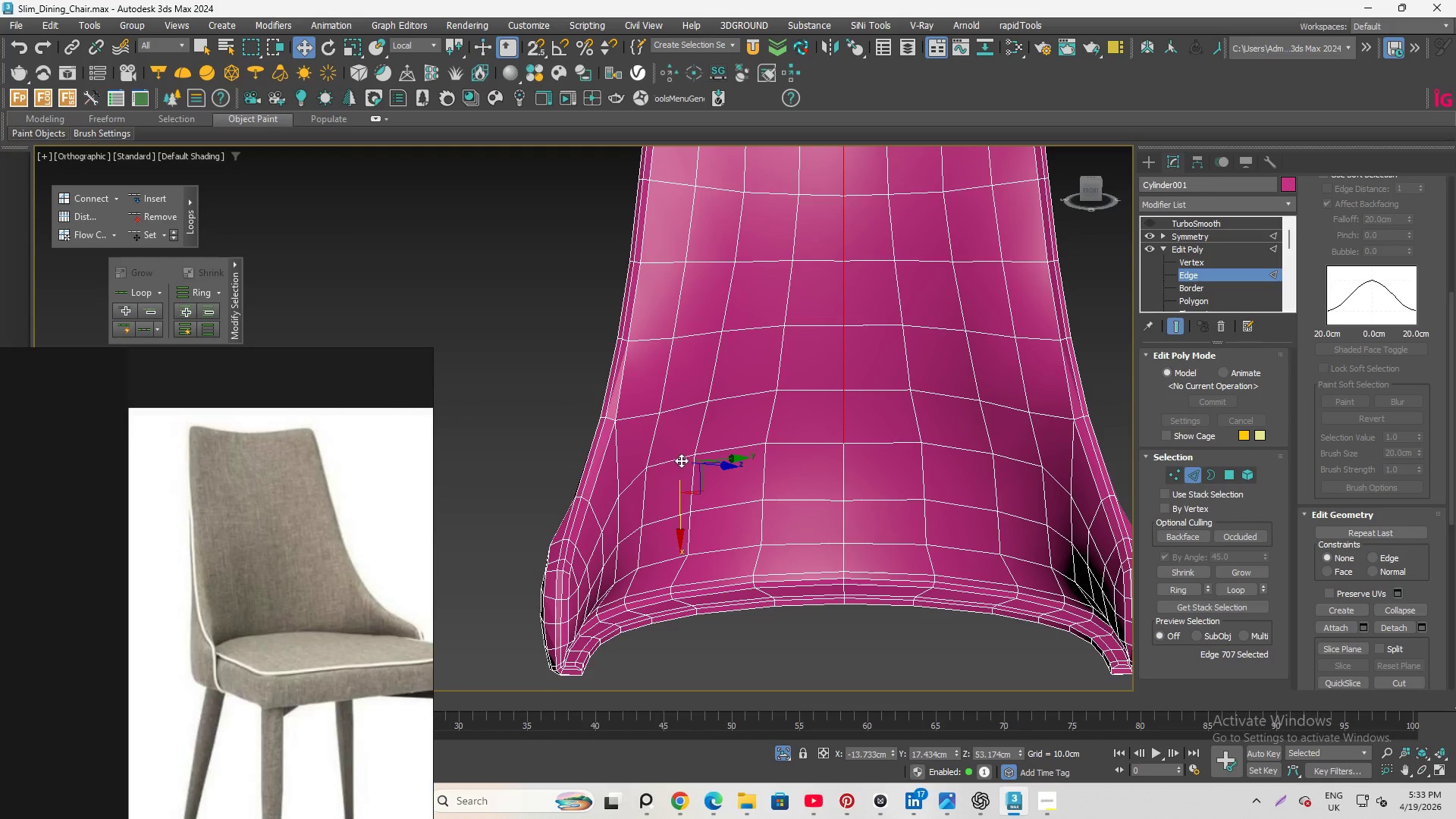 
hold_key(key=ControlLeft, duration=0.31)
 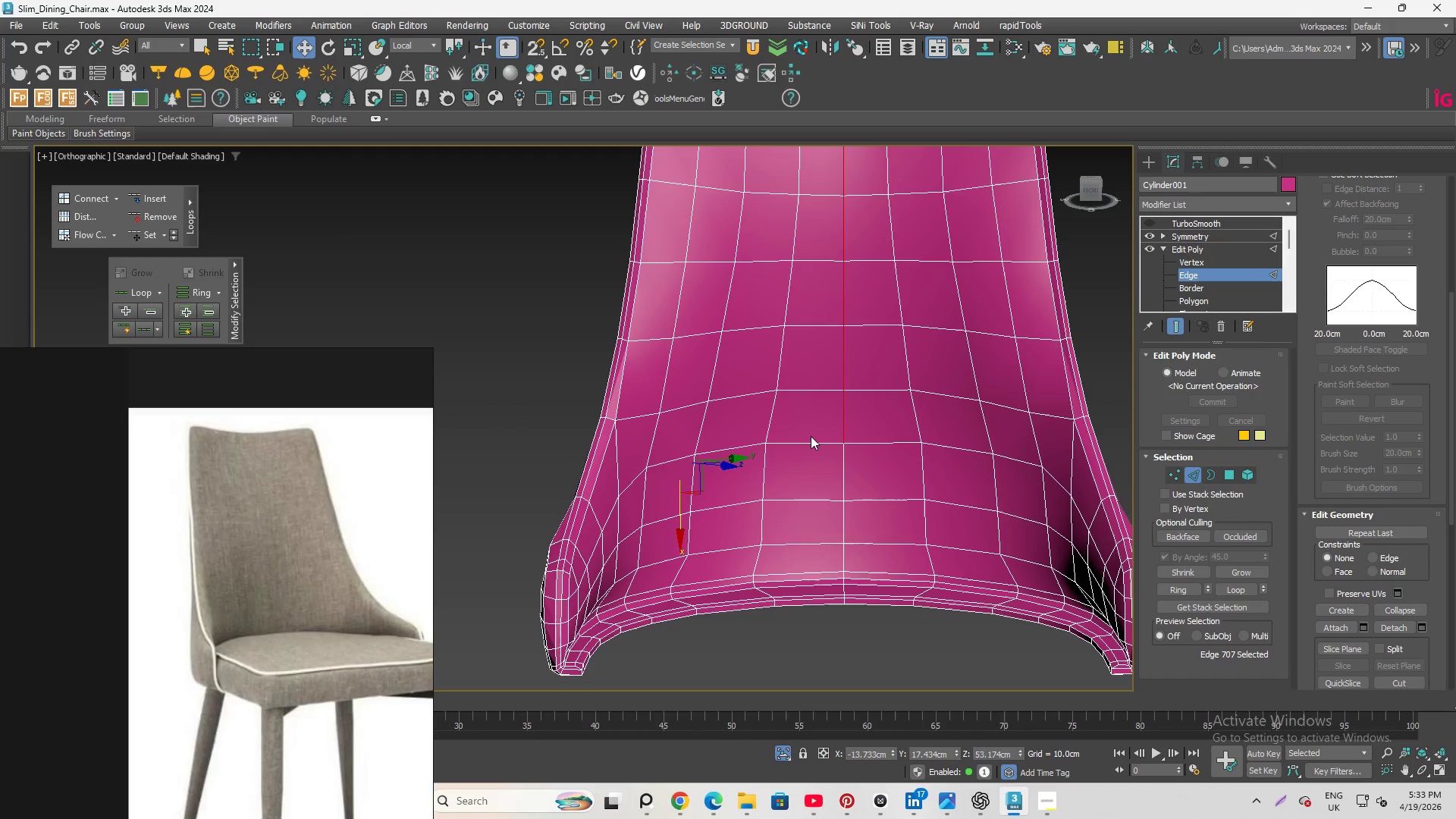 
left_click([811, 438])
 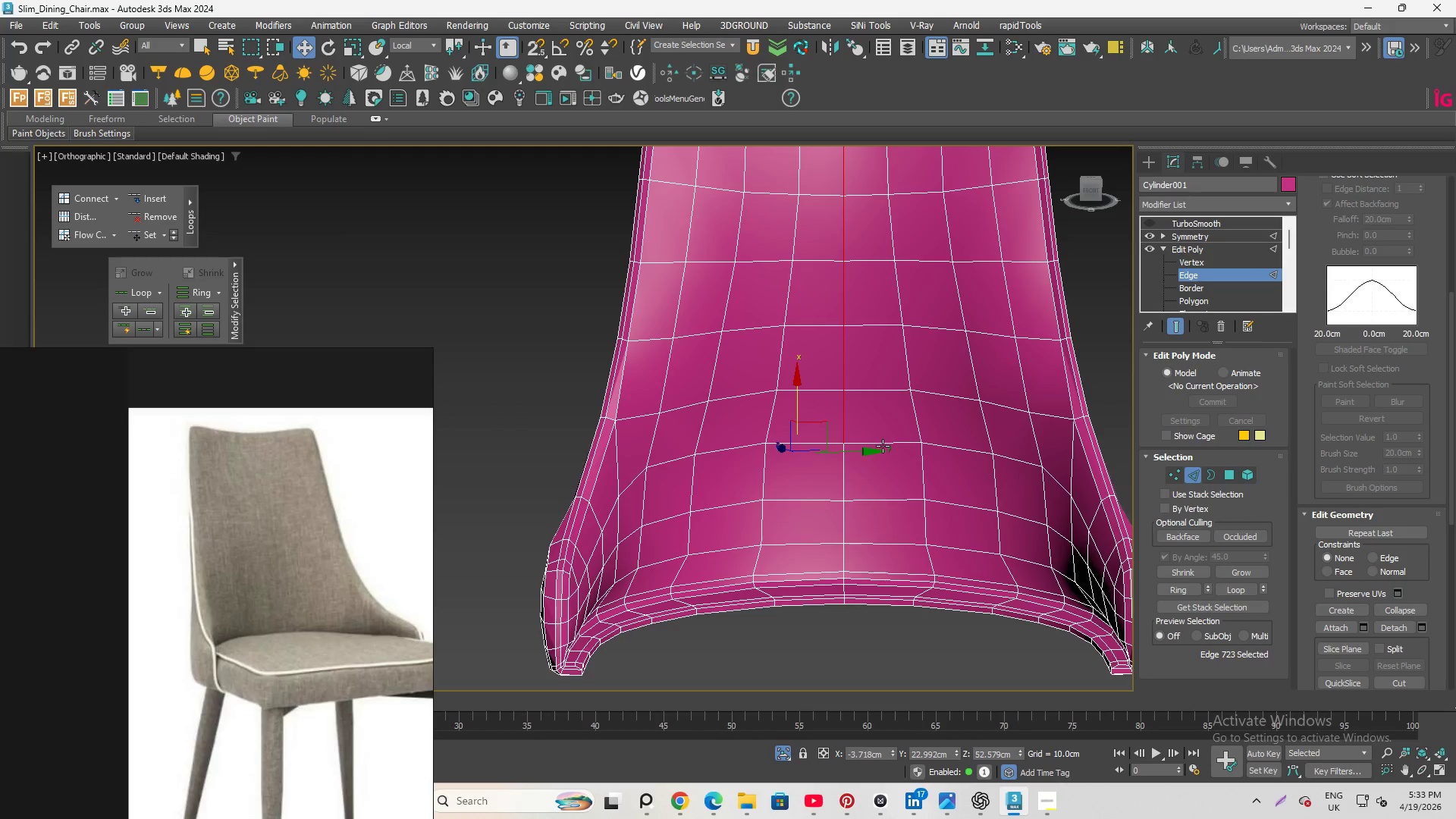 
left_click([887, 444])
 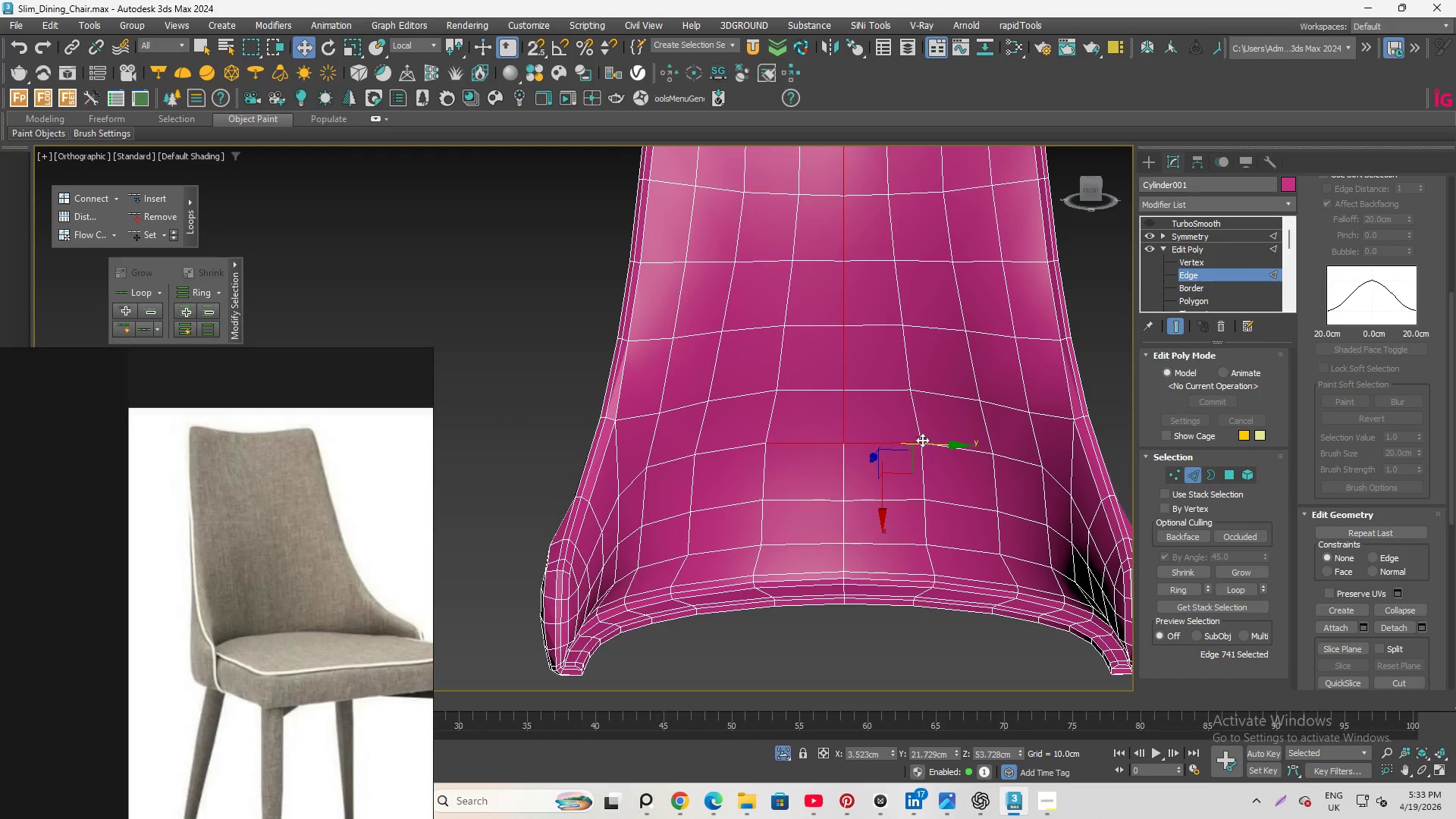 
hold_key(key=ControlLeft, duration=1.39)
left_click([952, 446])
 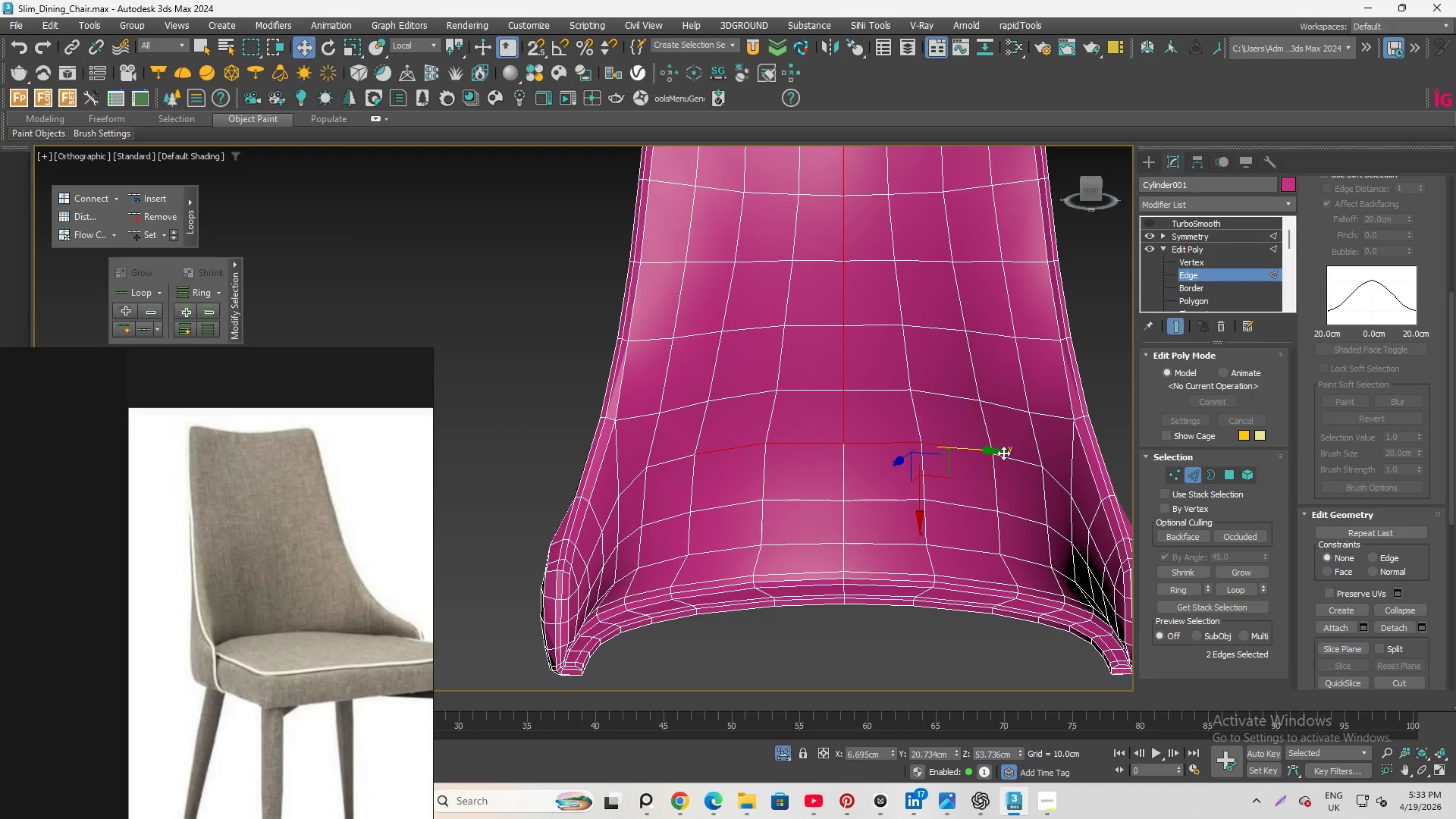 
left_click([1011, 458])
 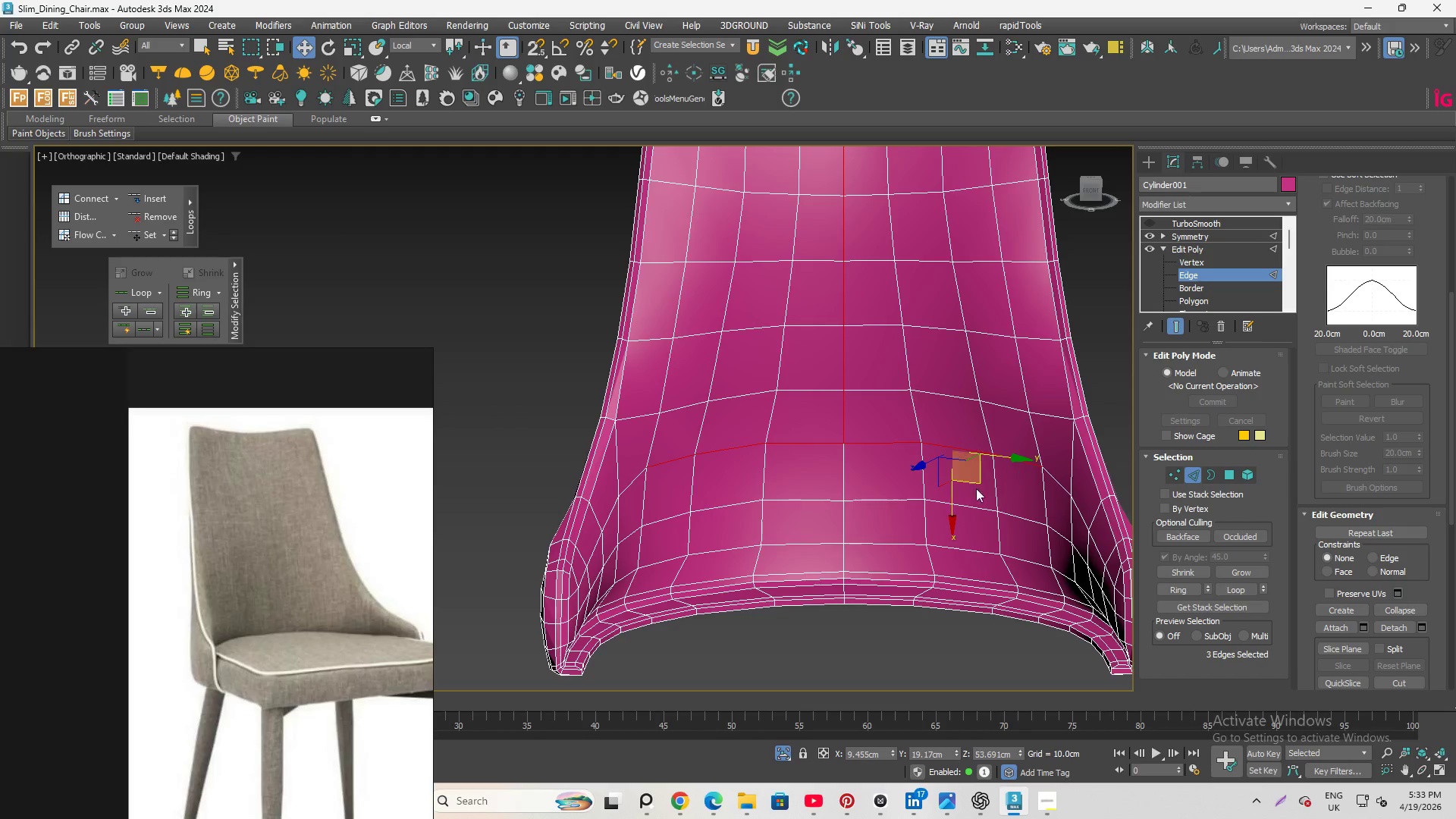 
hold_key(key=AltLeft, duration=0.59)
 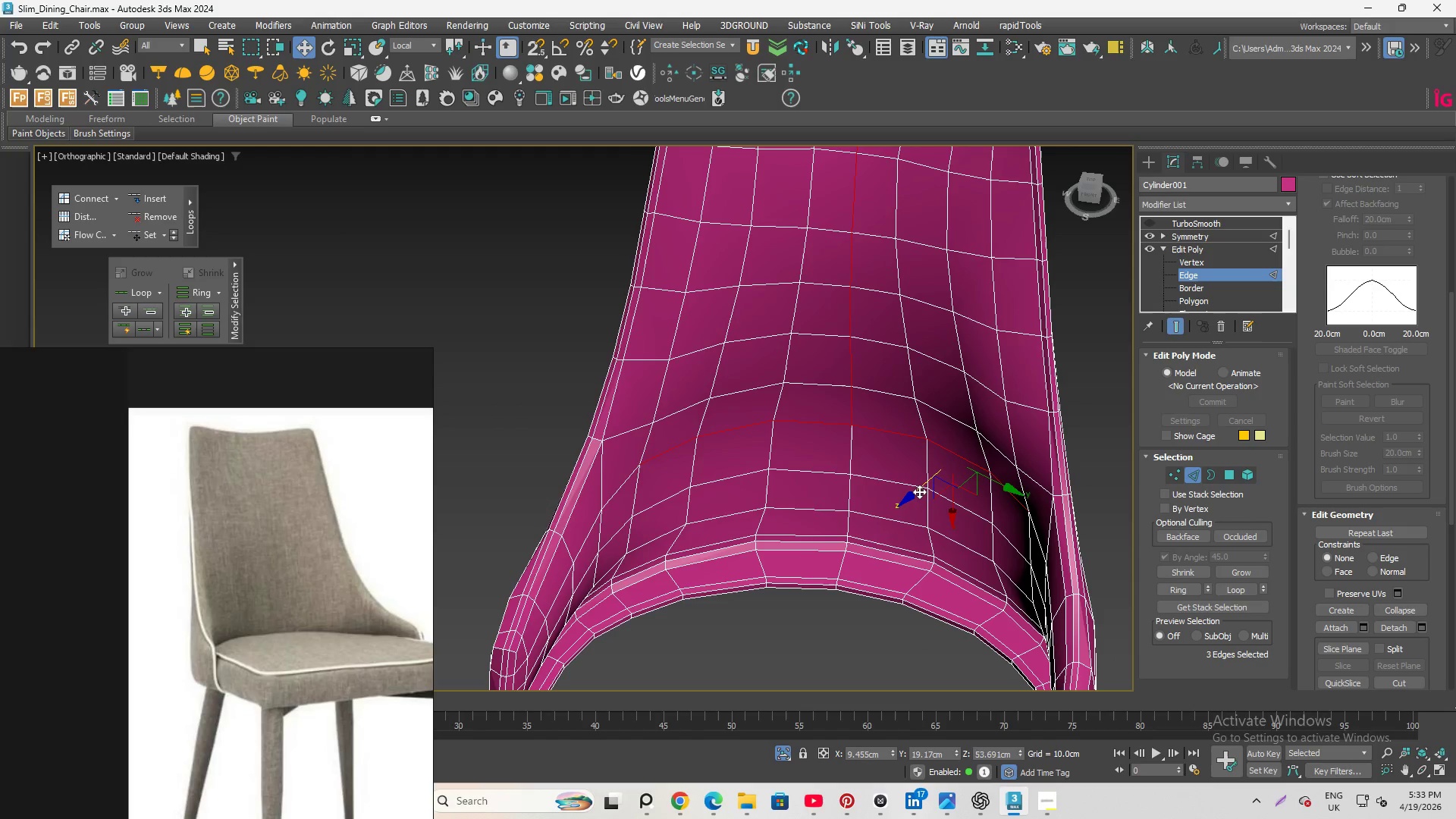 
left_click_drag(start_coordinate=[919, 491], to_coordinate=[903, 506])
 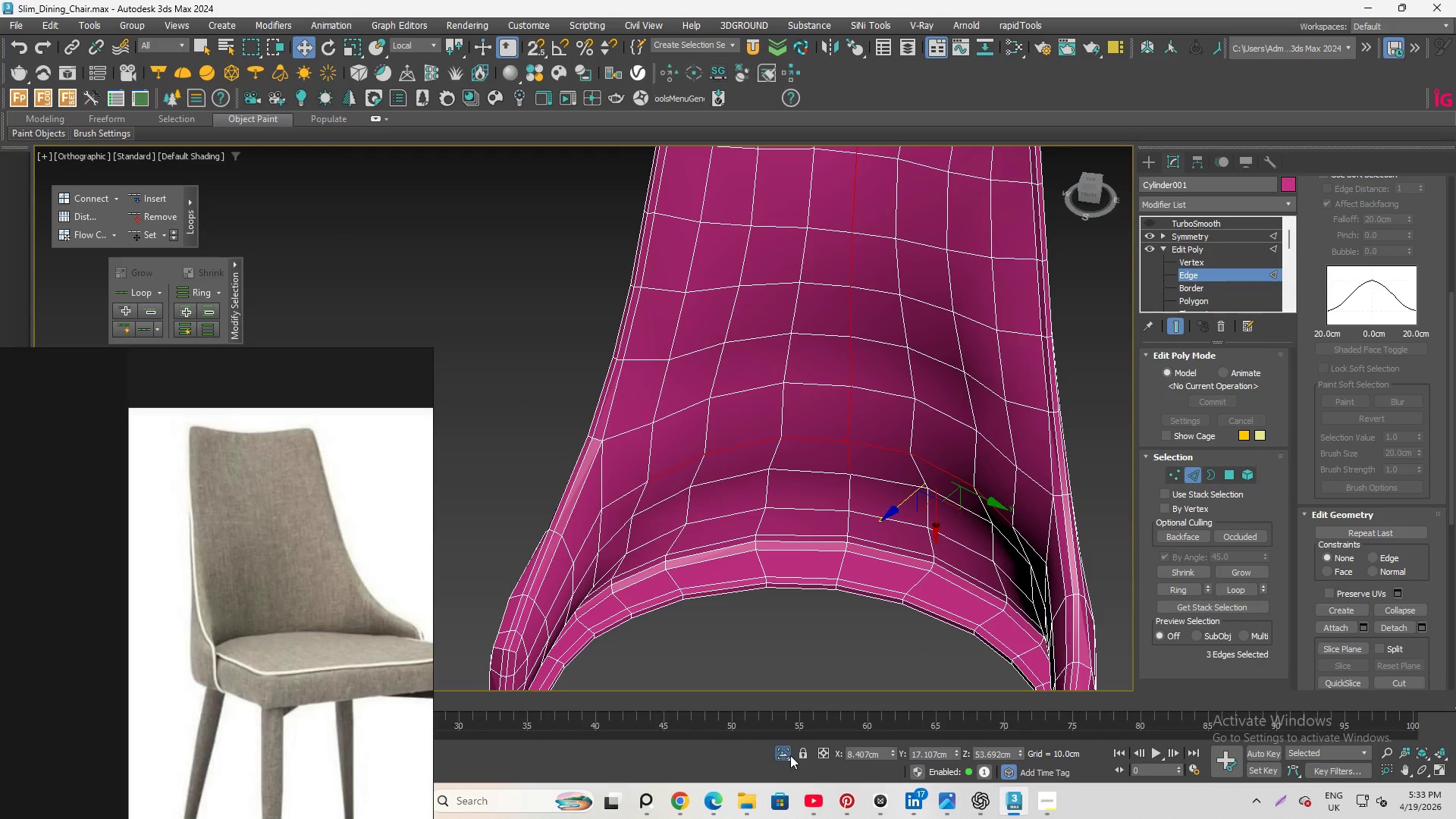 
left_click([786, 748])
 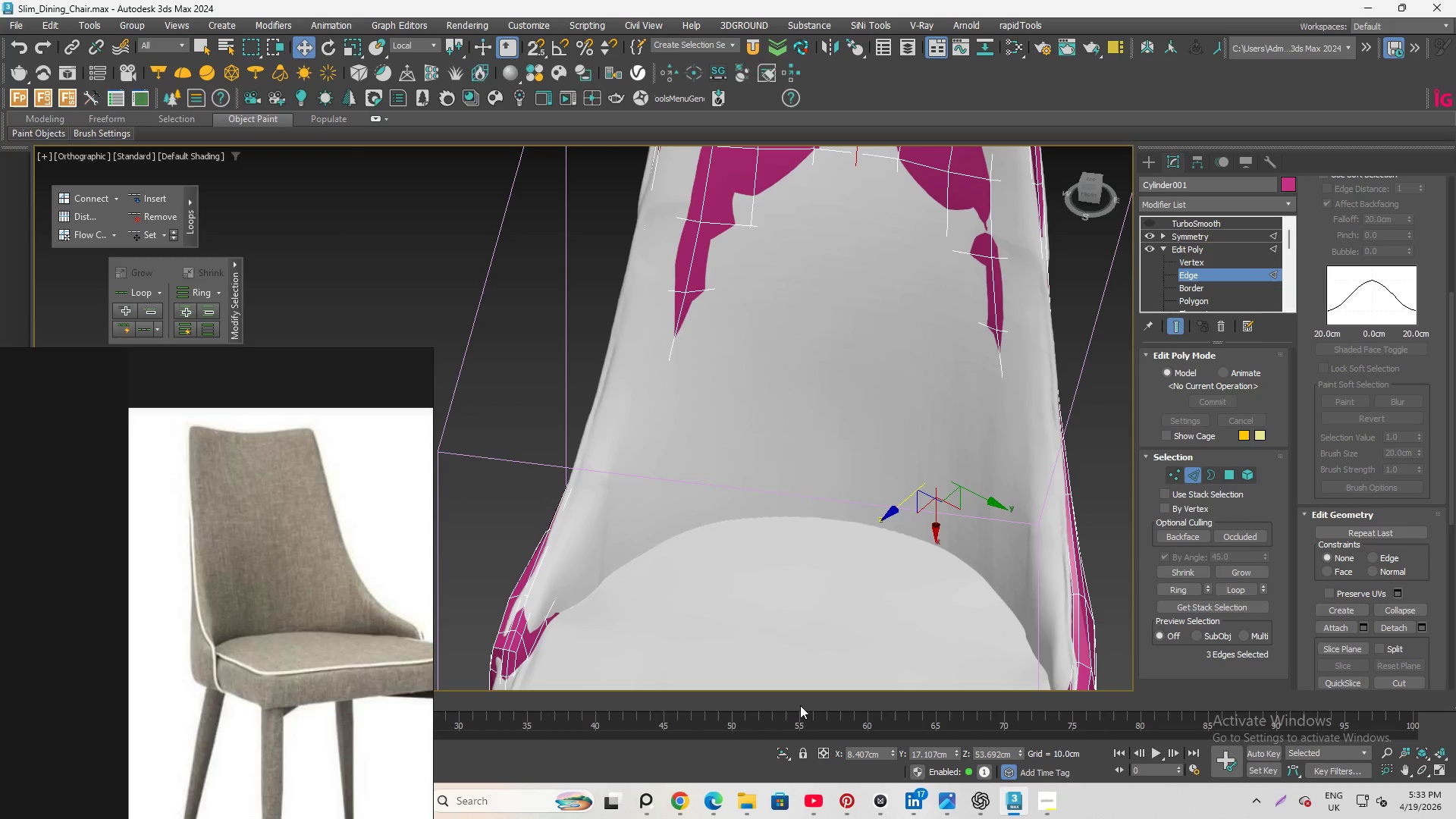 
hold_key(key=AltLeft, duration=1.42)
 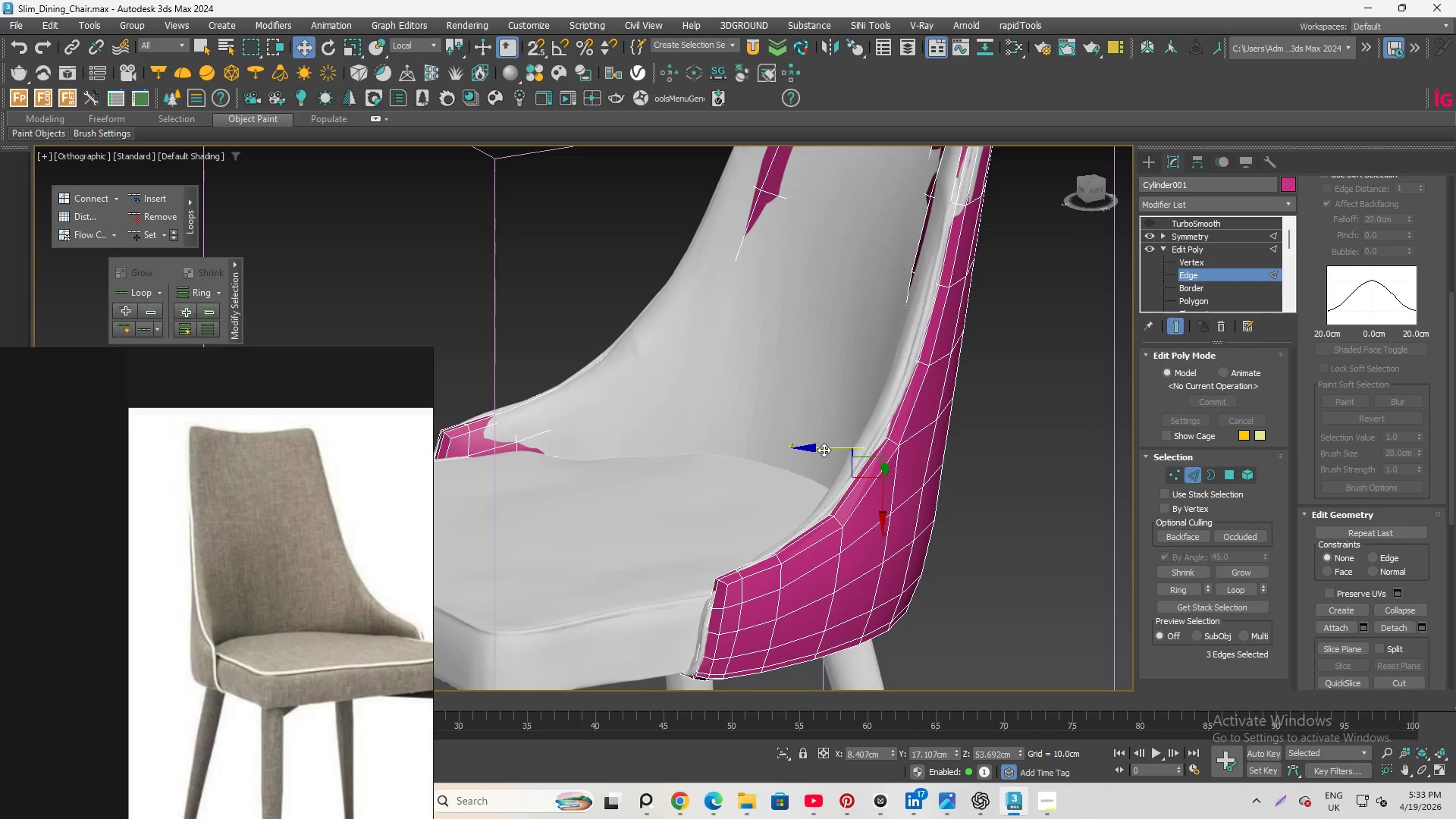 
left_click_drag(start_coordinate=[824, 450], to_coordinate=[796, 453])
 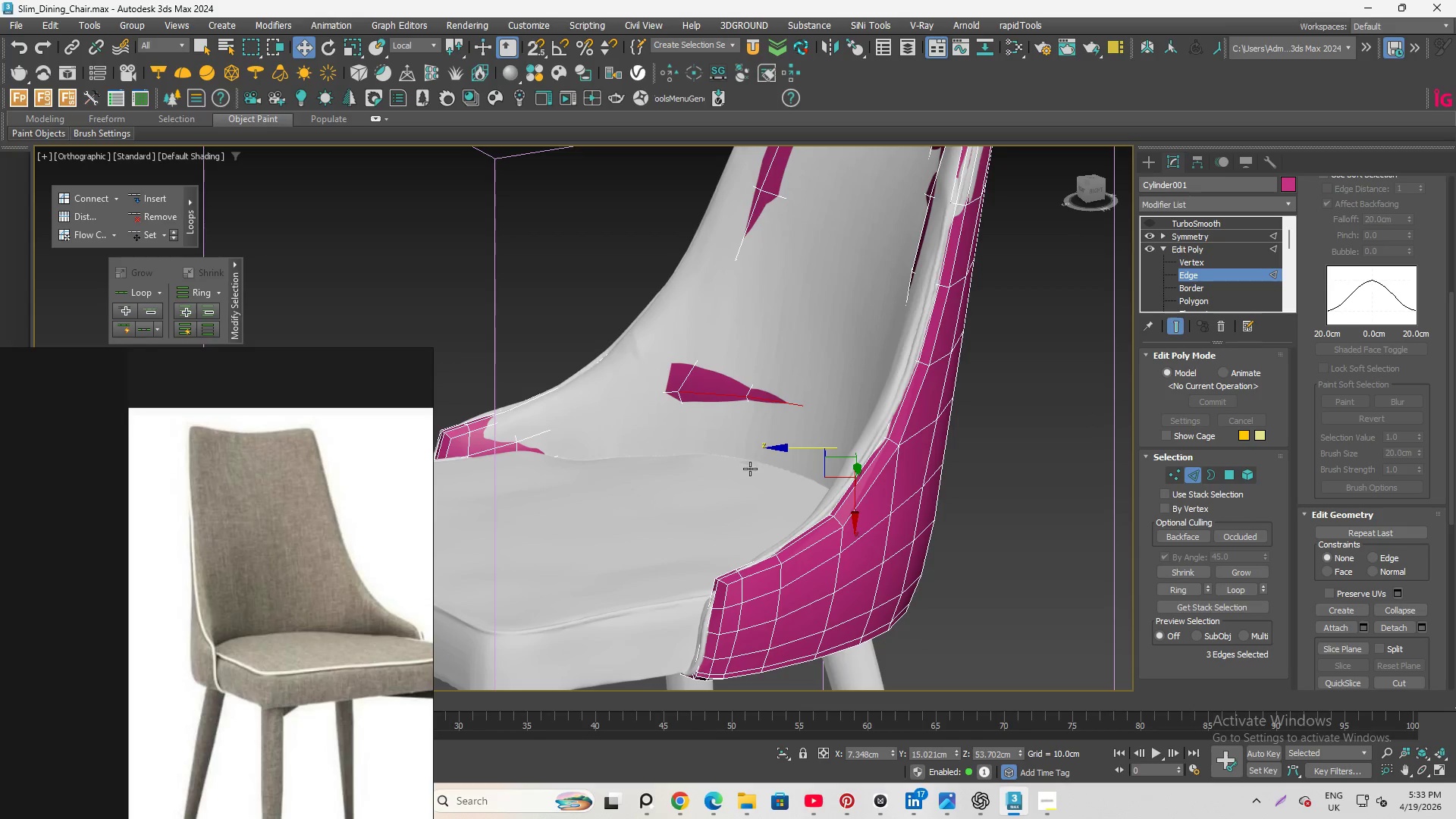 
hold_key(key=AltLeft, duration=0.91)
 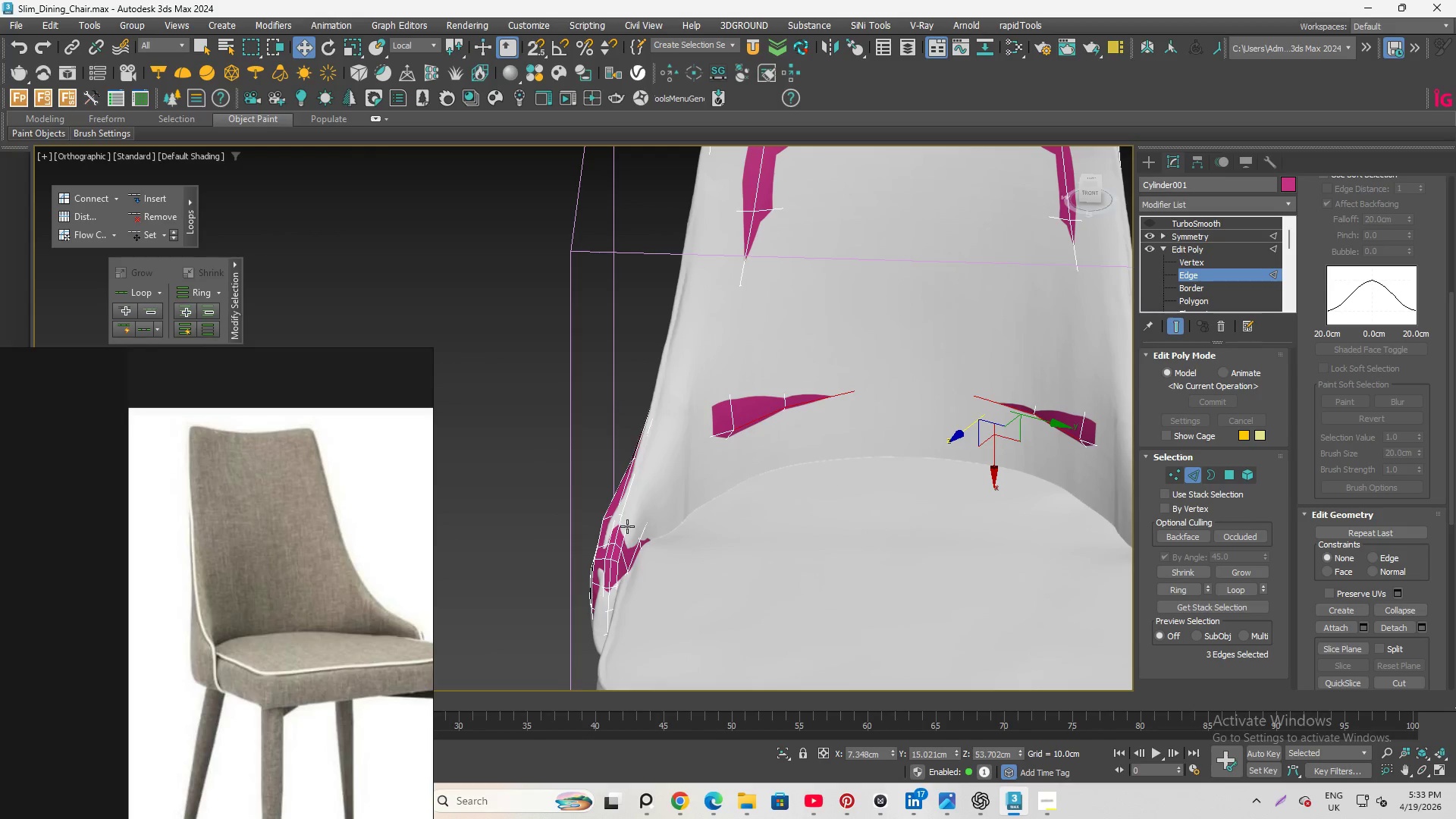 
hold_key(key=AltLeft, duration=3.47)
 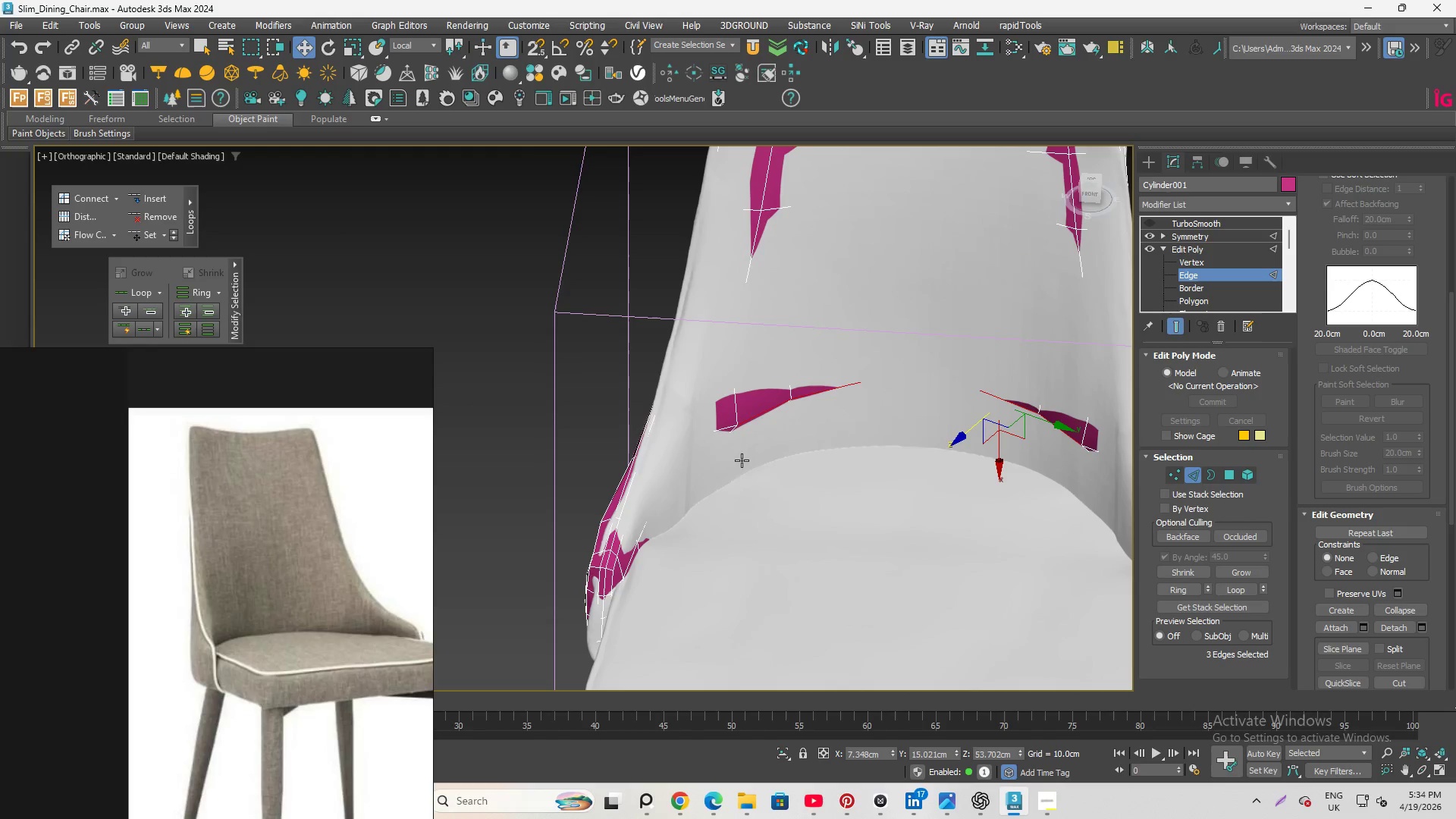 
key(Alt+Q)
 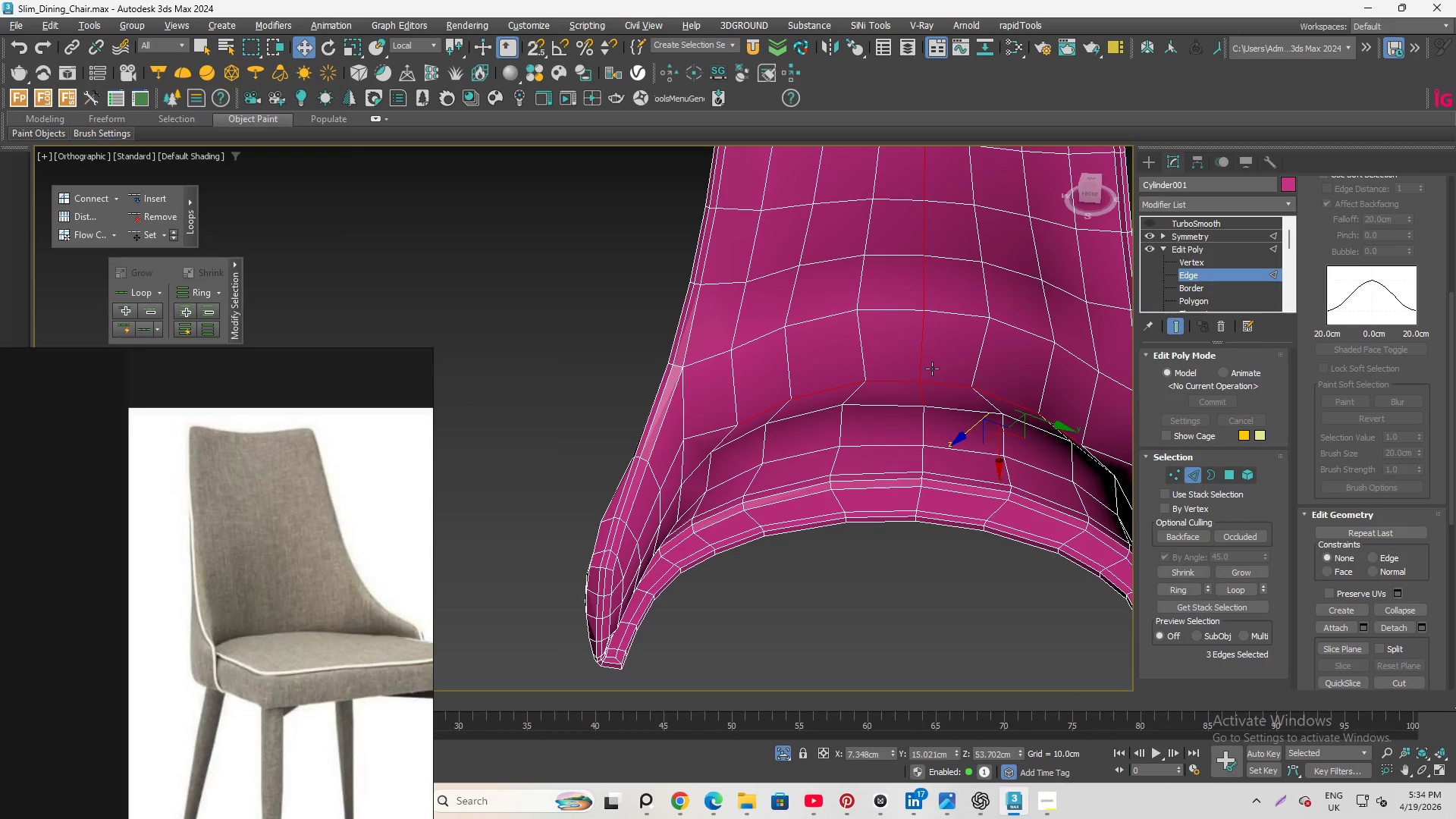 
left_click([940, 380])
 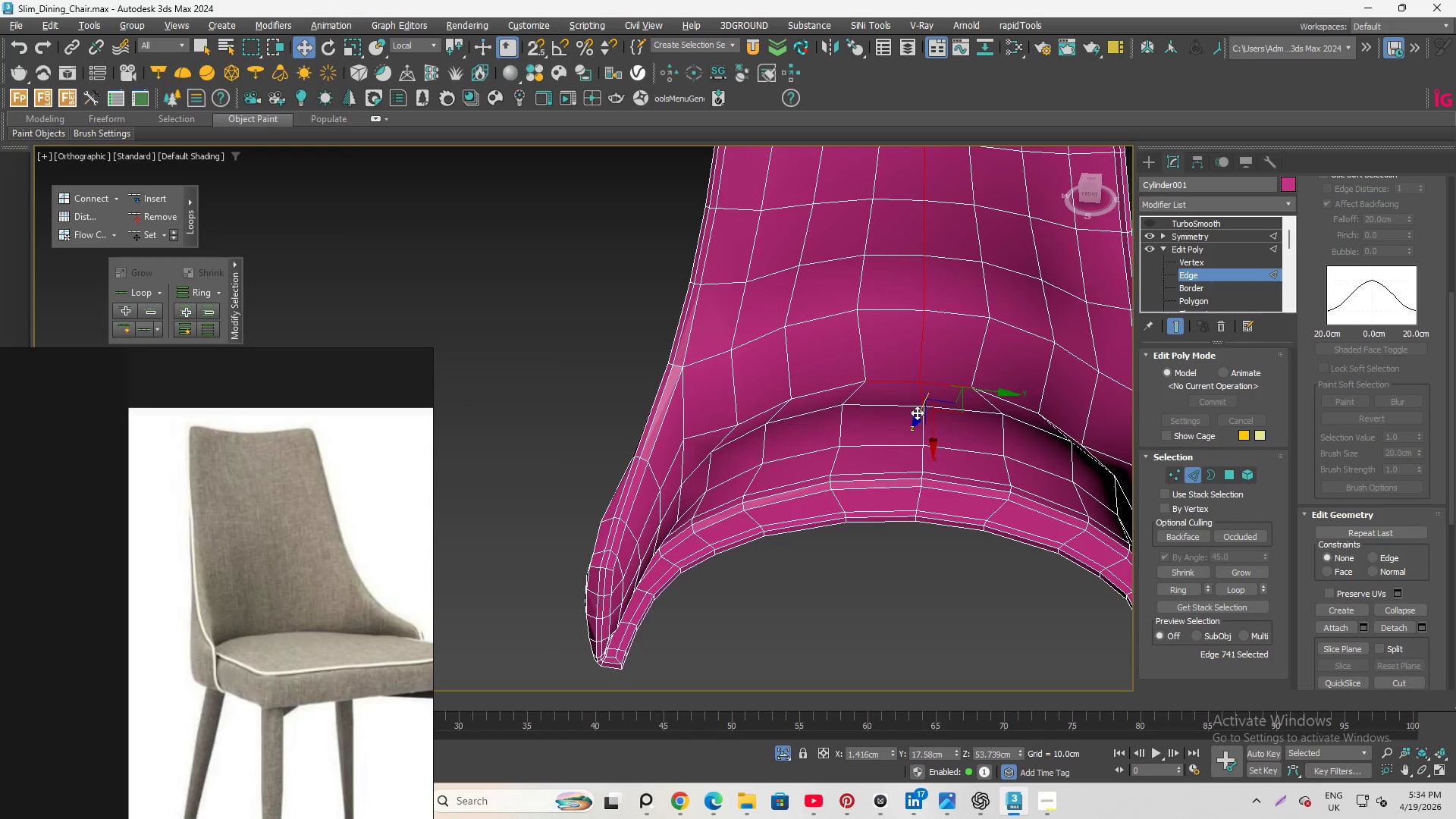 
left_click_drag(start_coordinate=[917, 413], to_coordinate=[915, 428])
 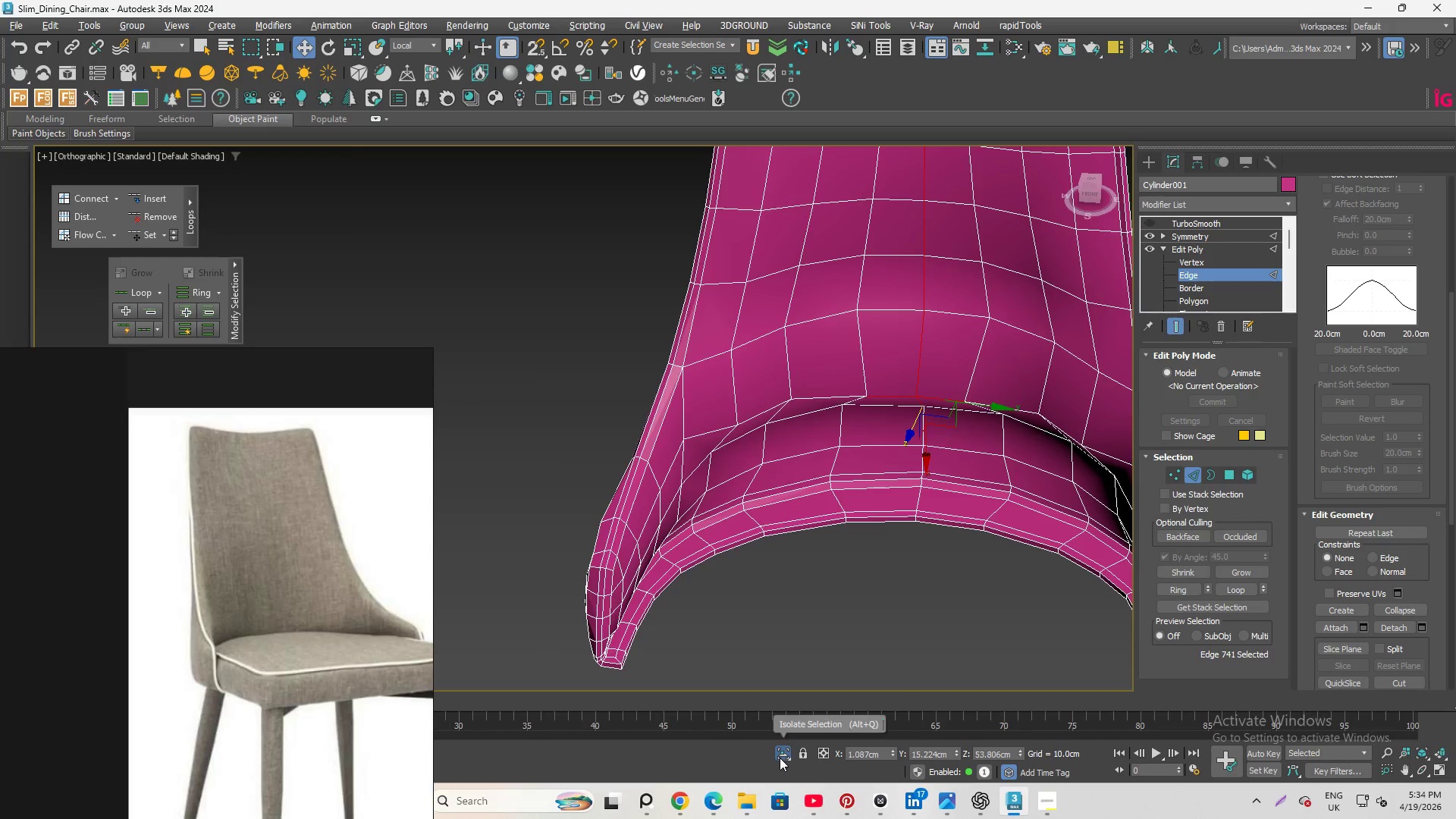 
left_click([780, 755])
 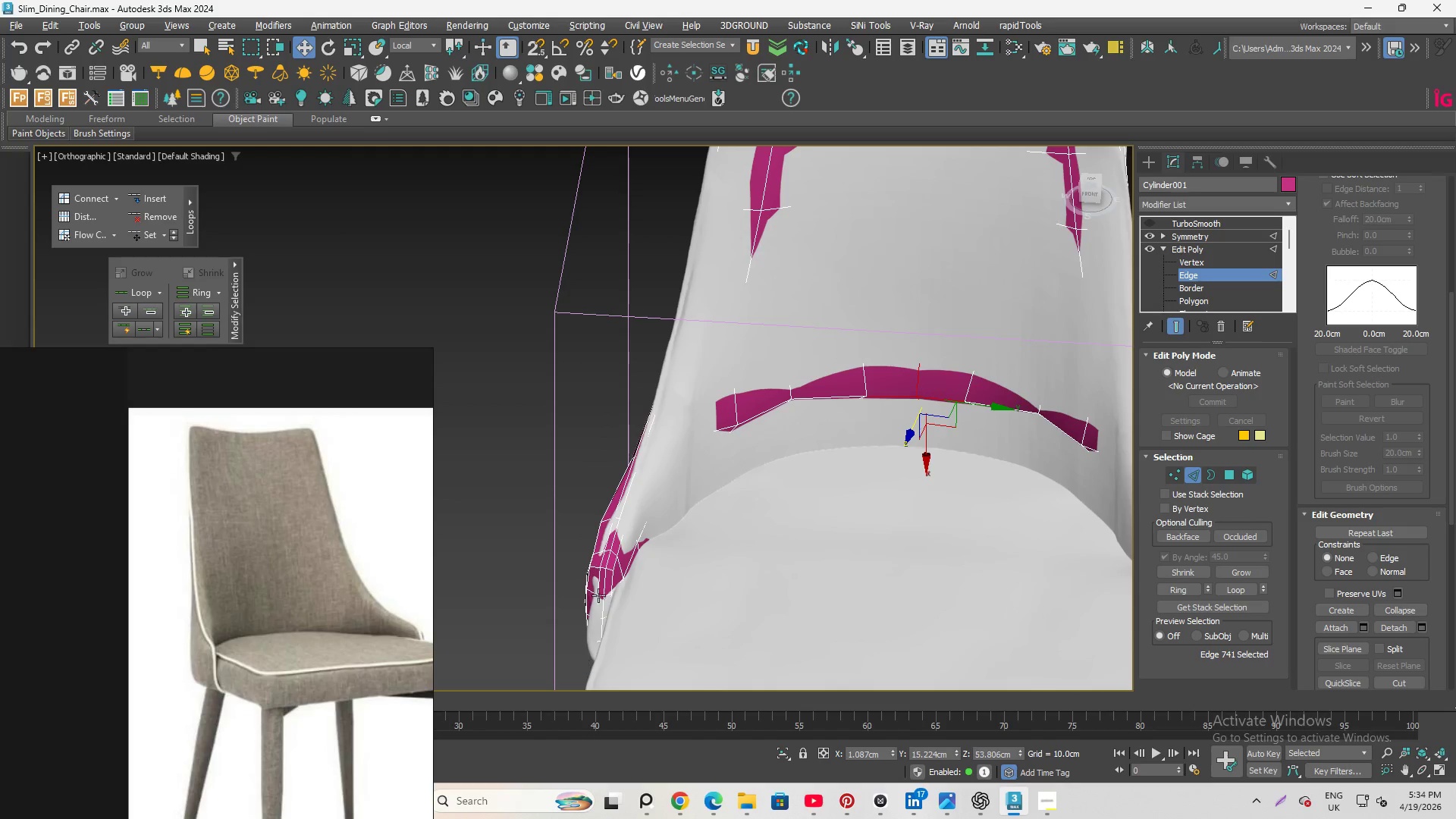 
hold_key(key=AltLeft, duration=1.23)
scroll: coordinate [832, 419], scroll_direction: down, amount: 1.0
 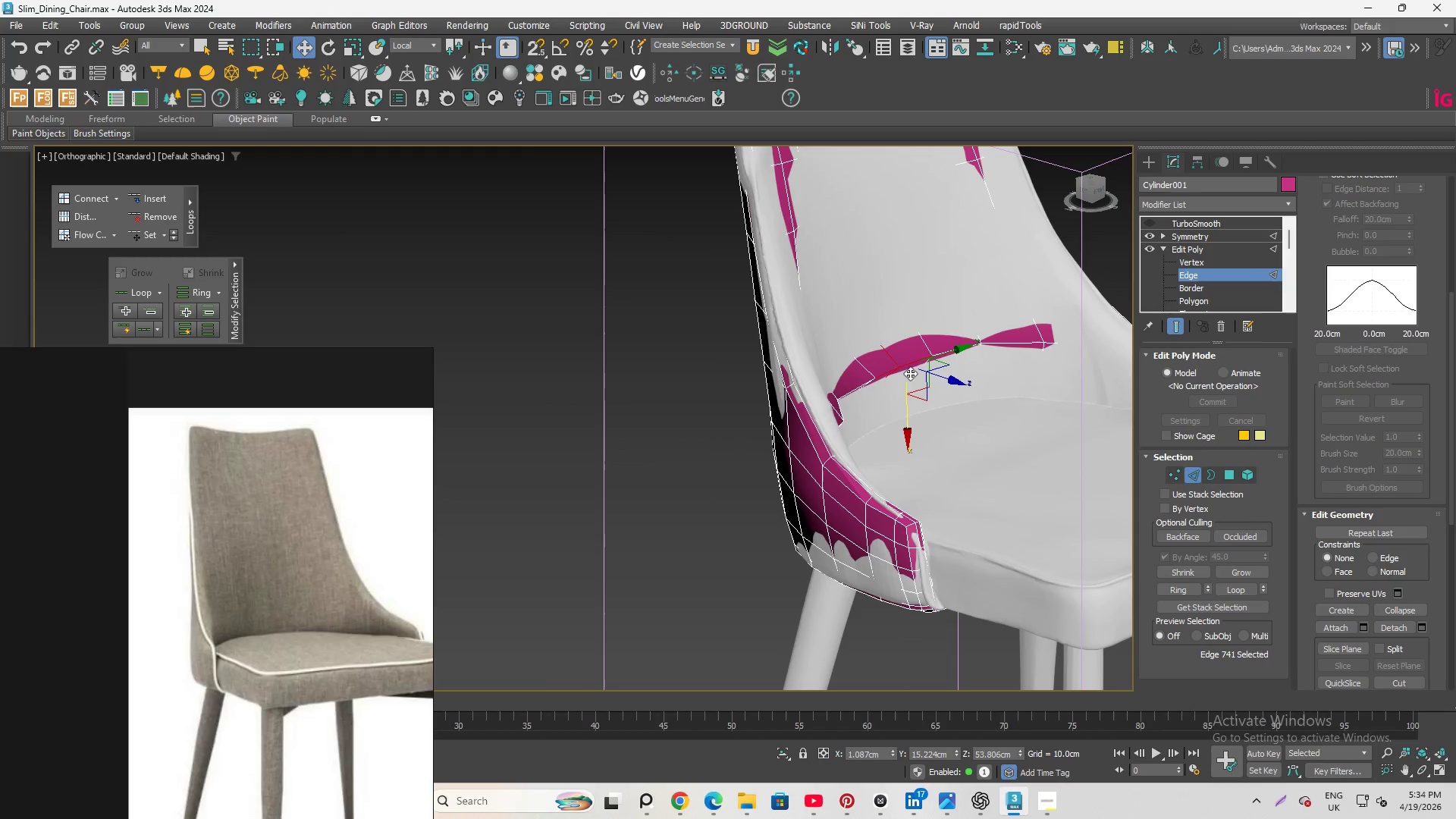 
scroll: coordinate [922, 399], scroll_direction: up, amount: 2.0
 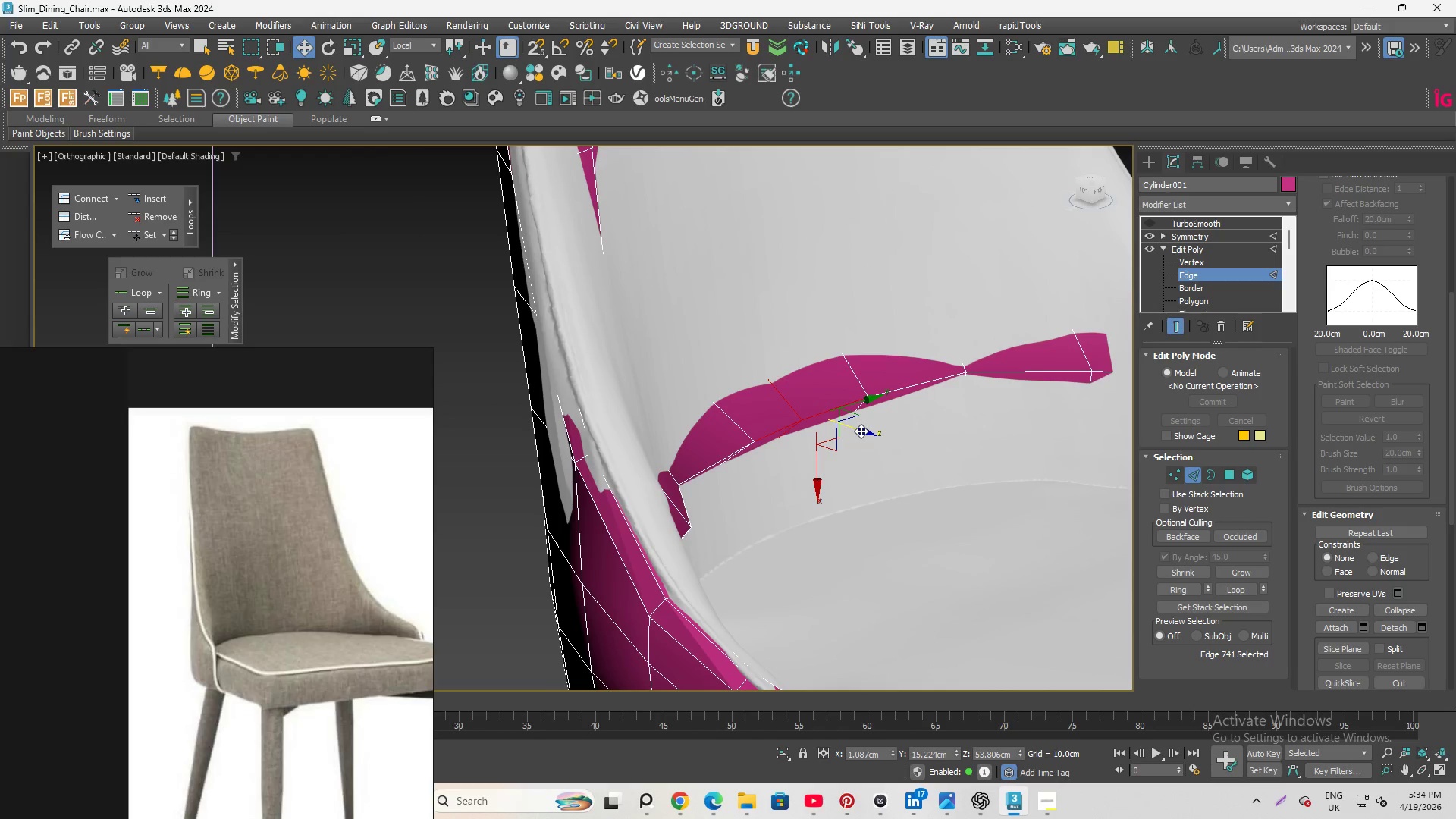 
left_click_drag(start_coordinate=[861, 431], to_coordinate=[839, 414])
 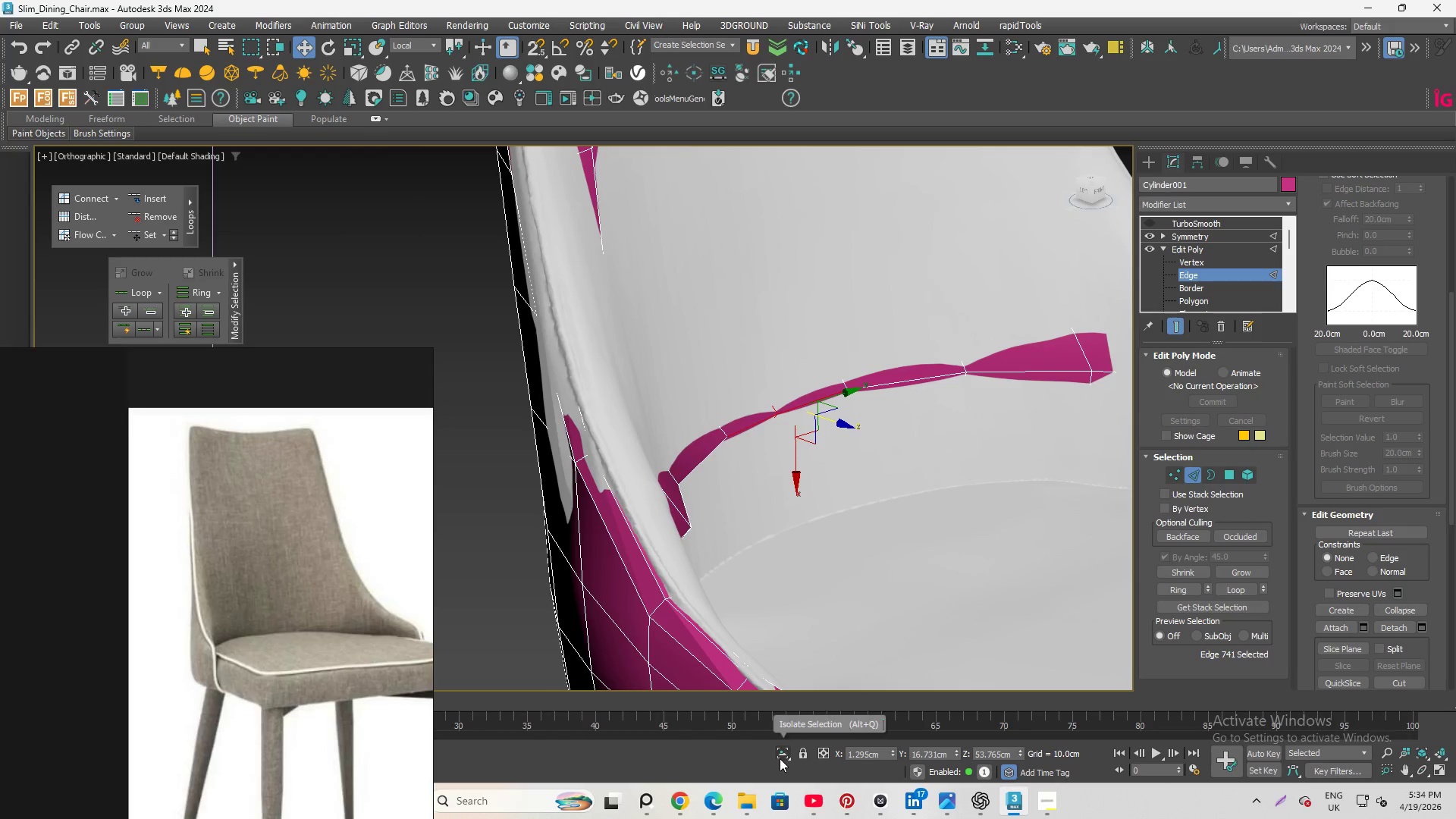 
left_click([783, 752])
 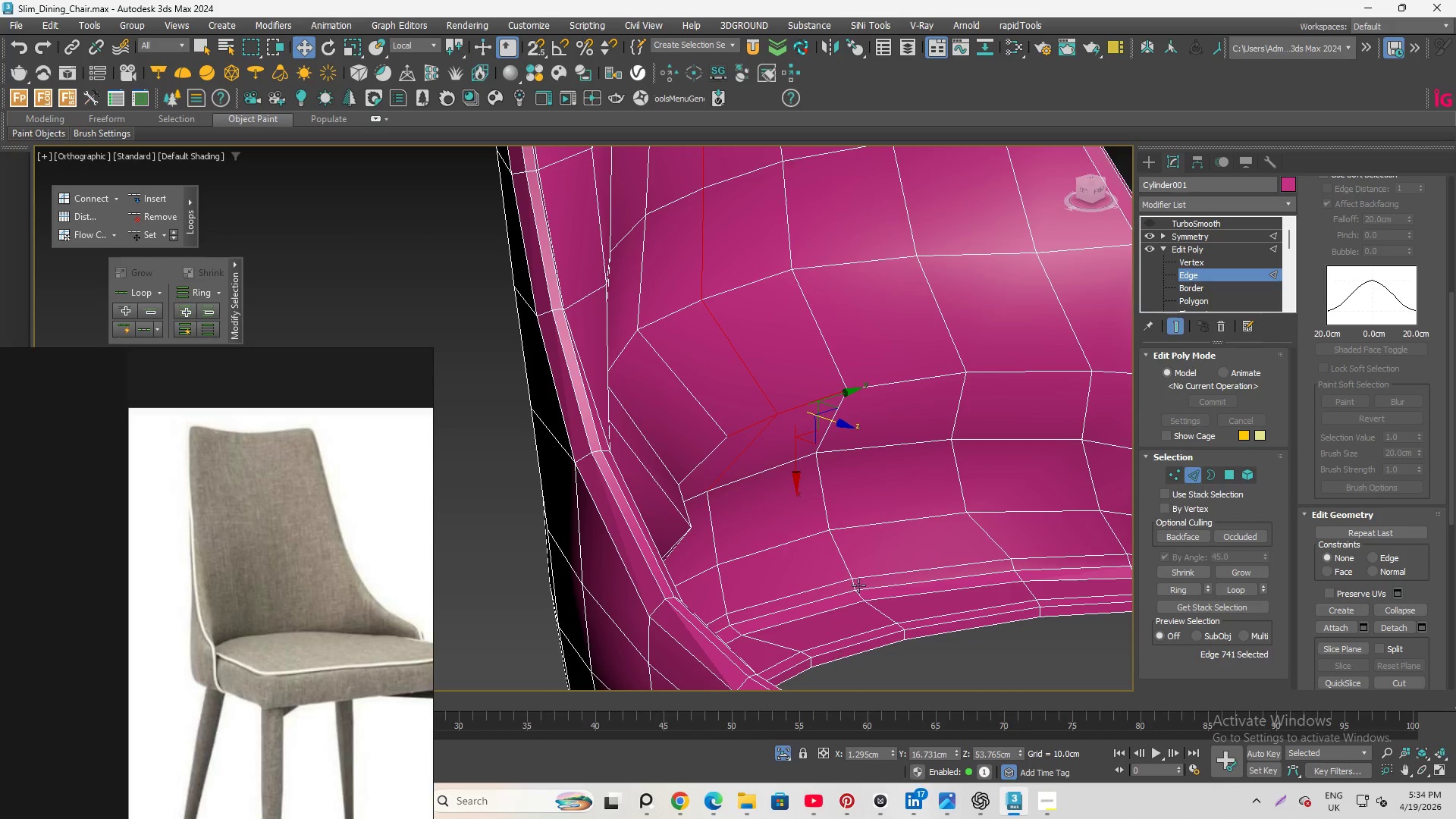 
hold_key(key=AltLeft, duration=0.77)
 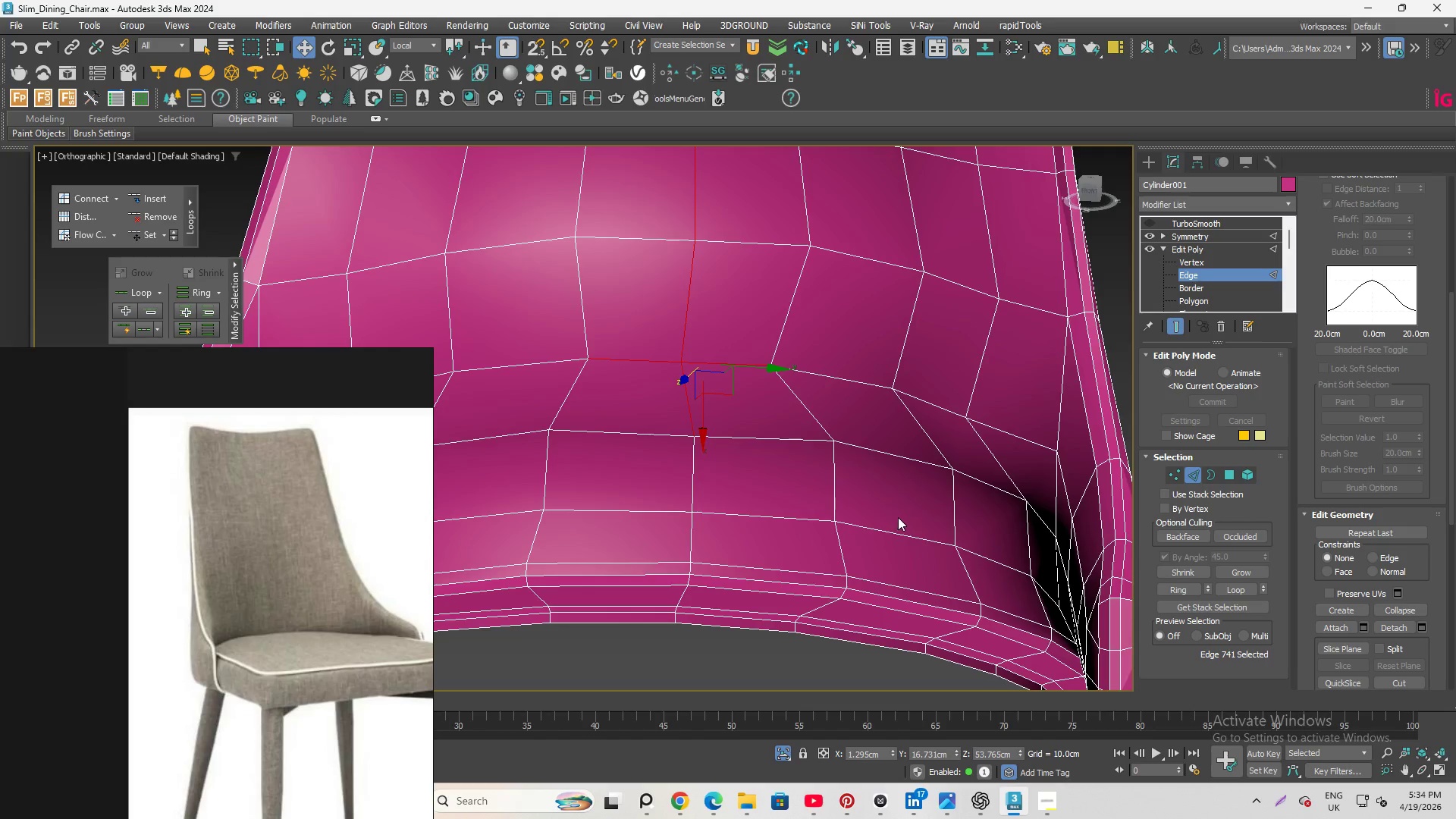 
scroll: coordinate [898, 517], scroll_direction: down, amount: 1.0
 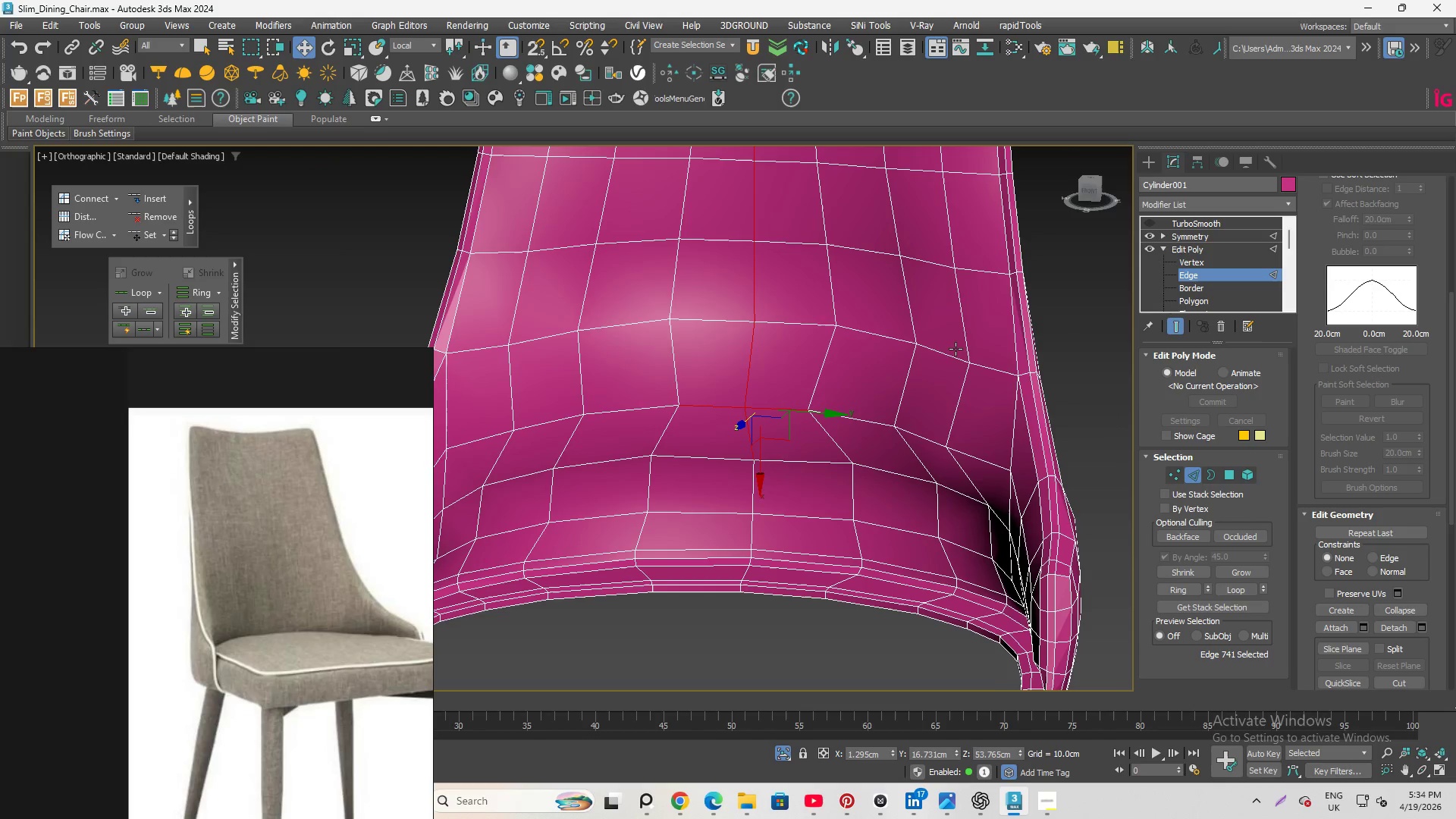 
wait(7.66)
 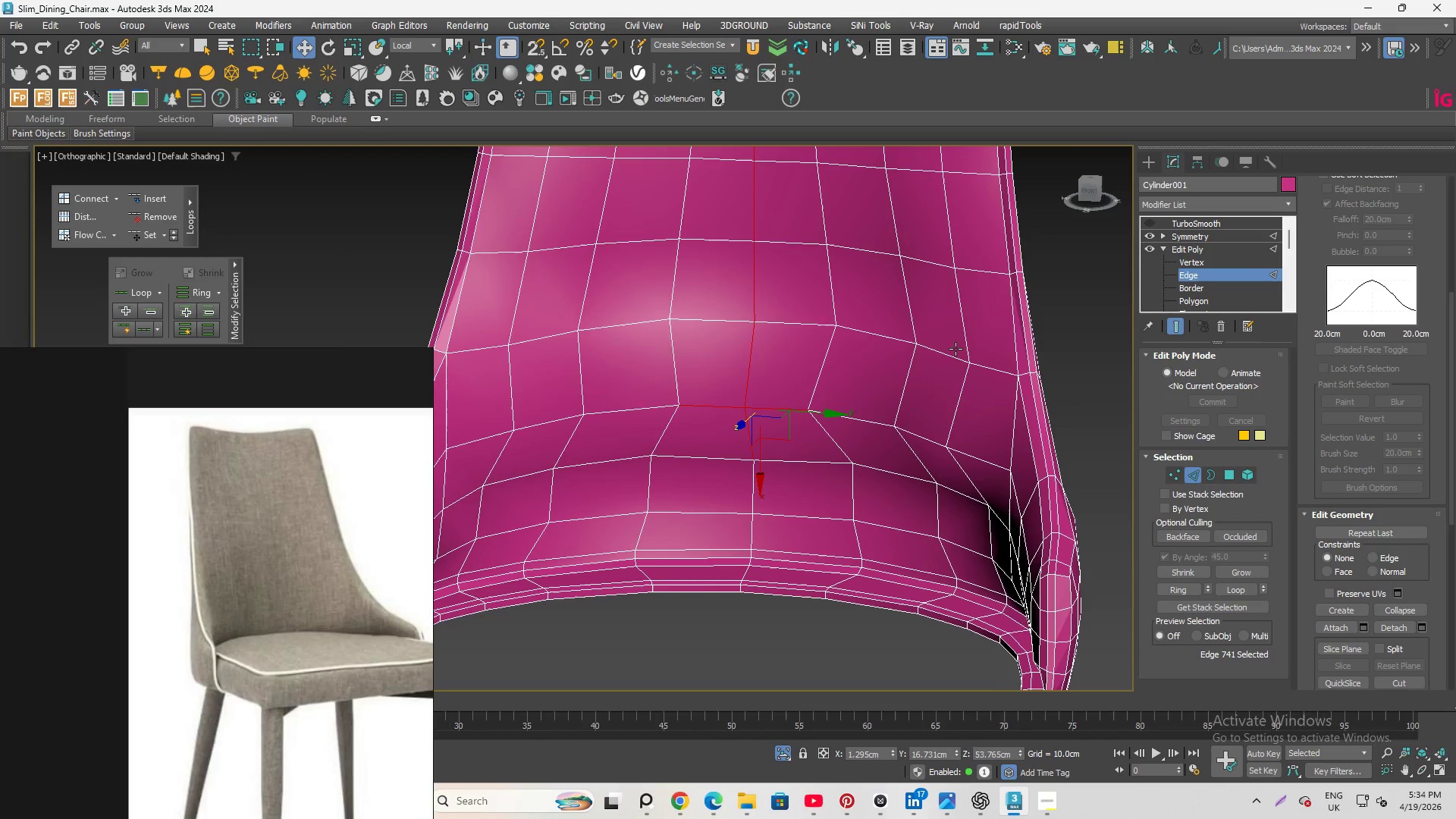 
left_click([962, 360])
 